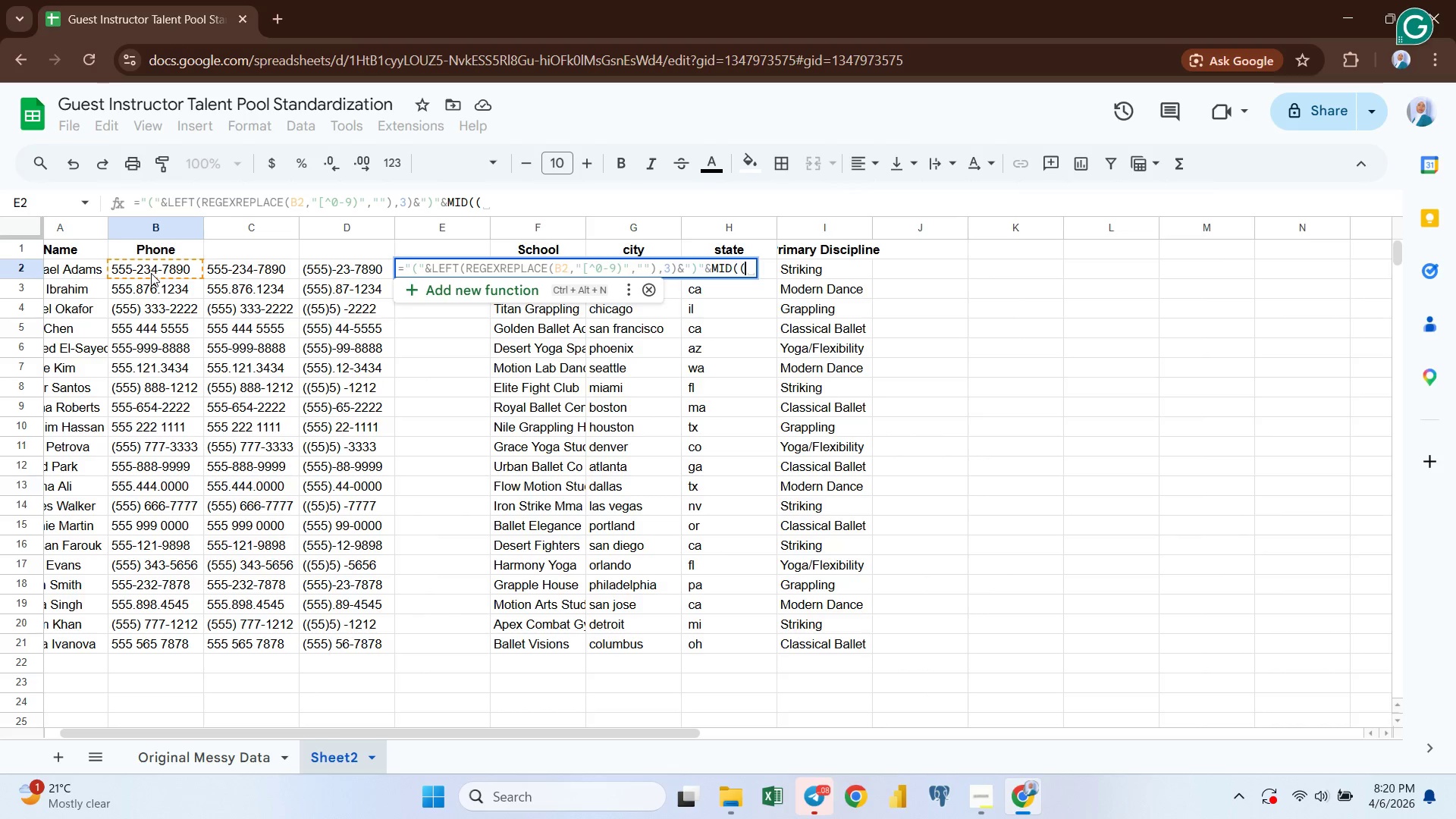 
type(()
key(Backspace)
key(Backspace)
type(reg)
 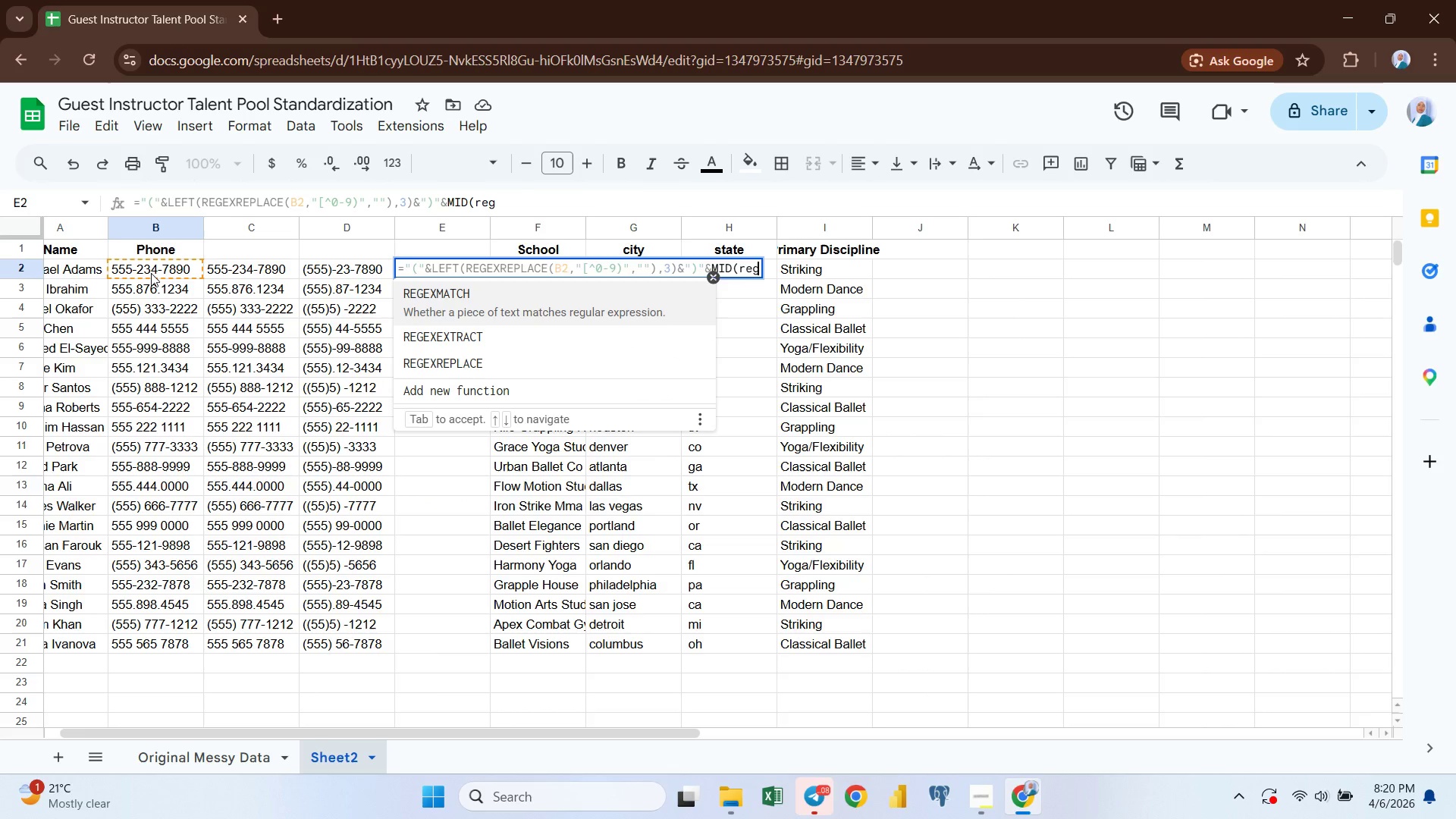 
key(ArrowDown)
 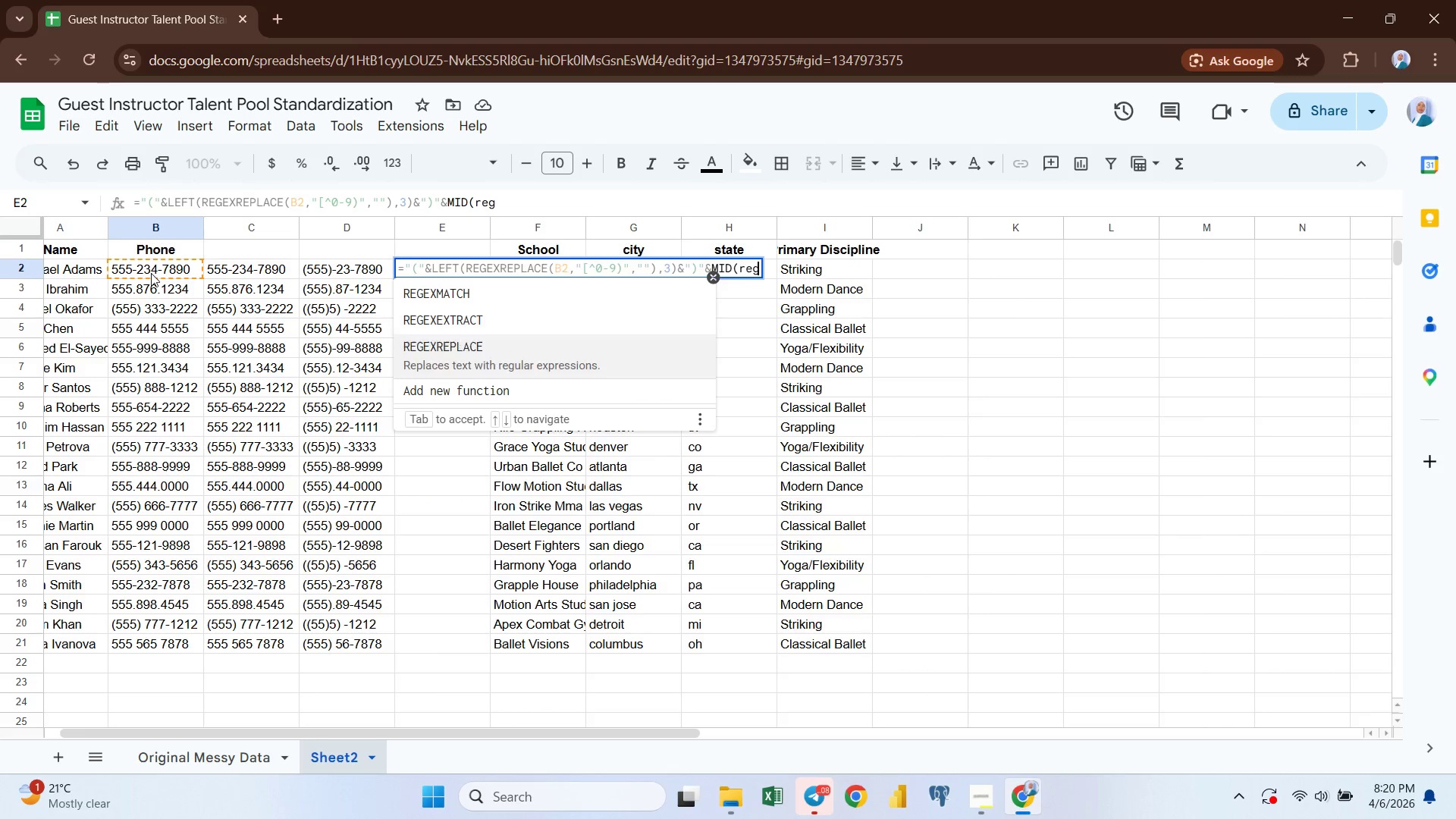 
key(ArrowDown)
 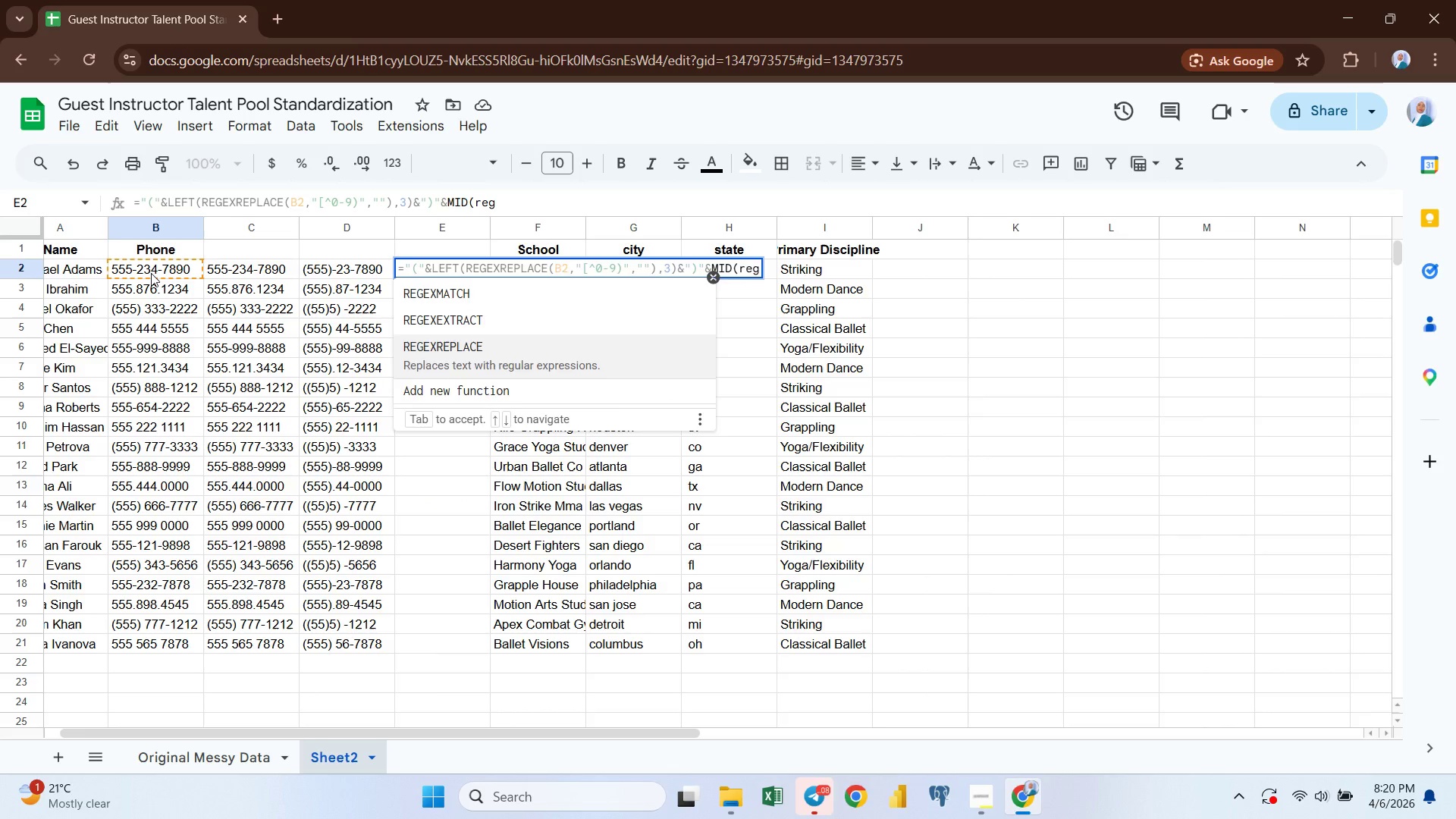 
key(Enter)
 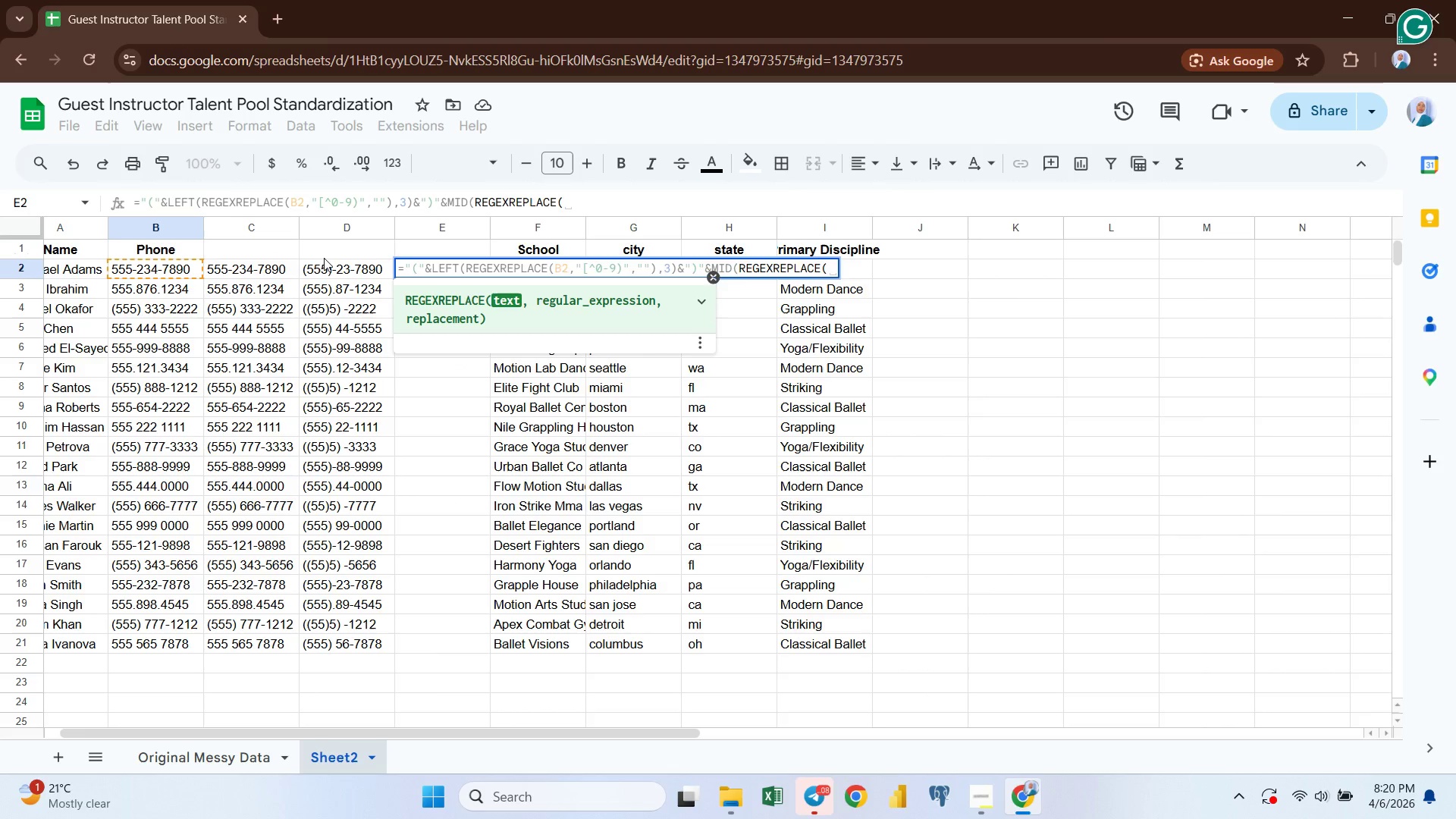 
wait(5.34)
 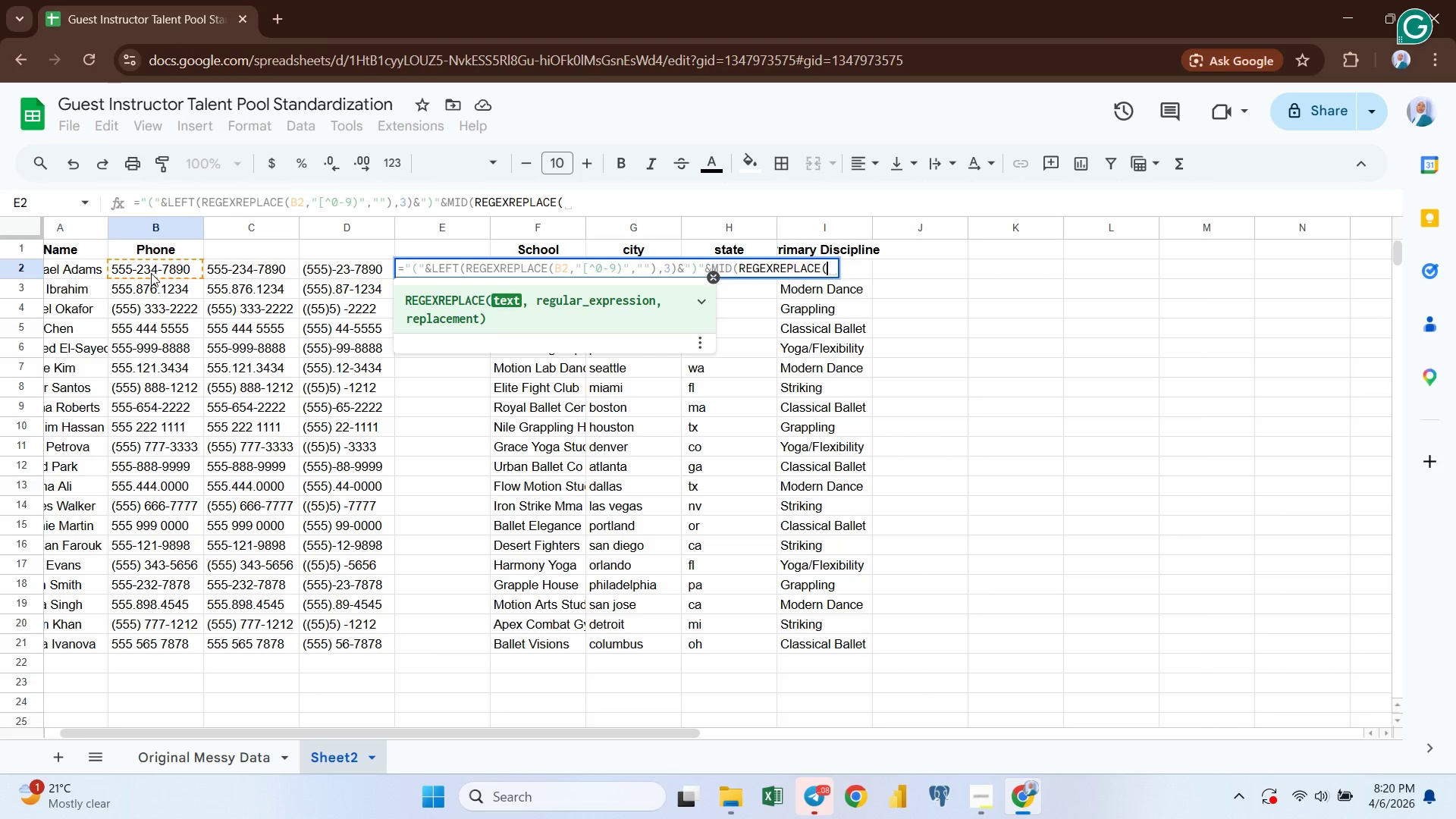 
left_click([166, 265])
 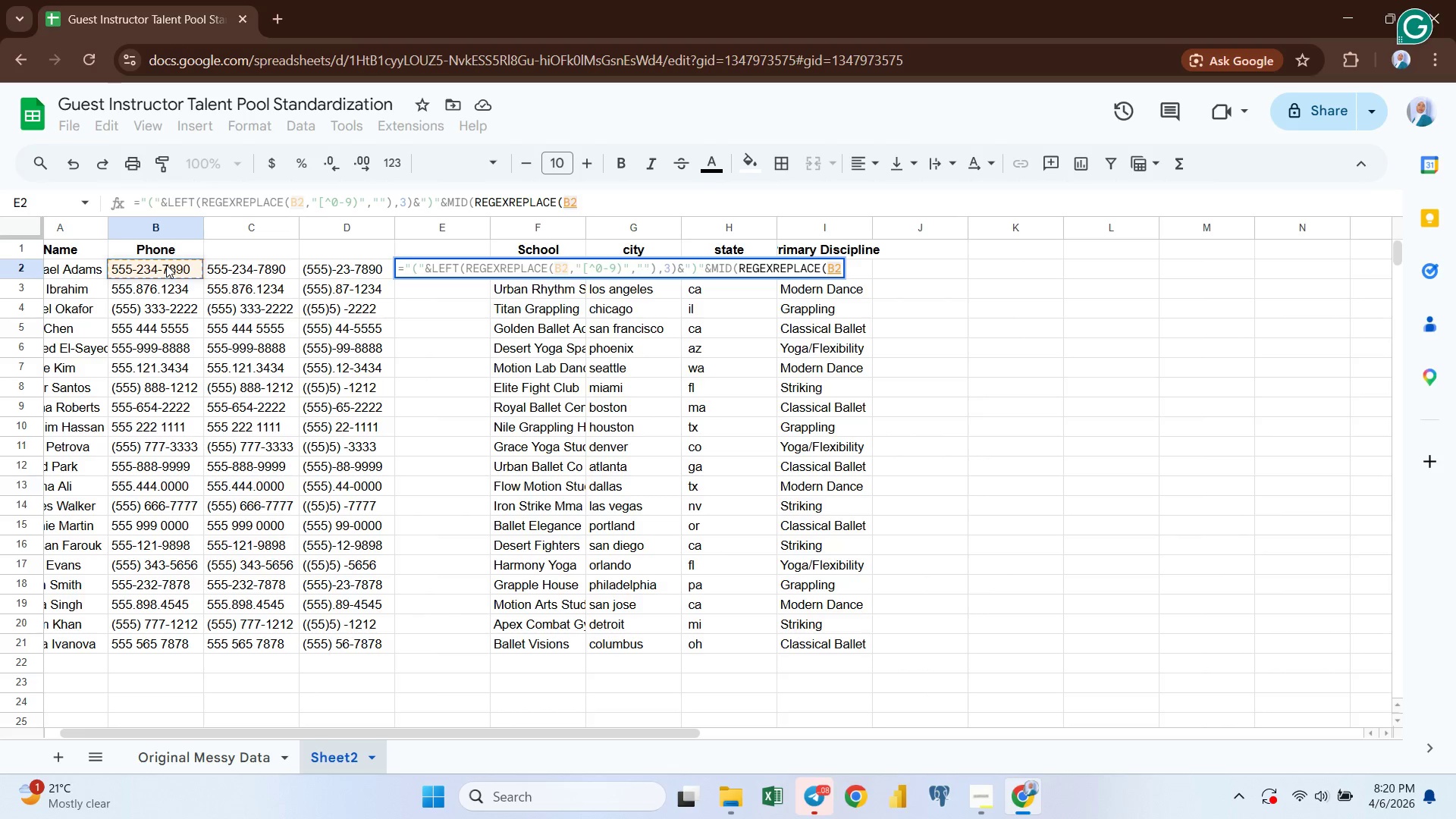 
key(Comma)
 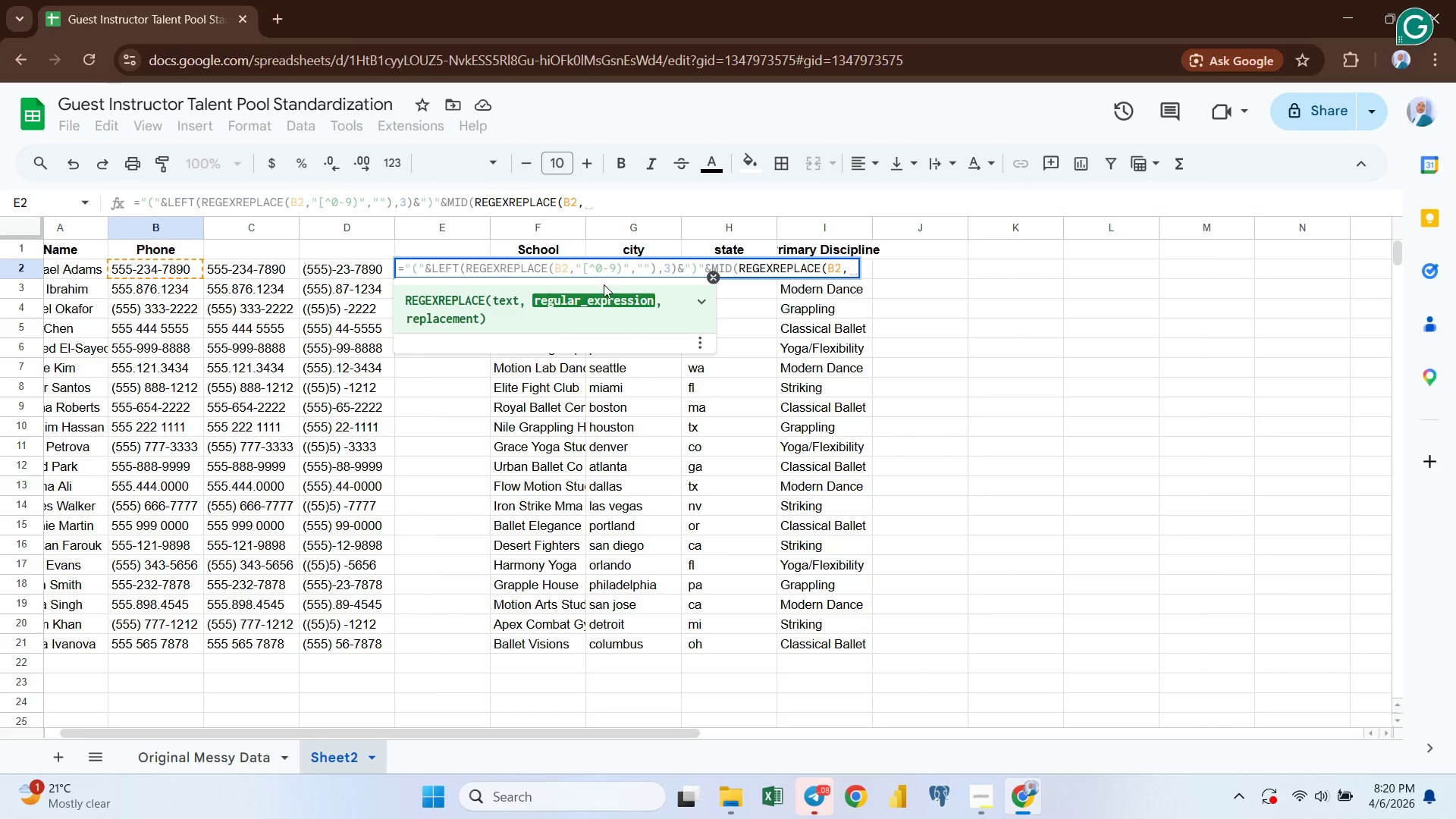 
left_click([622, 268])
 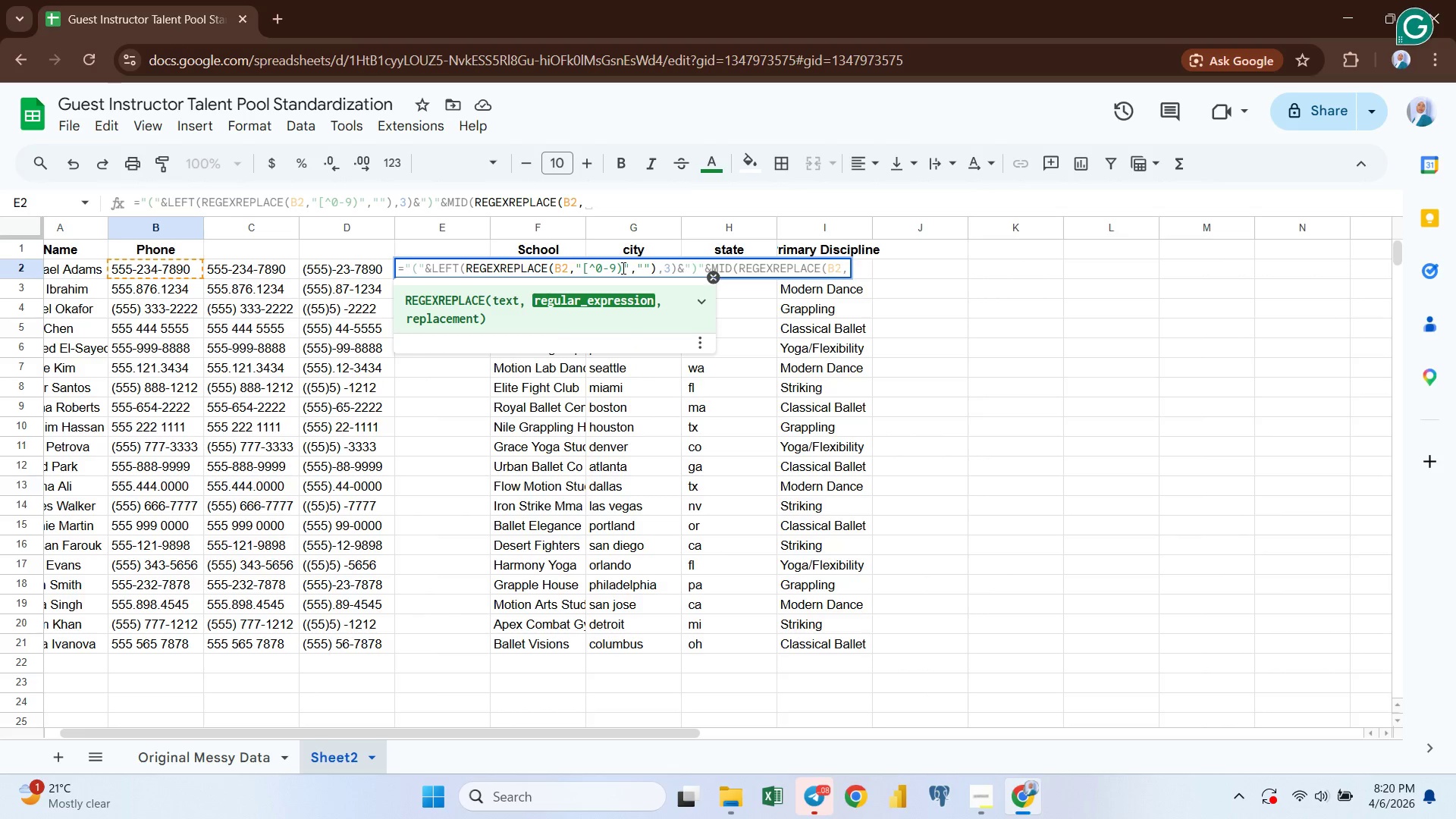 
key(Shift+ArrowLeft)
 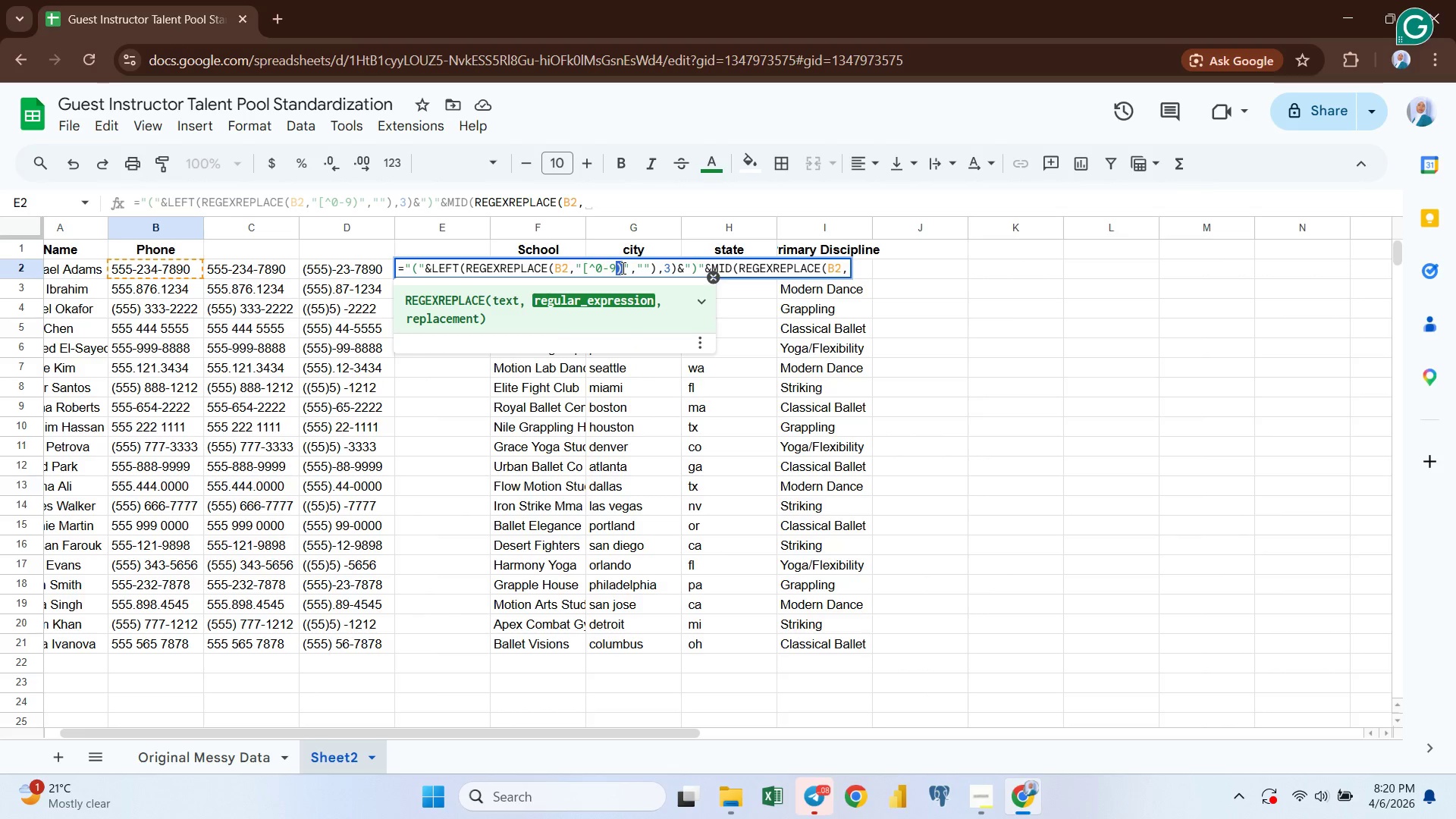 
key(Shift+ArrowLeft)
 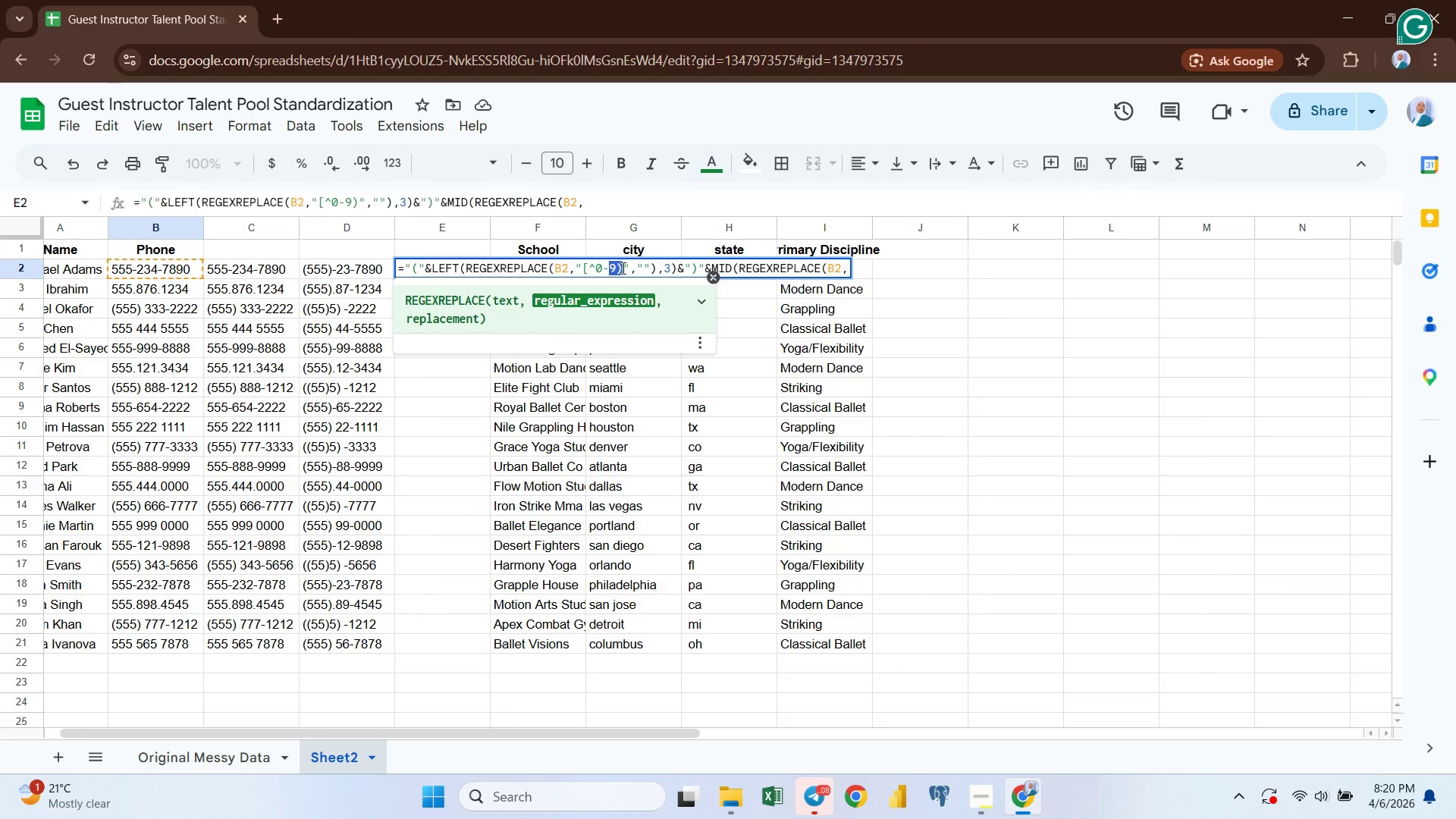 
key(Shift+ArrowLeft)
 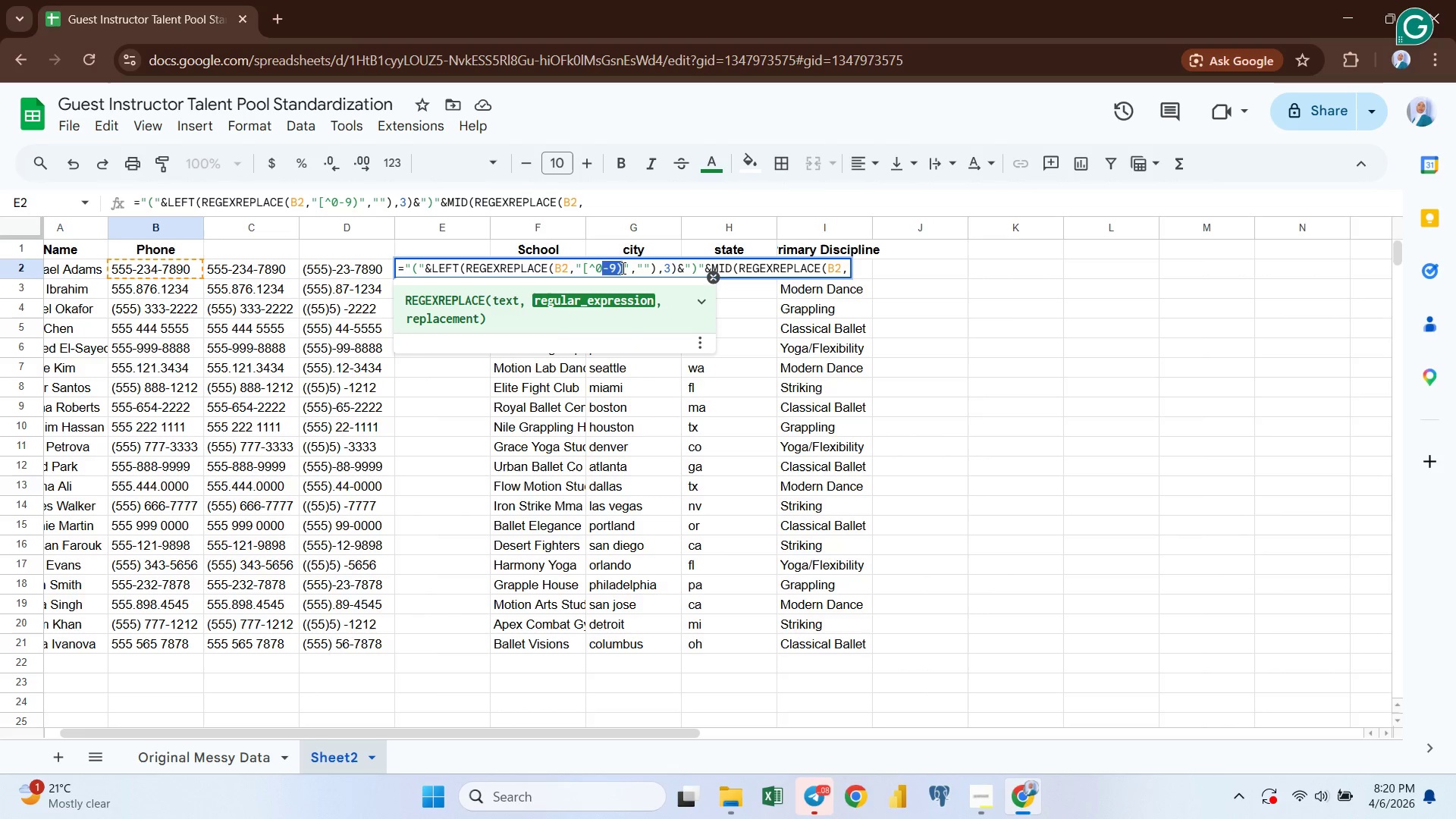 
key(Shift+ArrowLeft)
 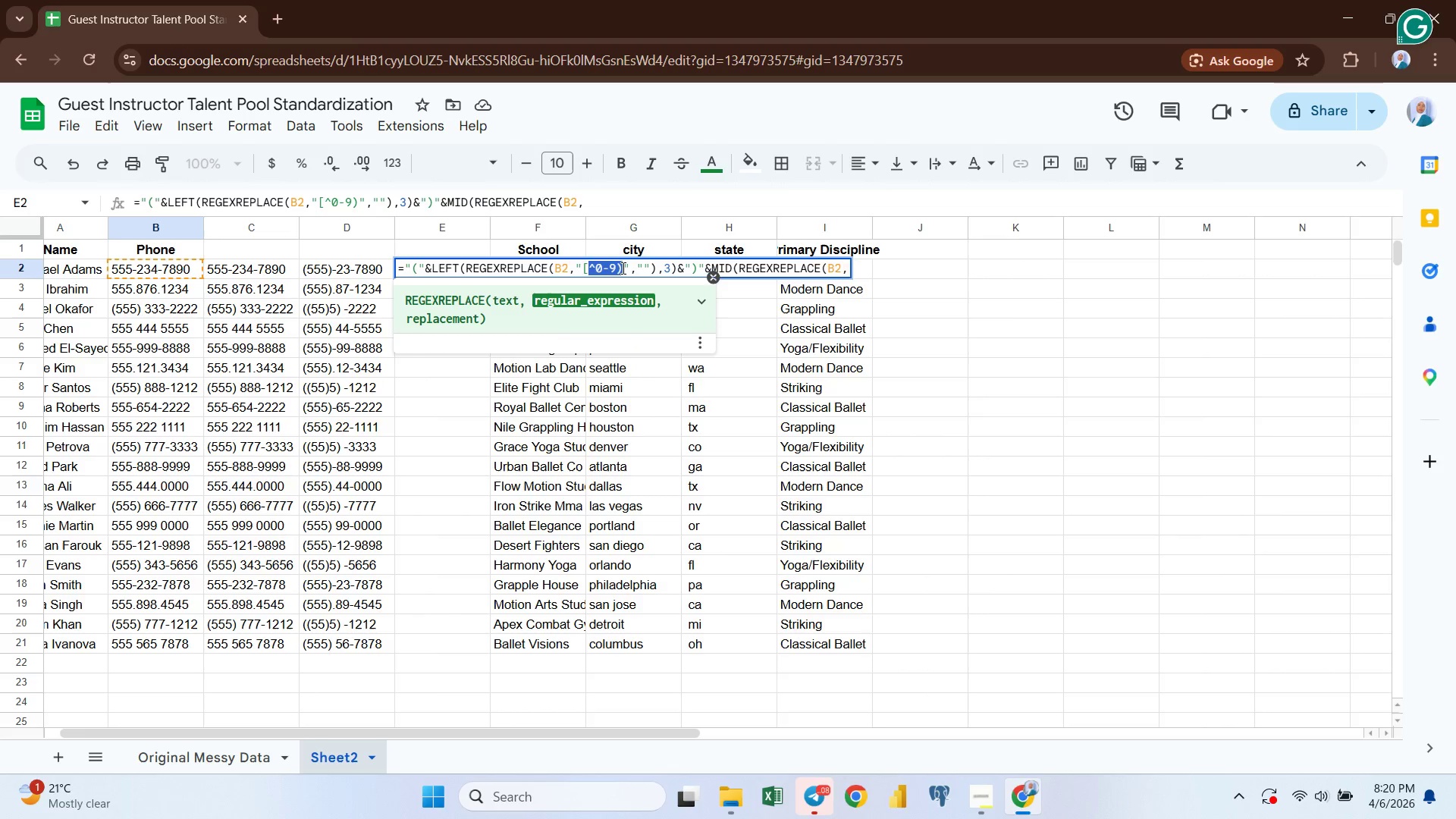 
key(Shift+ArrowLeft)
 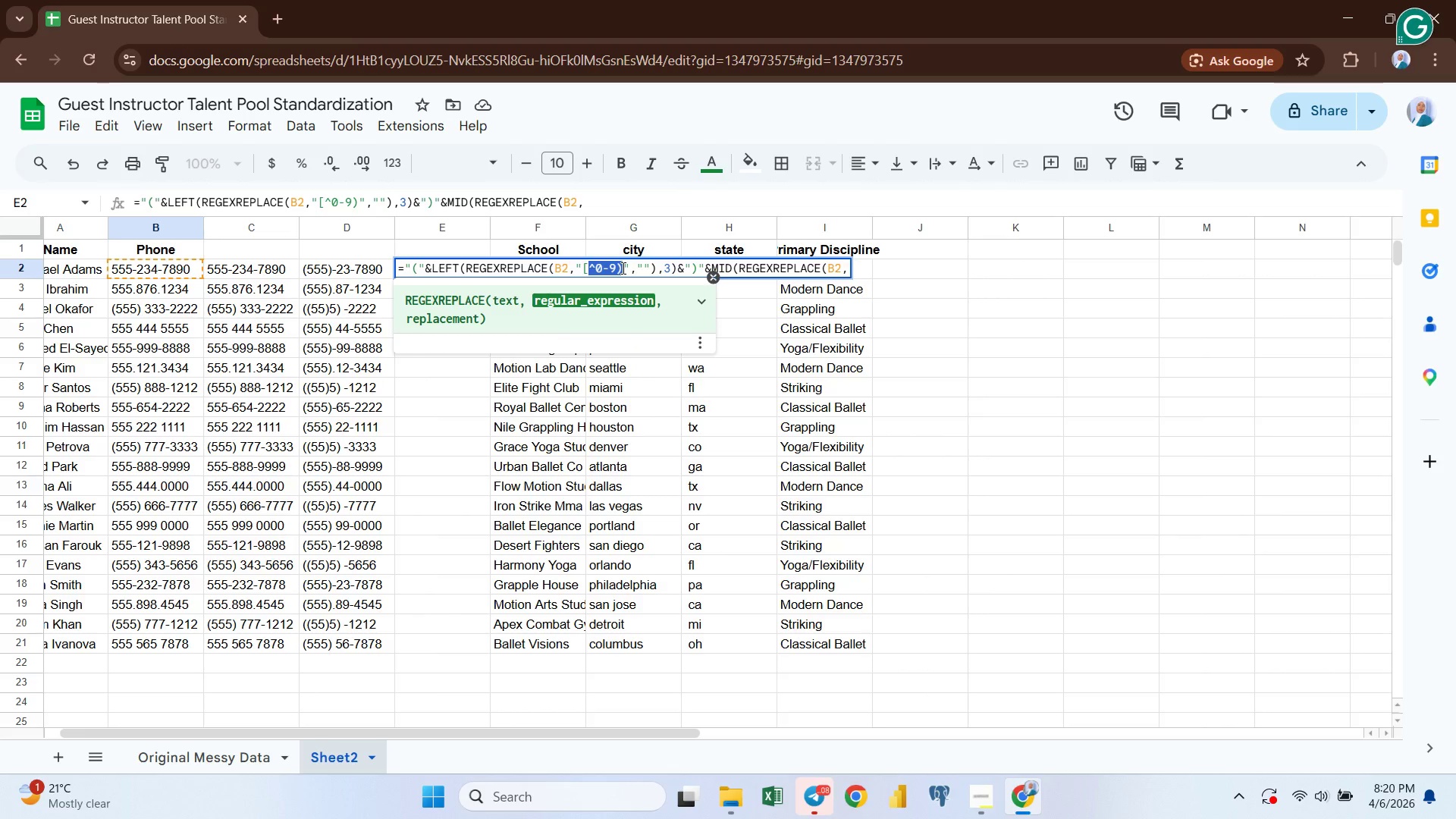 
key(Shift+ArrowLeft)
 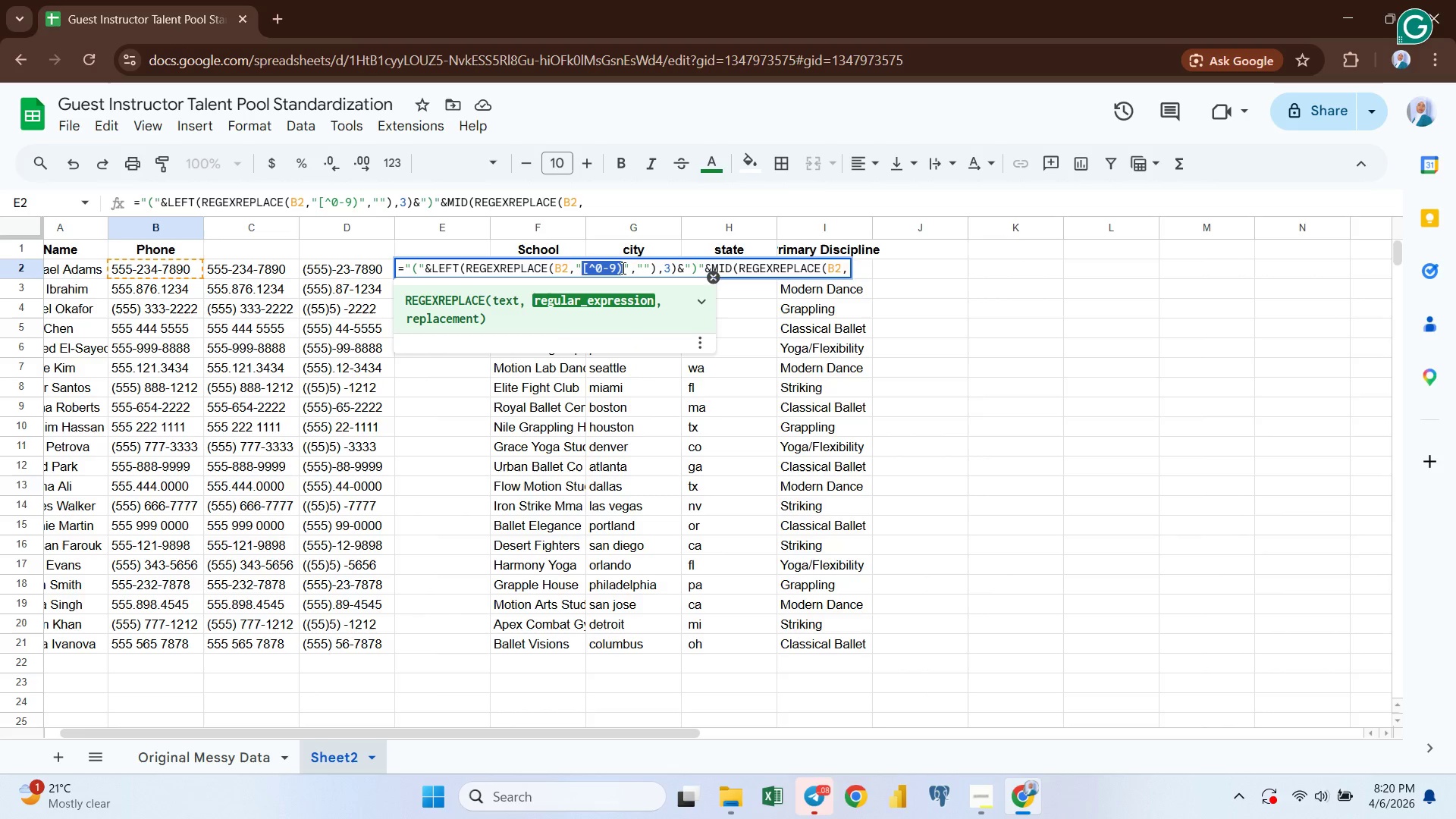 
key(Shift+ArrowLeft)
 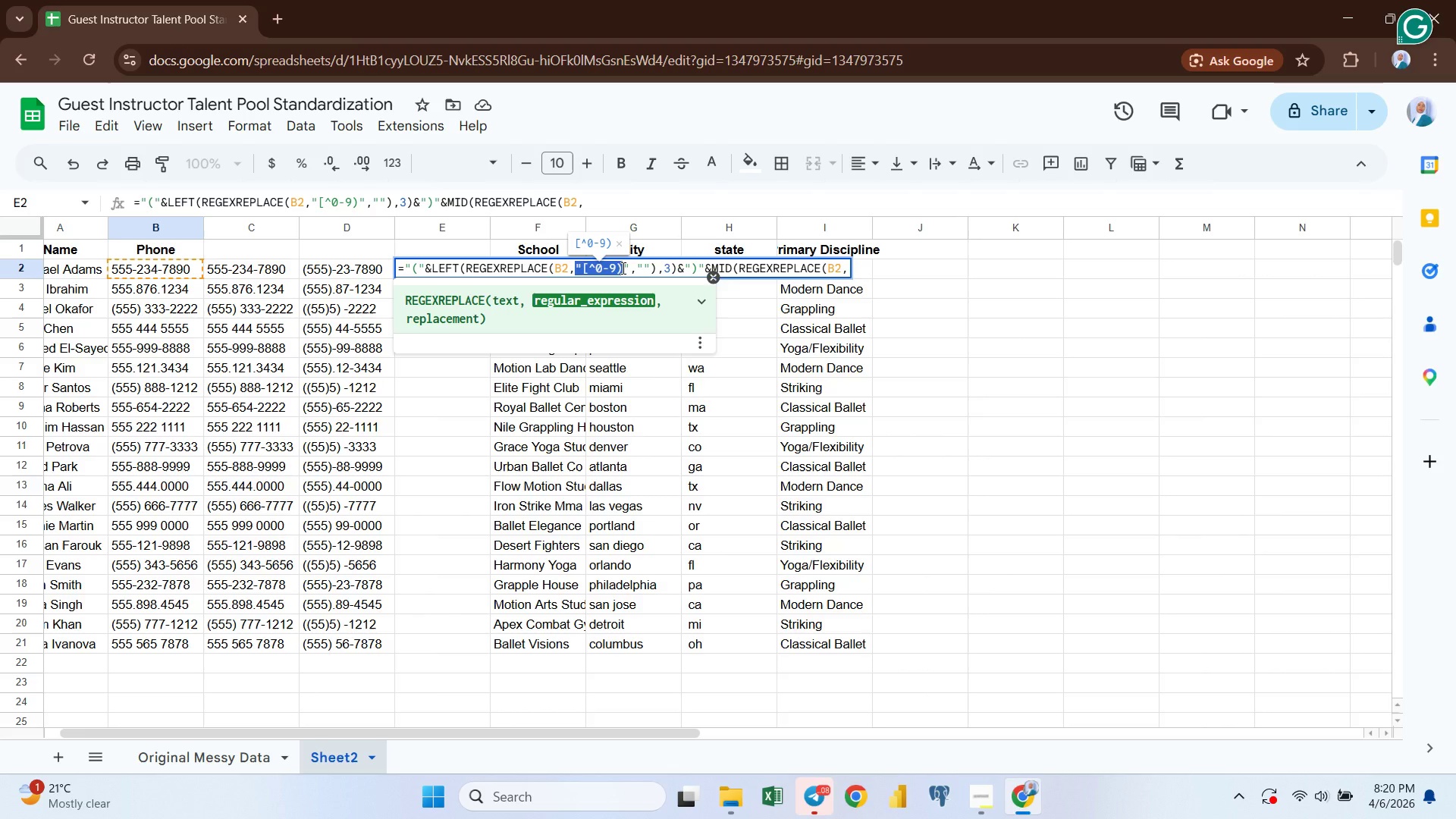 
key(Control+C)
 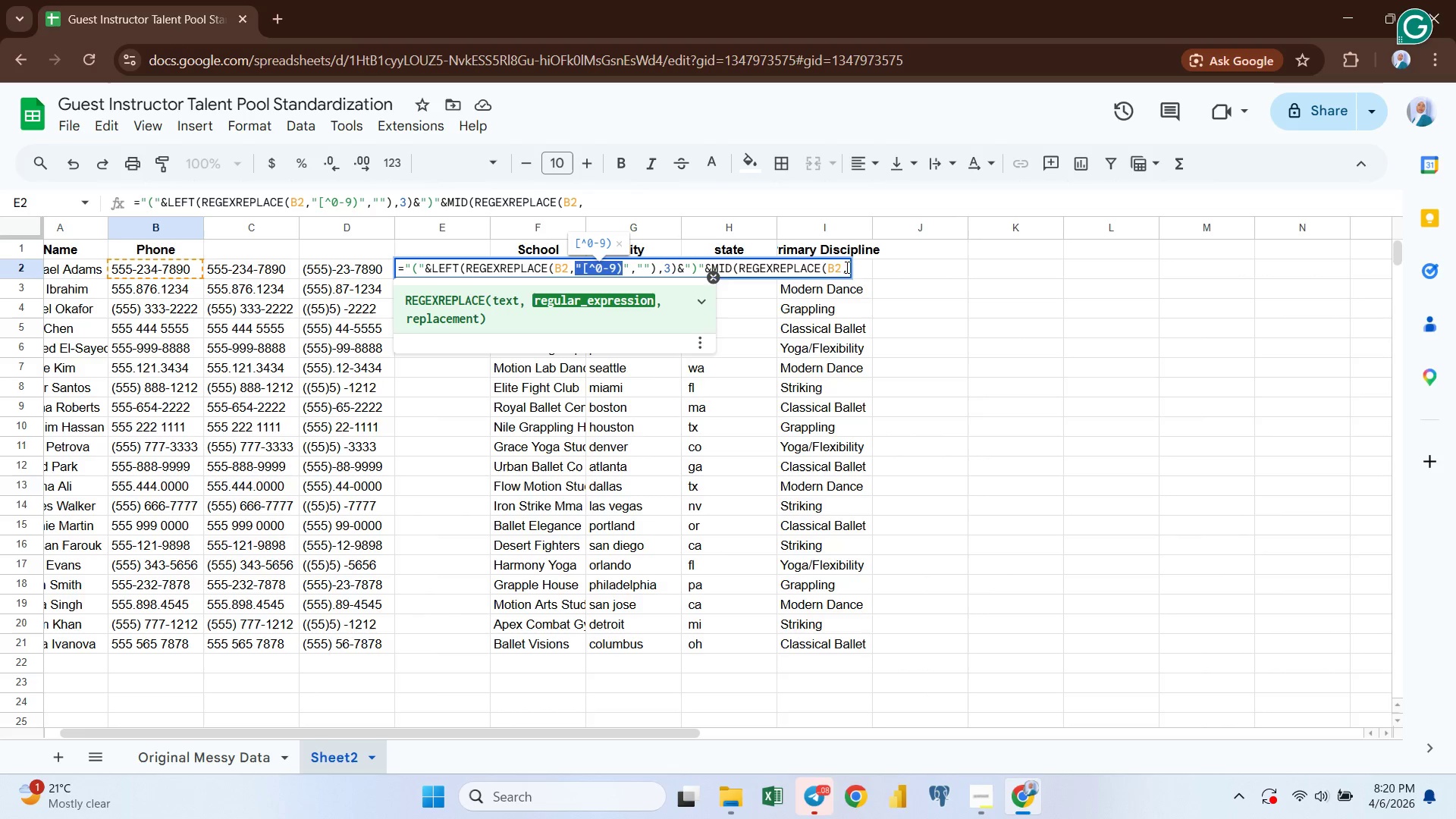 
left_click([848, 268])
 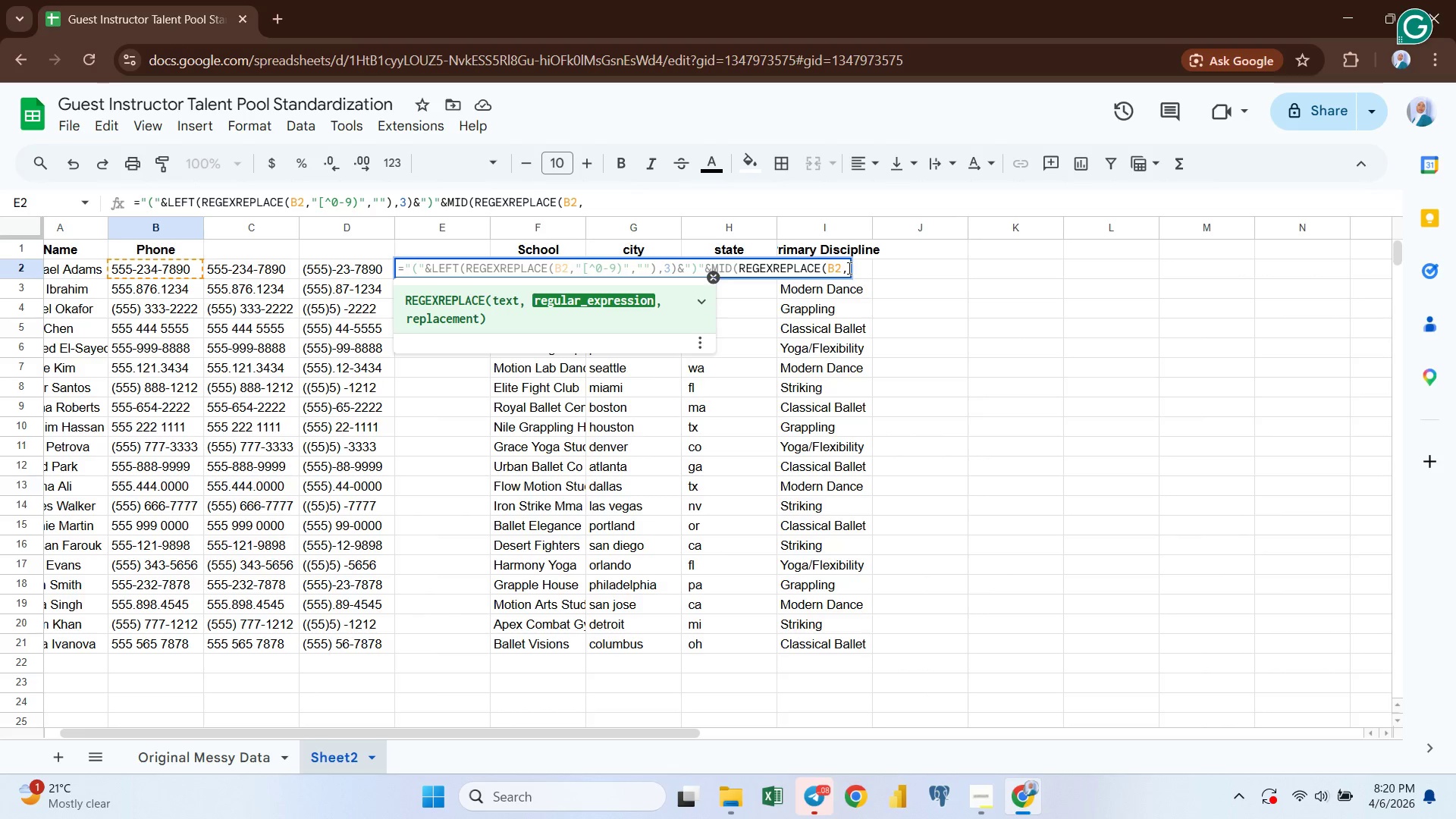 
key(Control+V)
 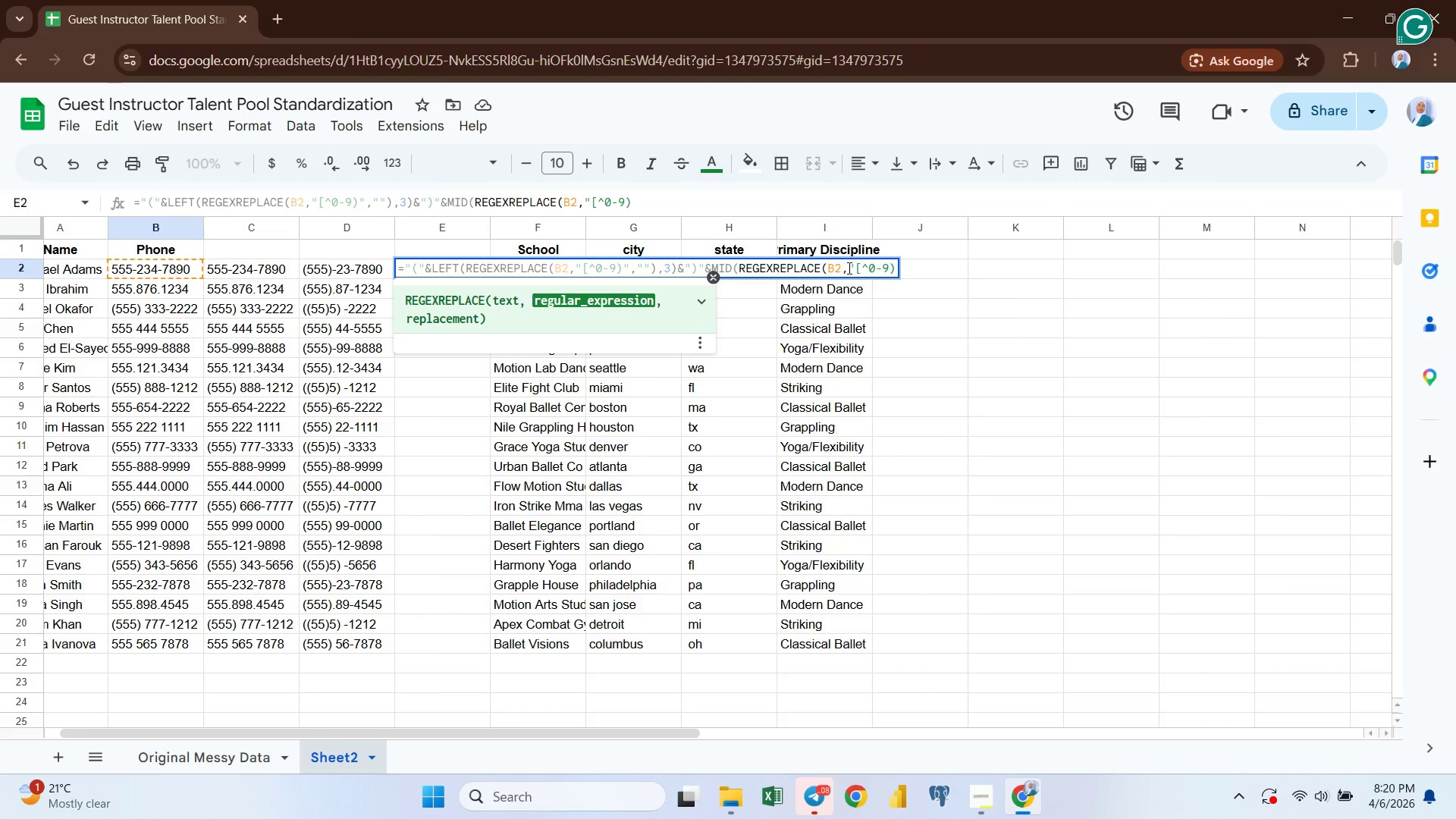 
key(Shift+Quote)
 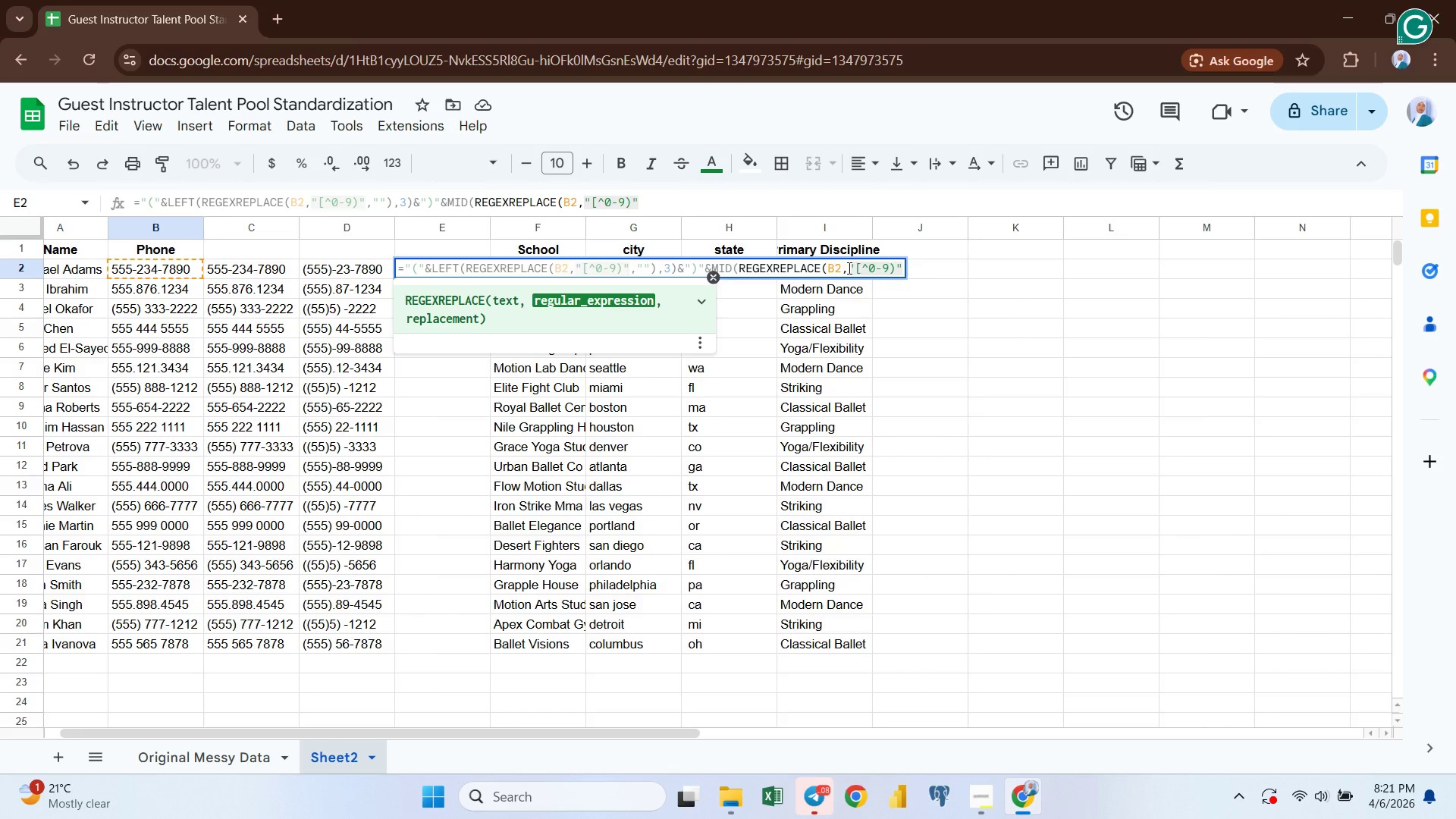 
type(,"",4,3)&"-")
 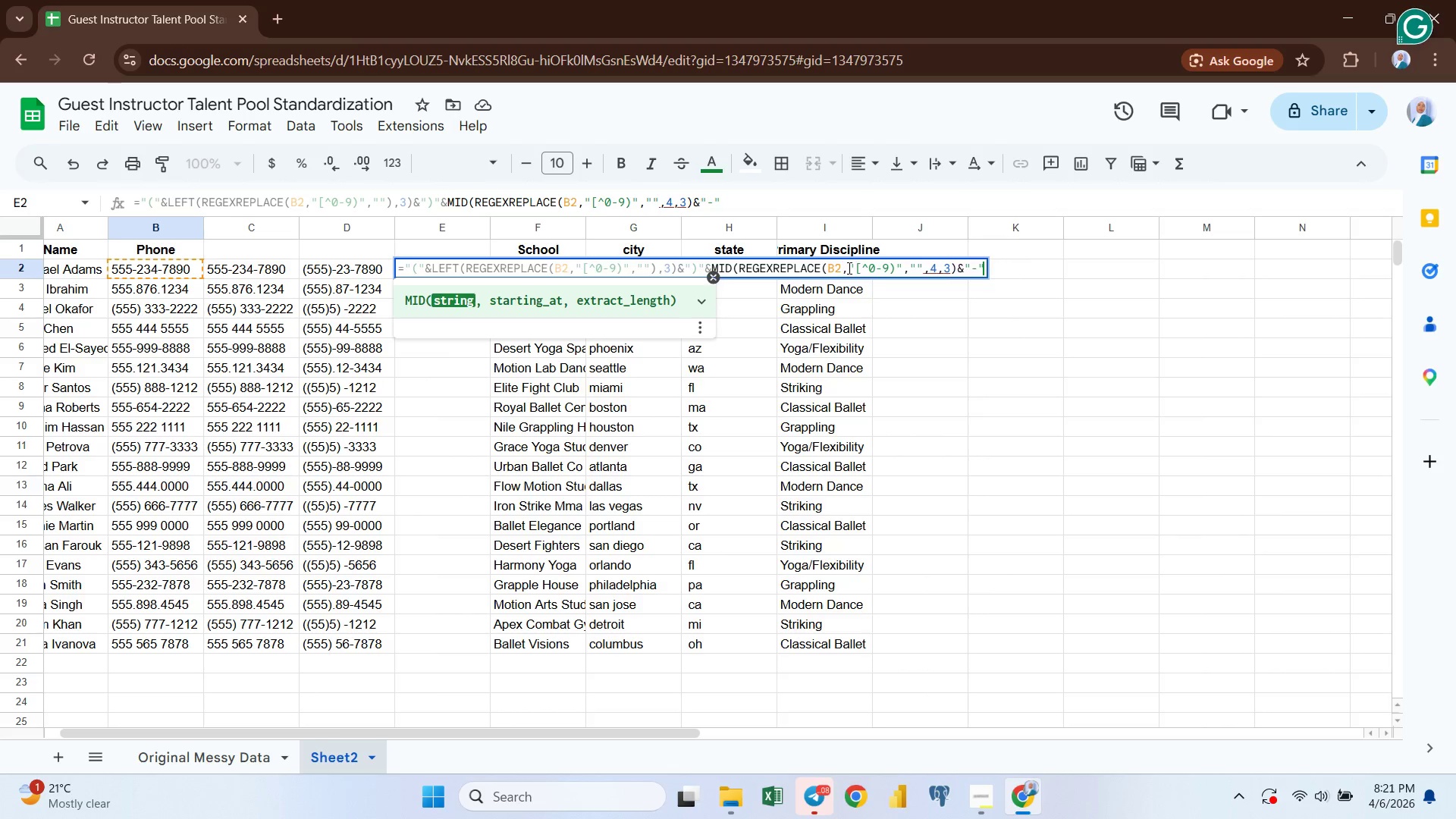 
type(&ri)
 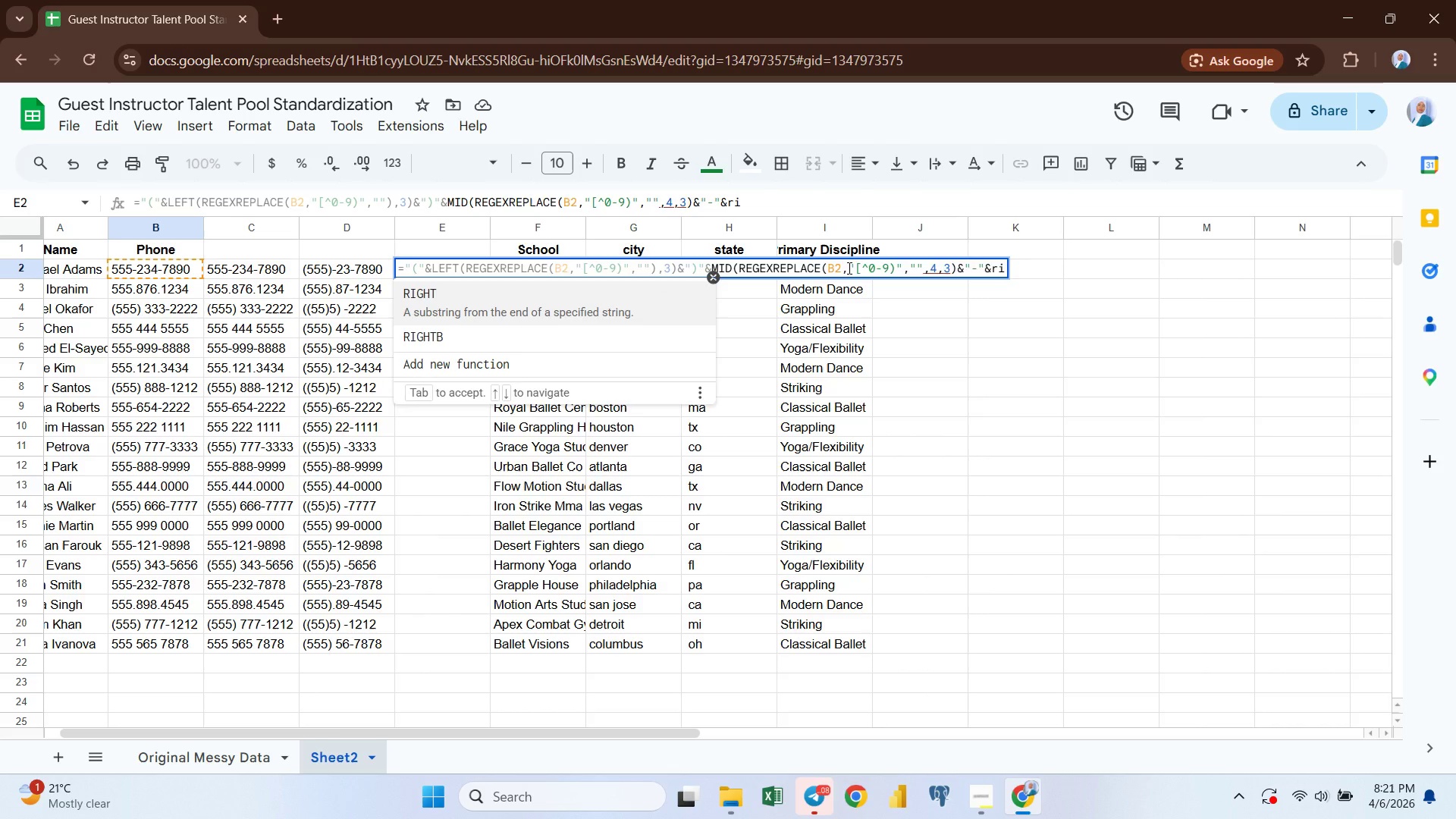 
key(Enter)
 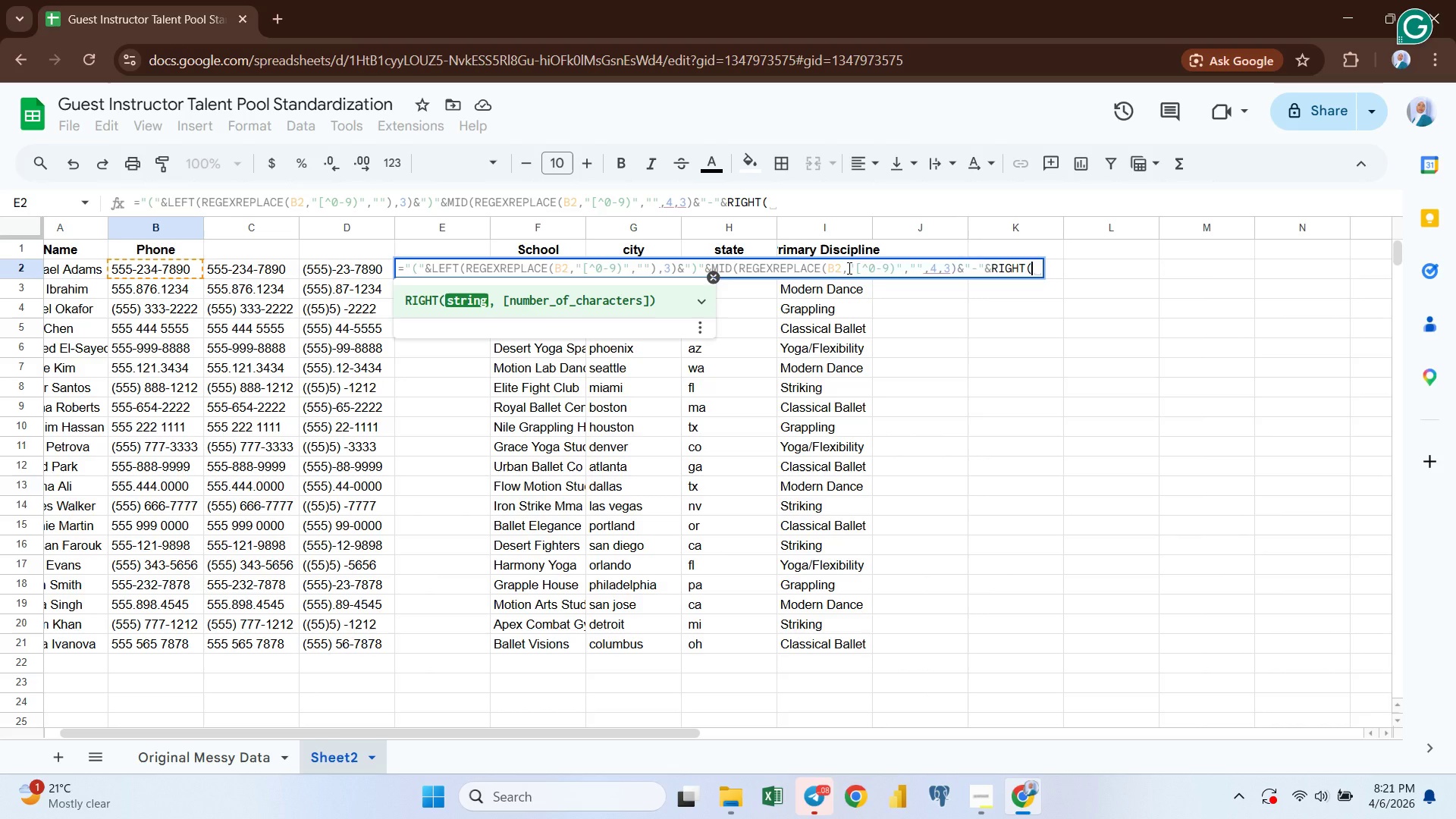 
type(()
key(Backspace)
type(reg)
 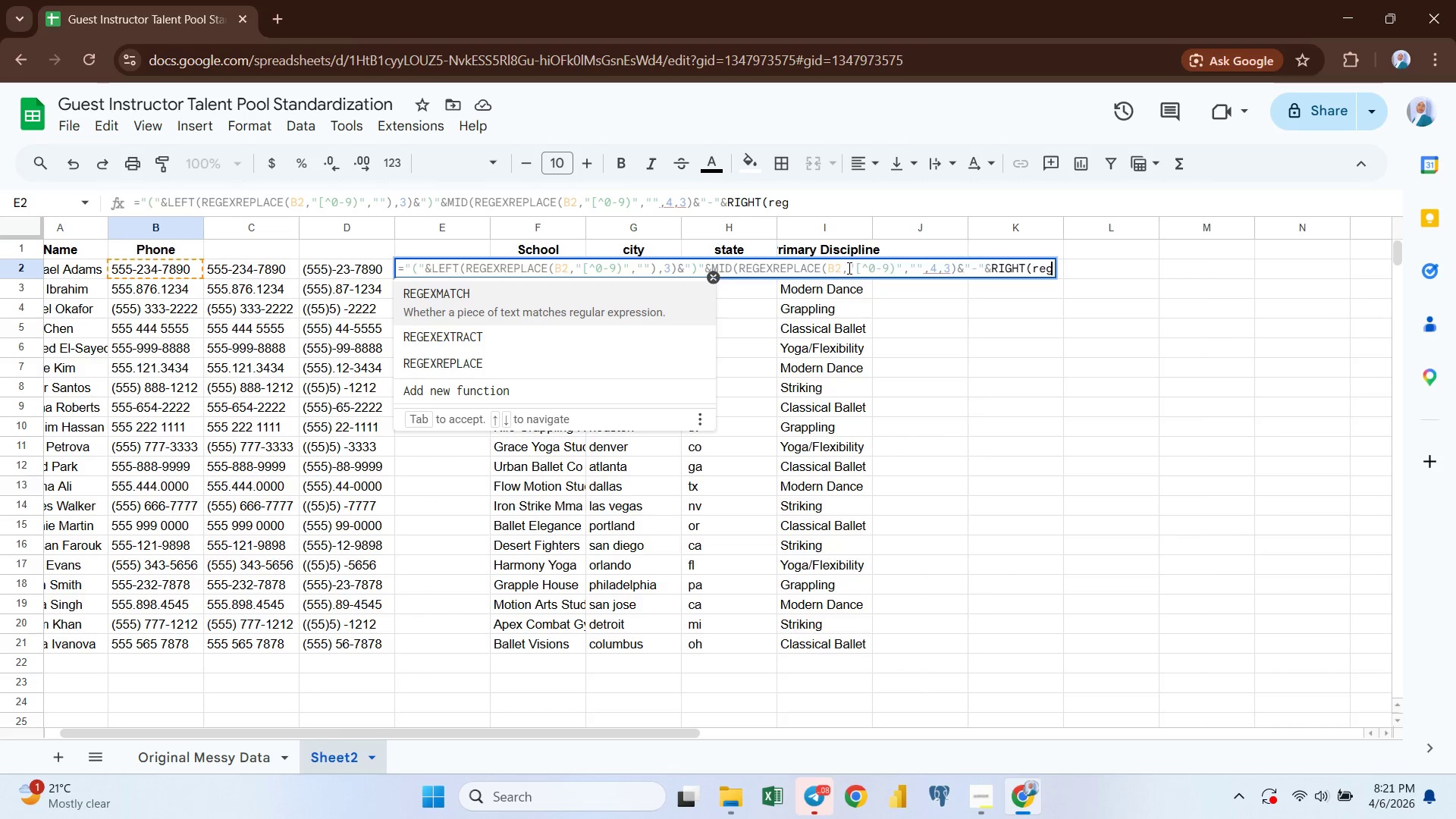 
key(ArrowDown)
 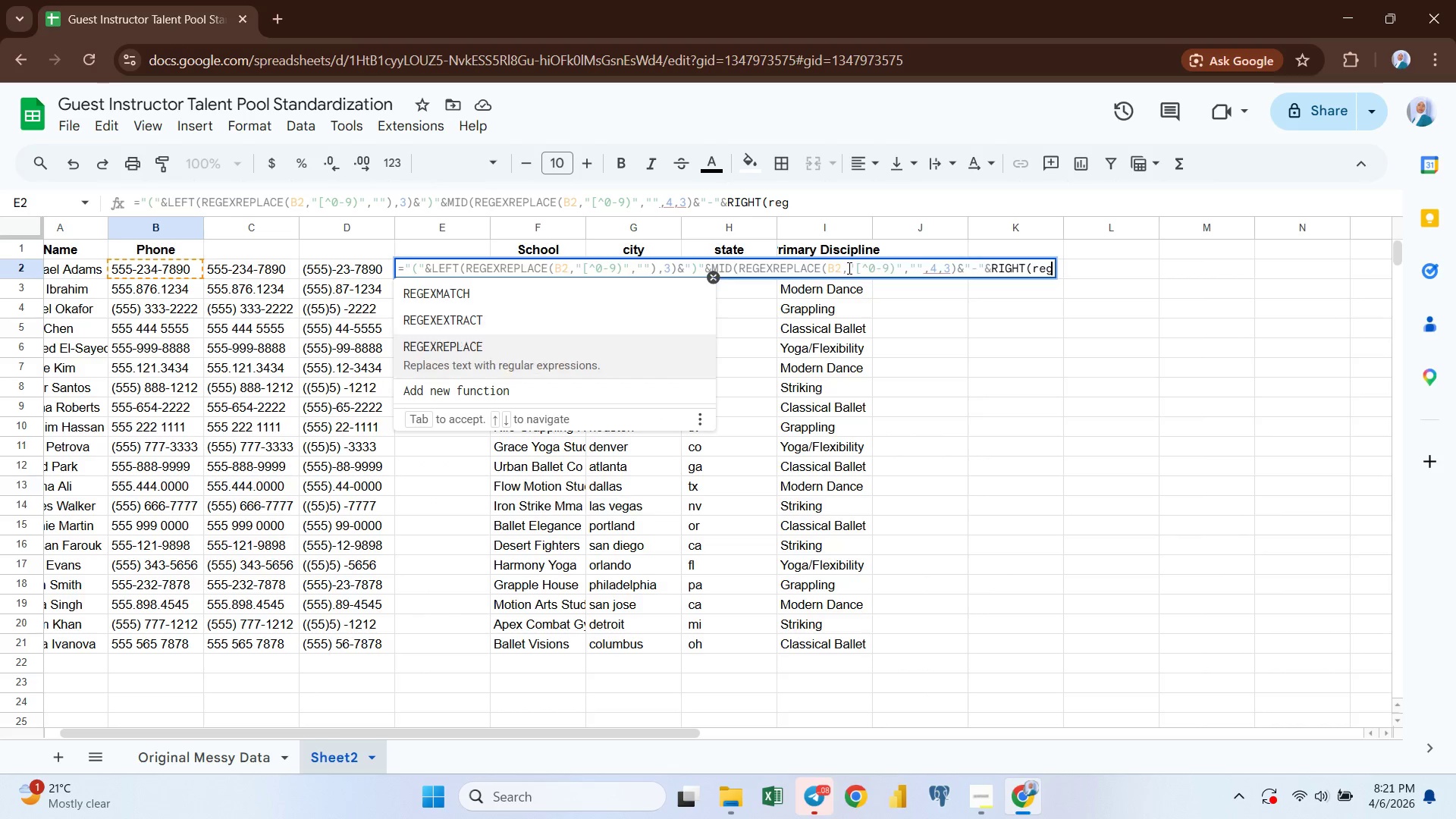 
key(ArrowDown)
 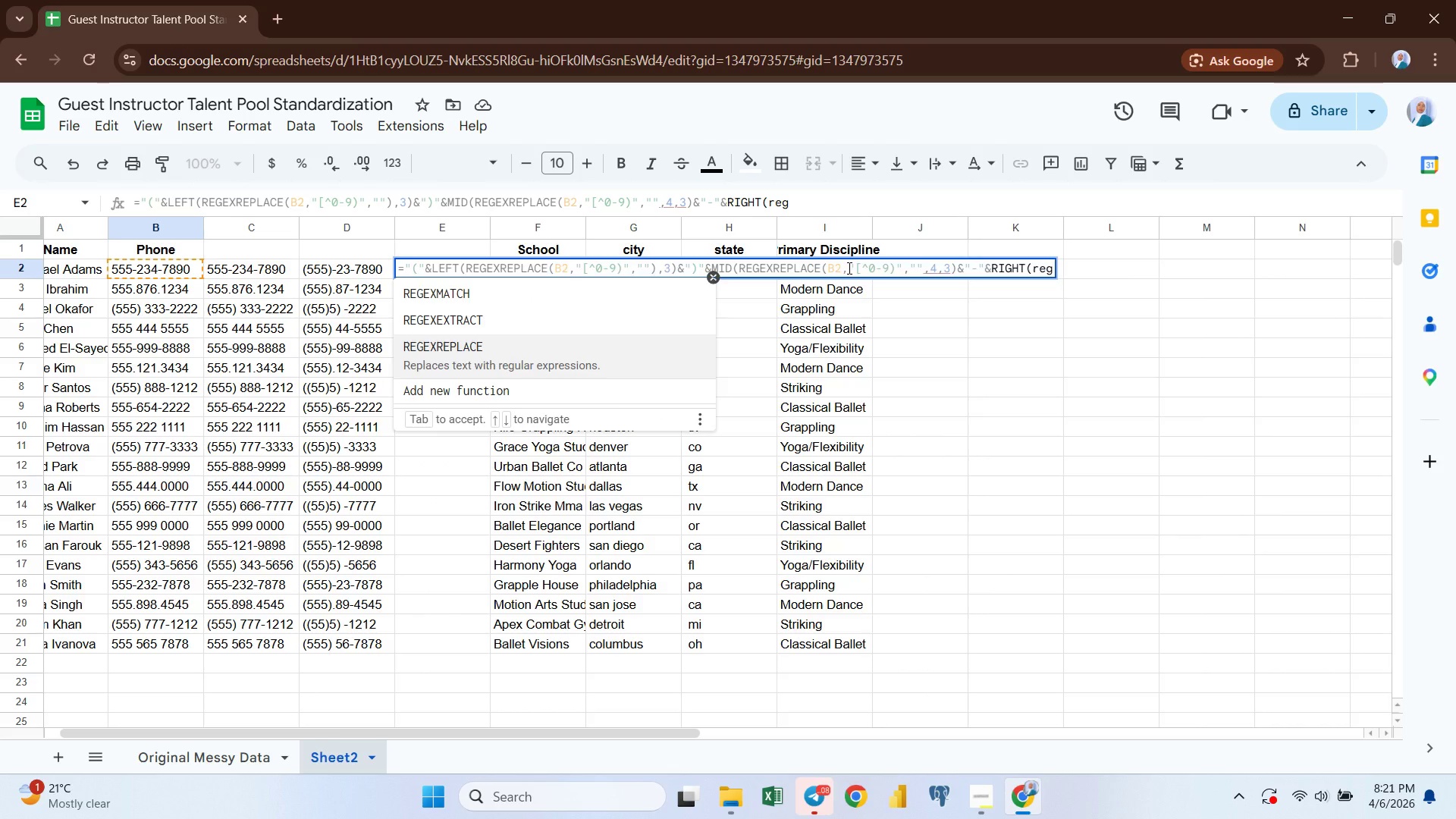 
key(Enter)
 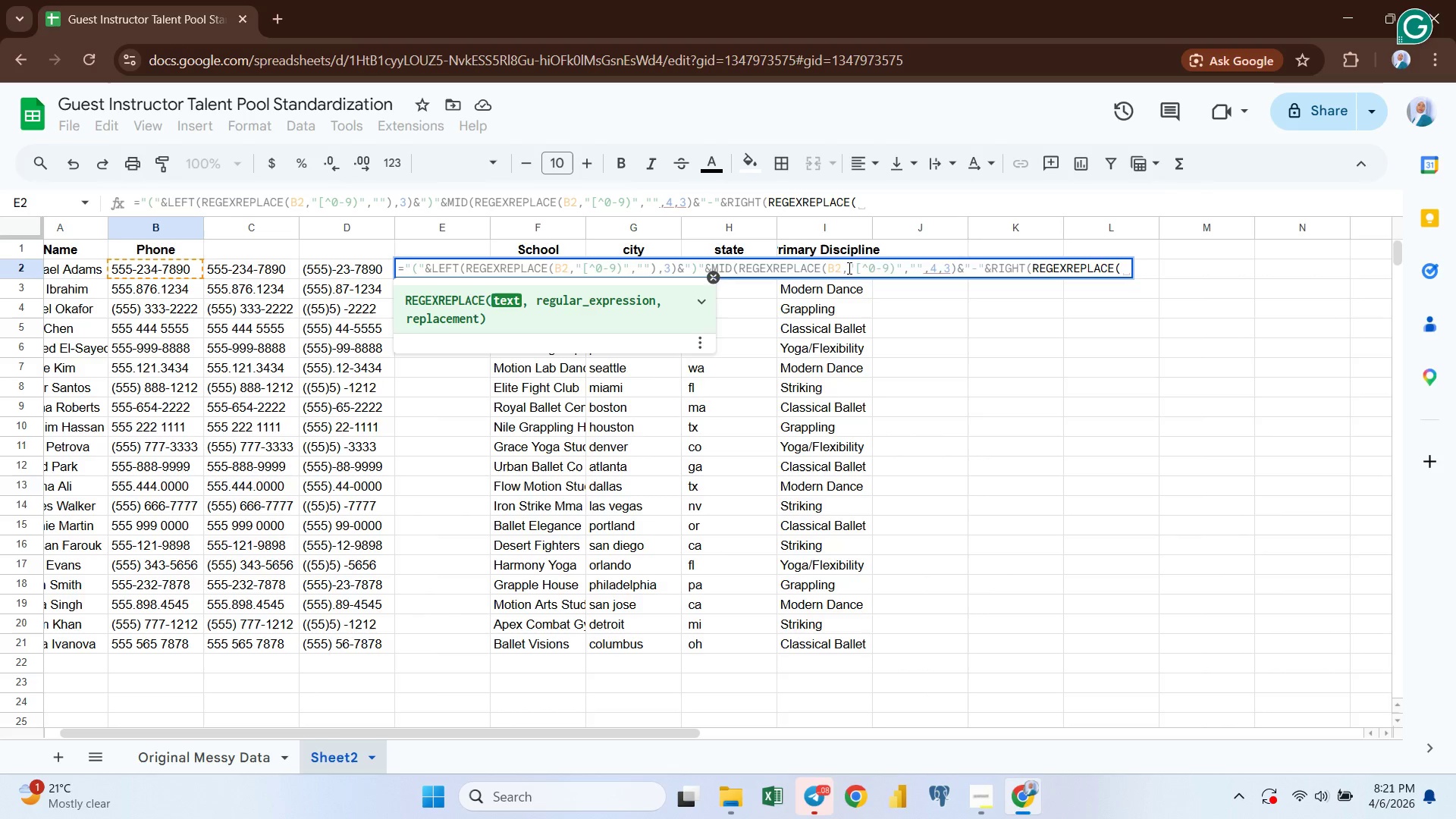 
wait(7.84)
 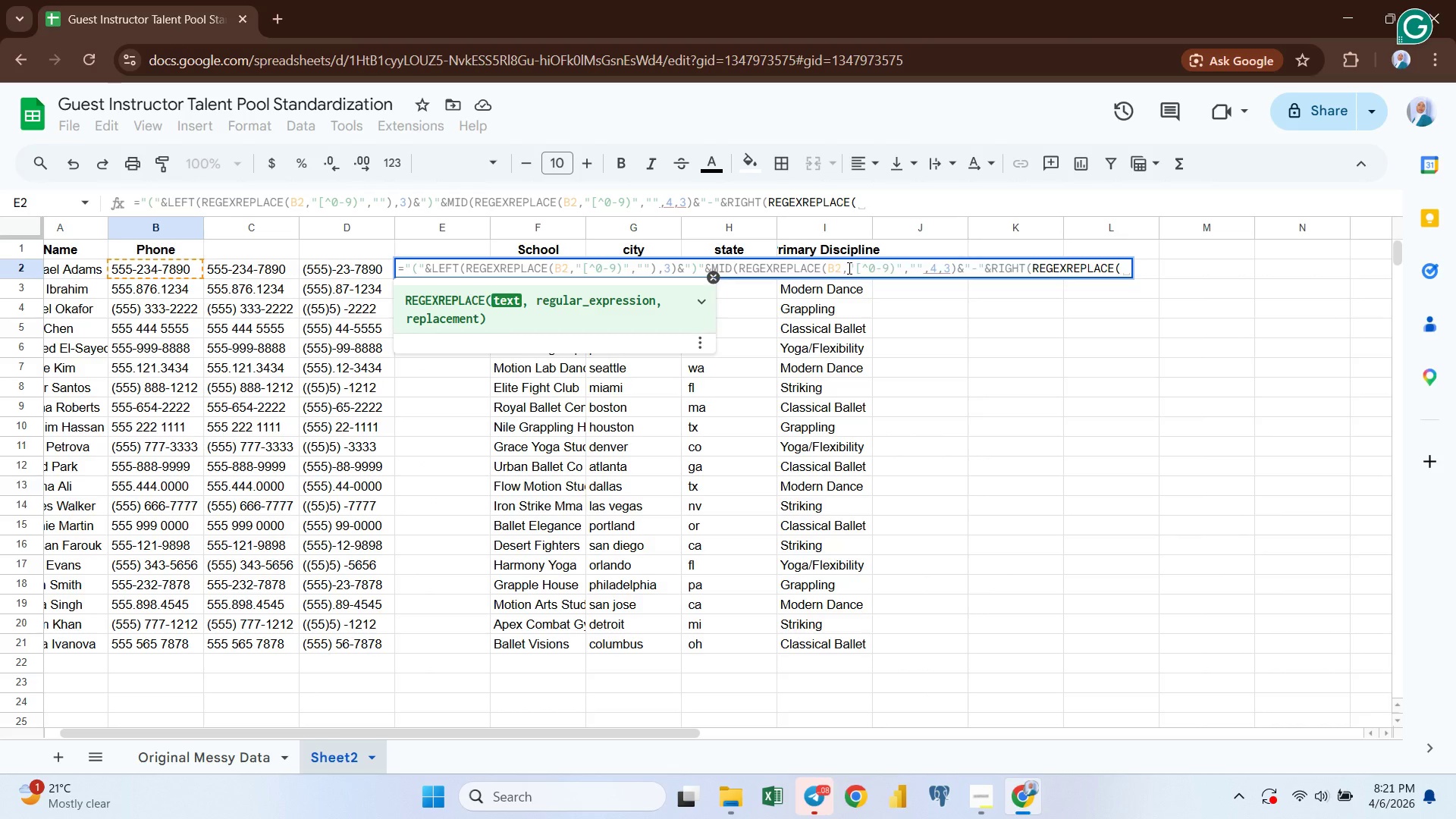 
left_click([164, 274])
 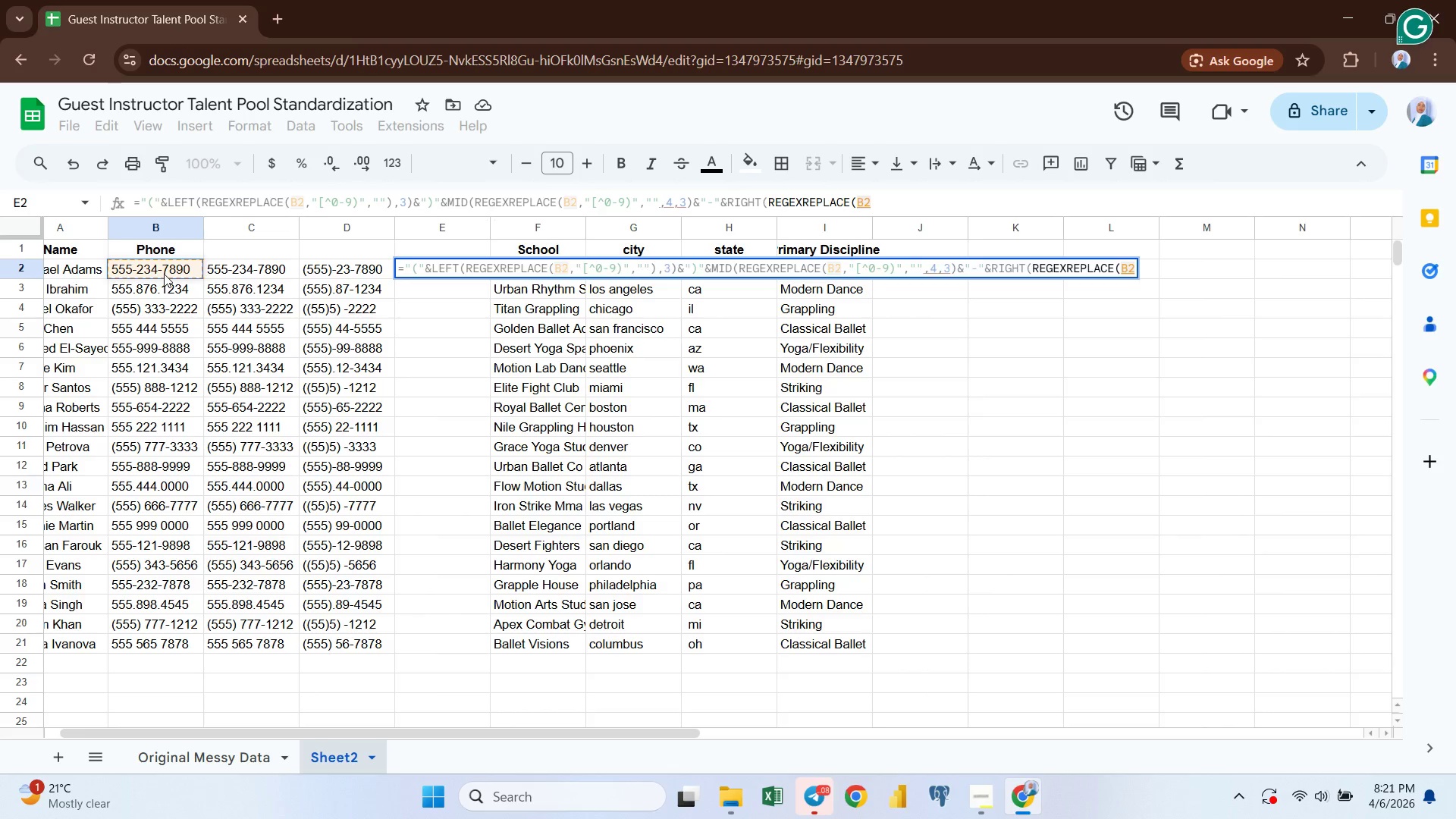 
key(Comma)
 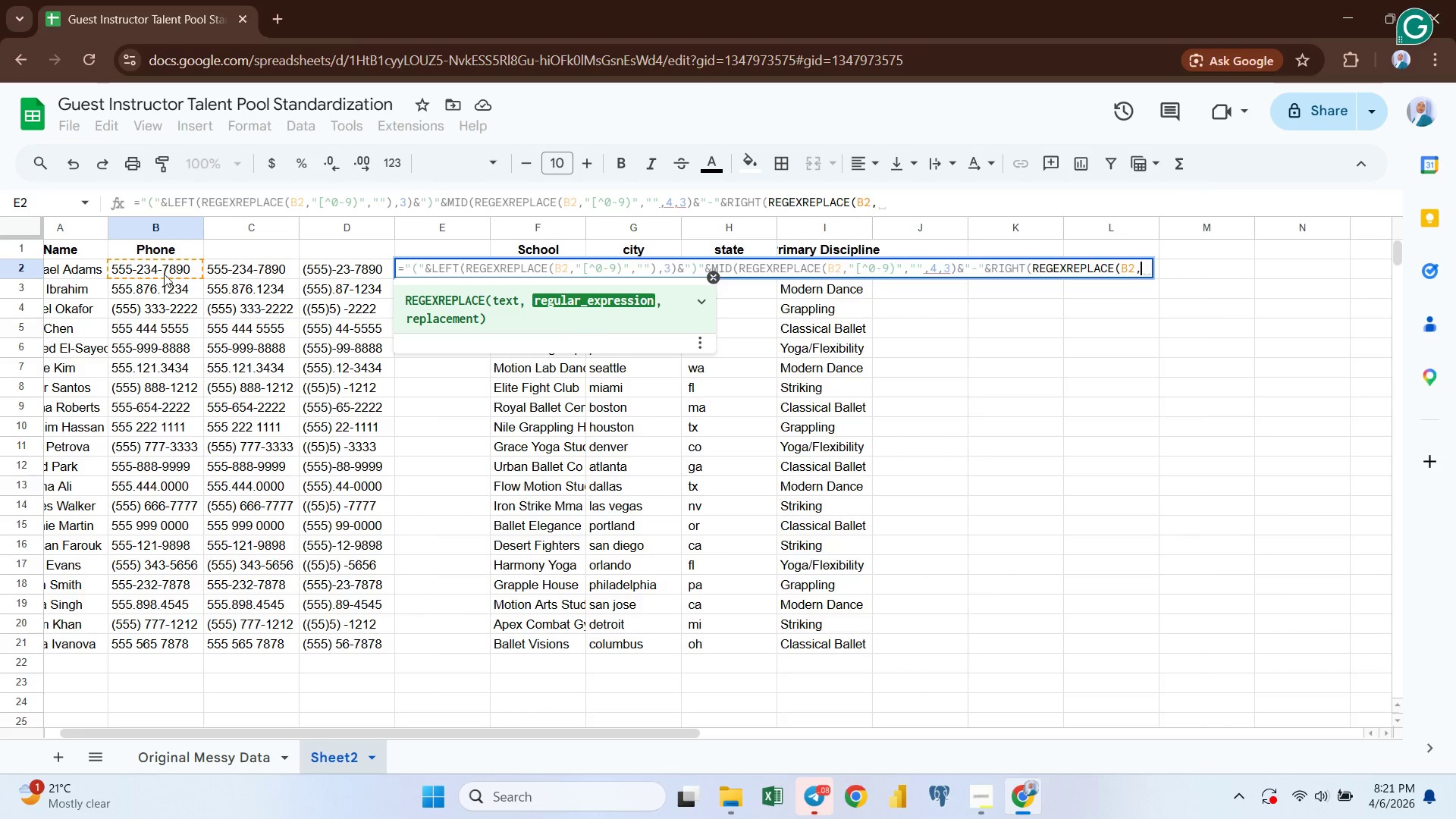 
key(Control+V)
 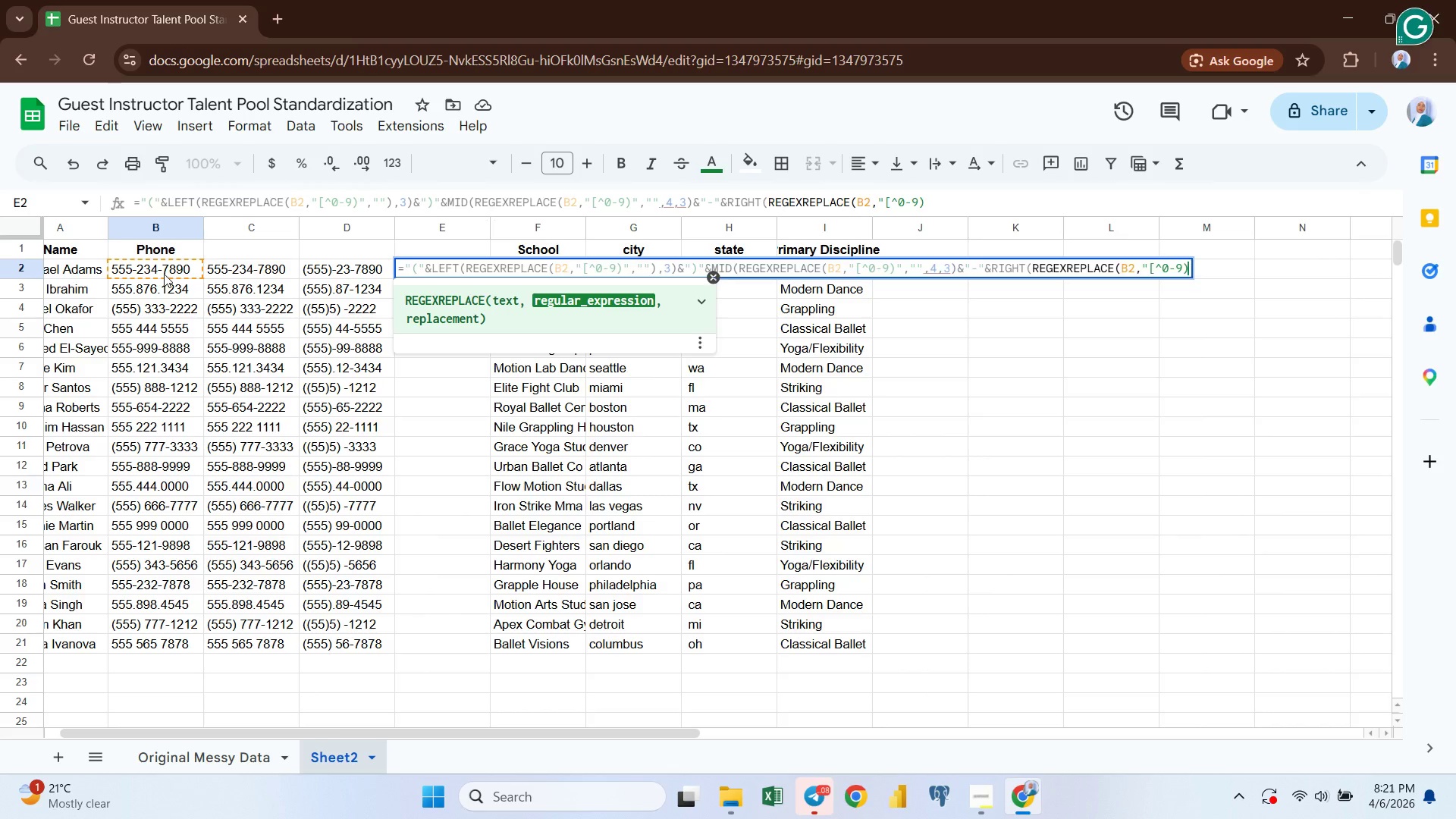 
key(Shift+Quote)
 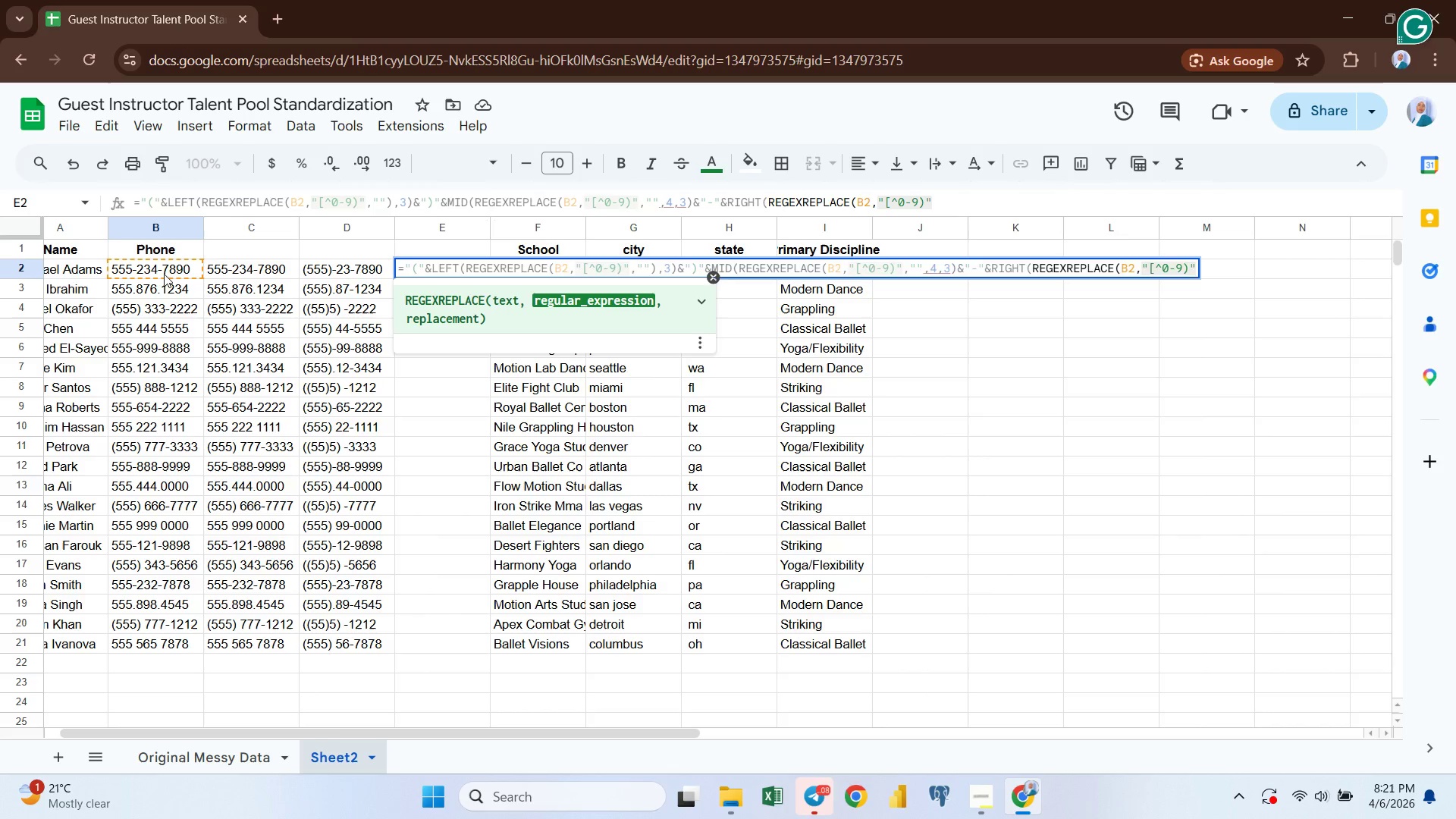 
key(Comma)
 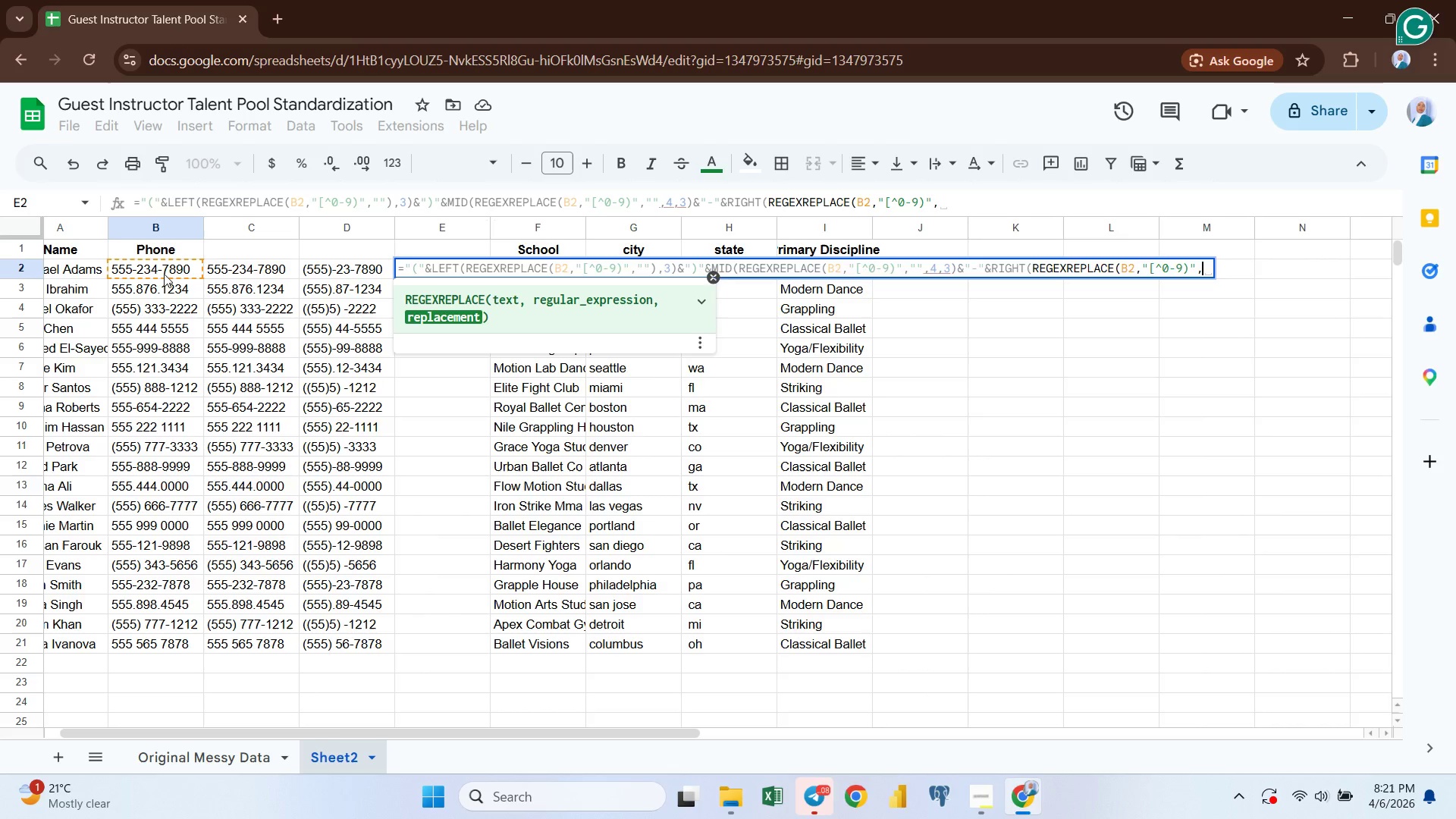 
key(Shift+Quote)
 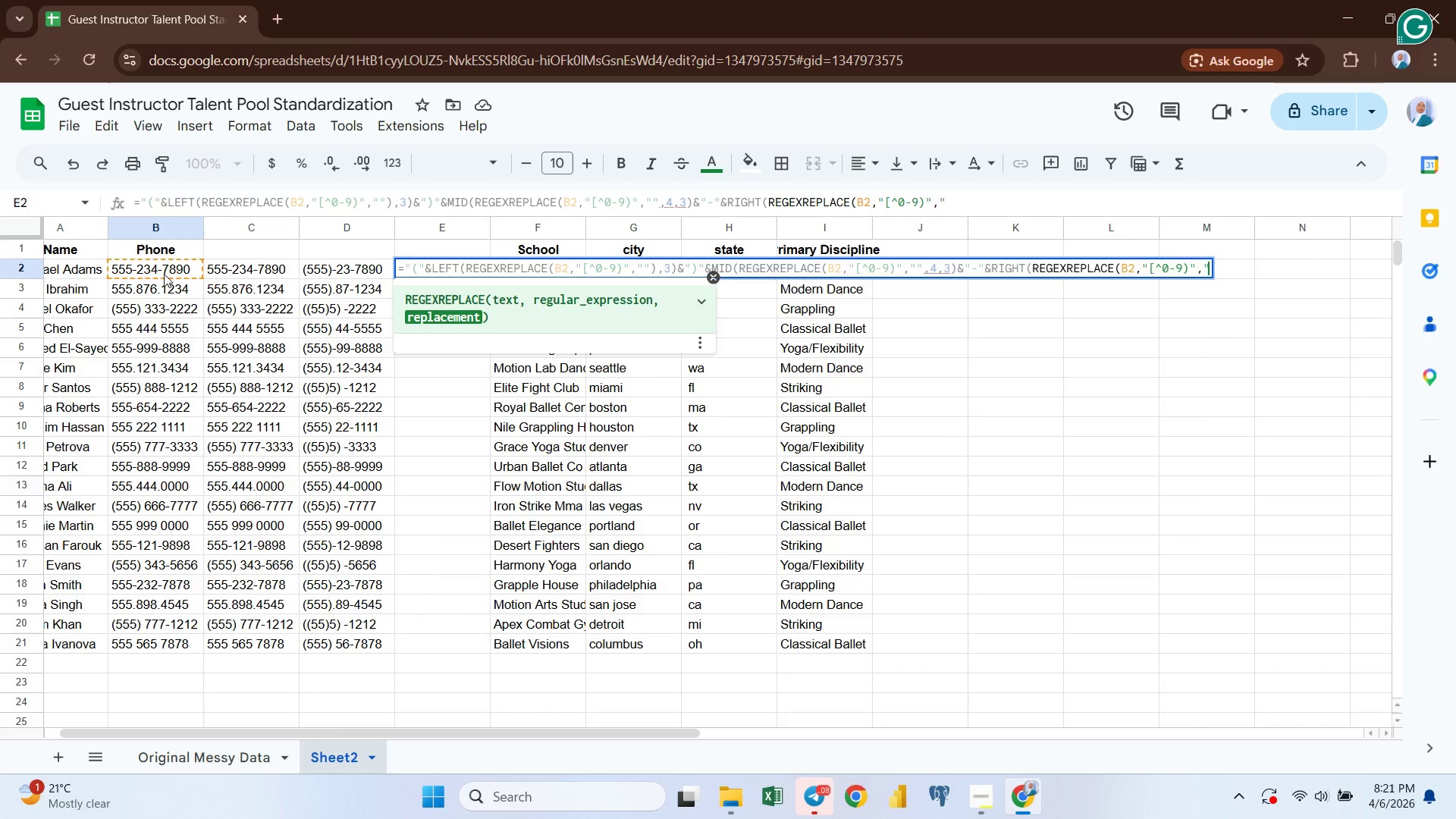 
key(Shift+Quote)
 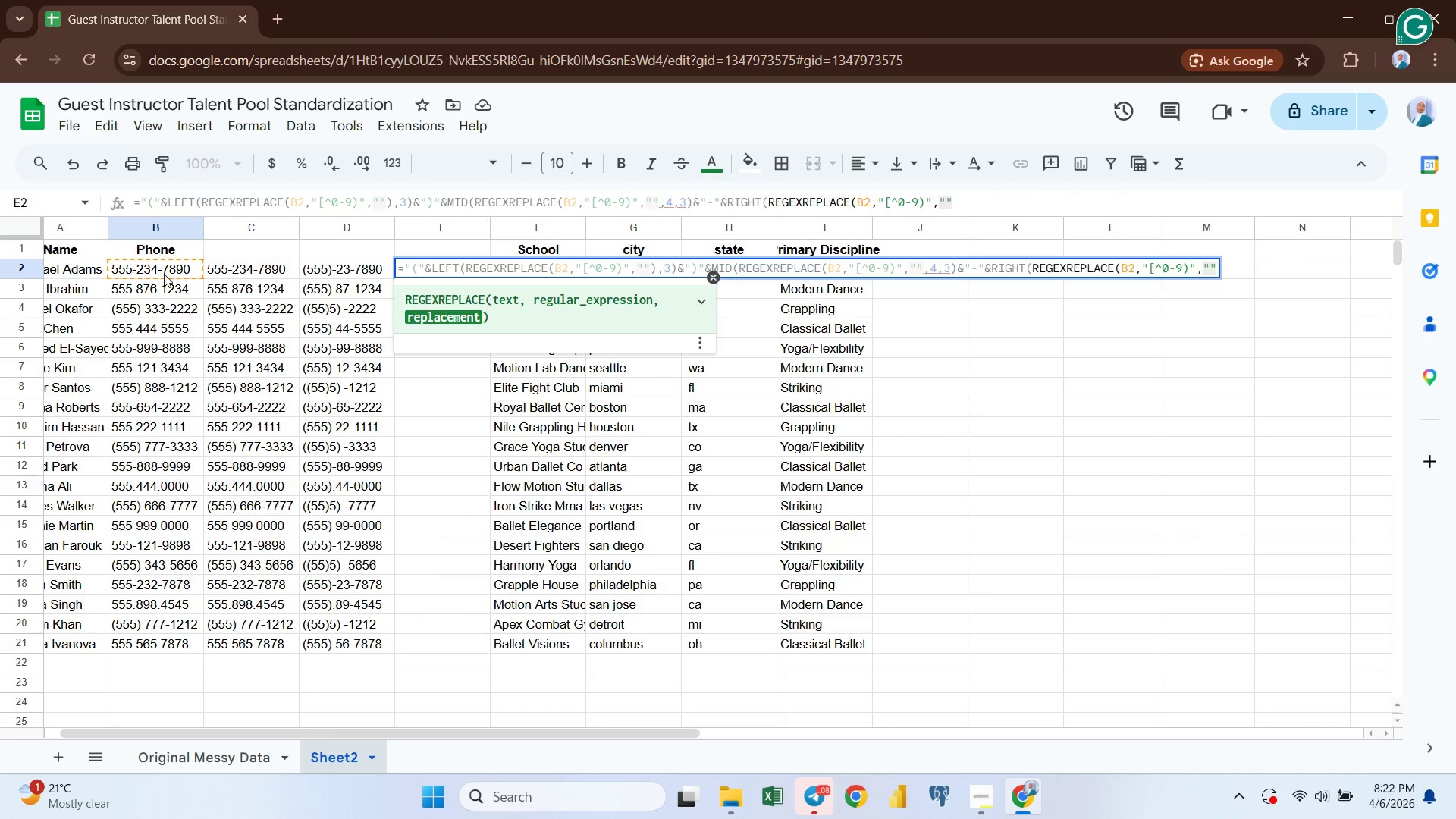 
key(Comma)
 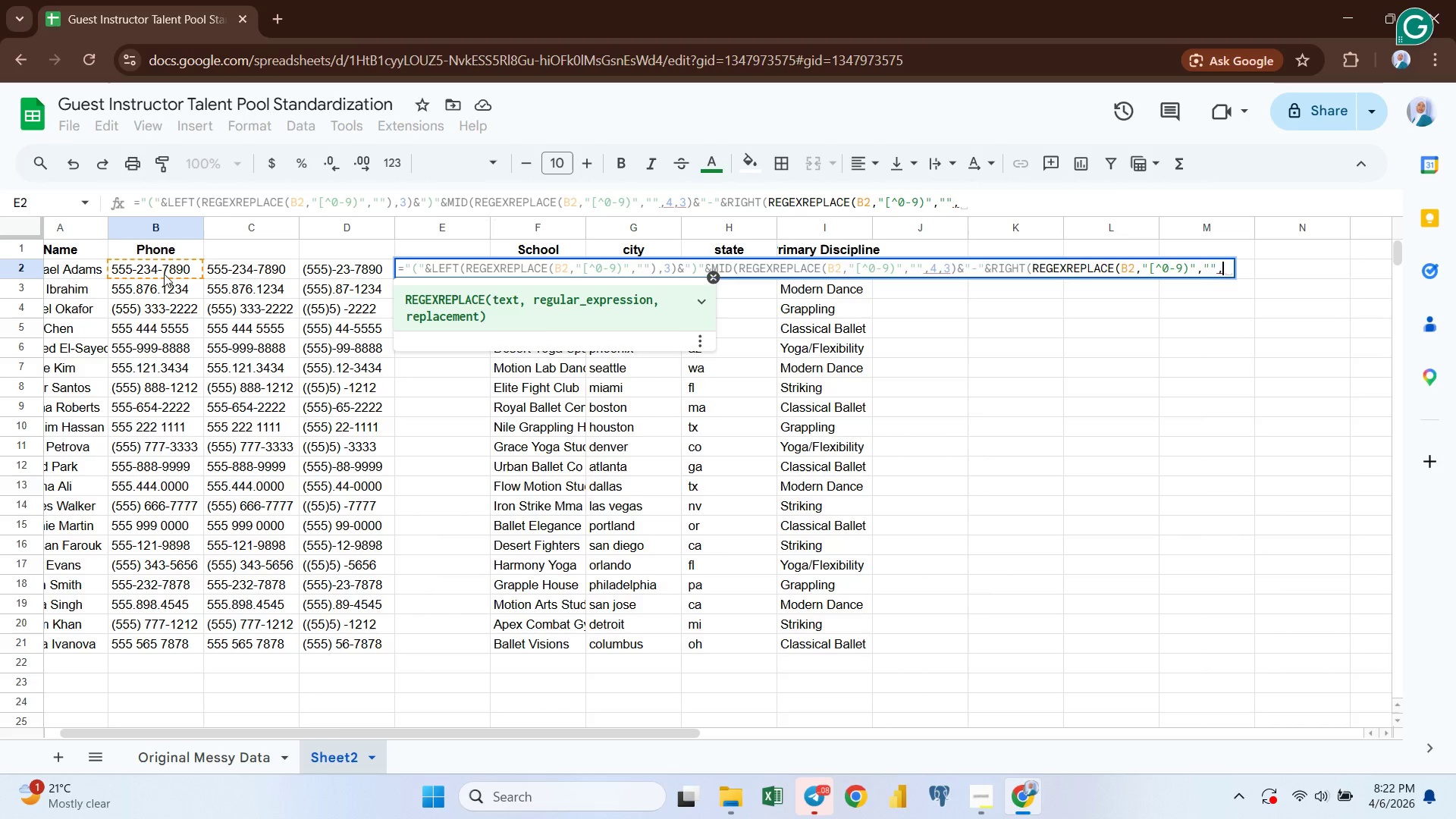 
key(4)
 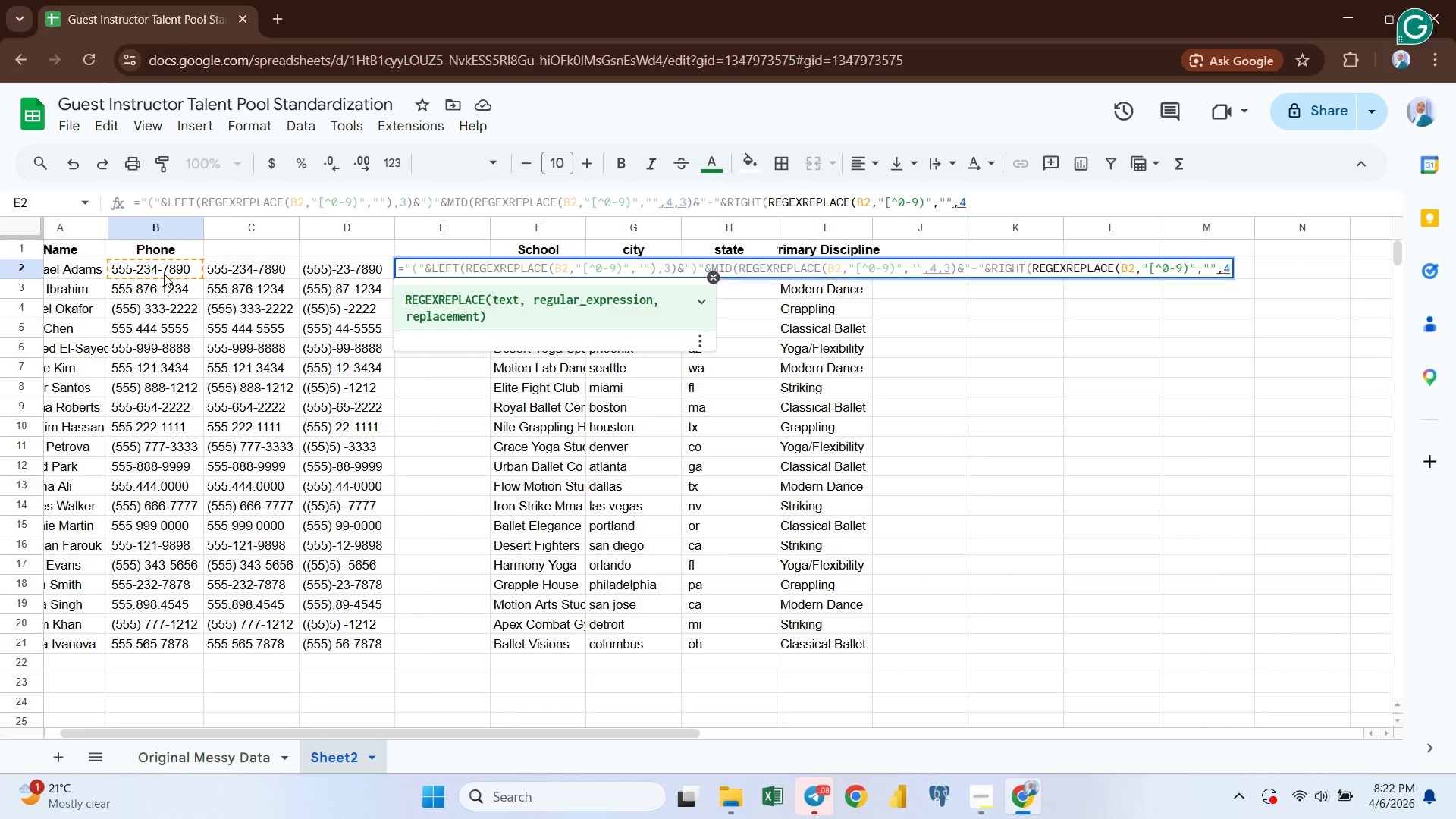 
wait(5.38)
 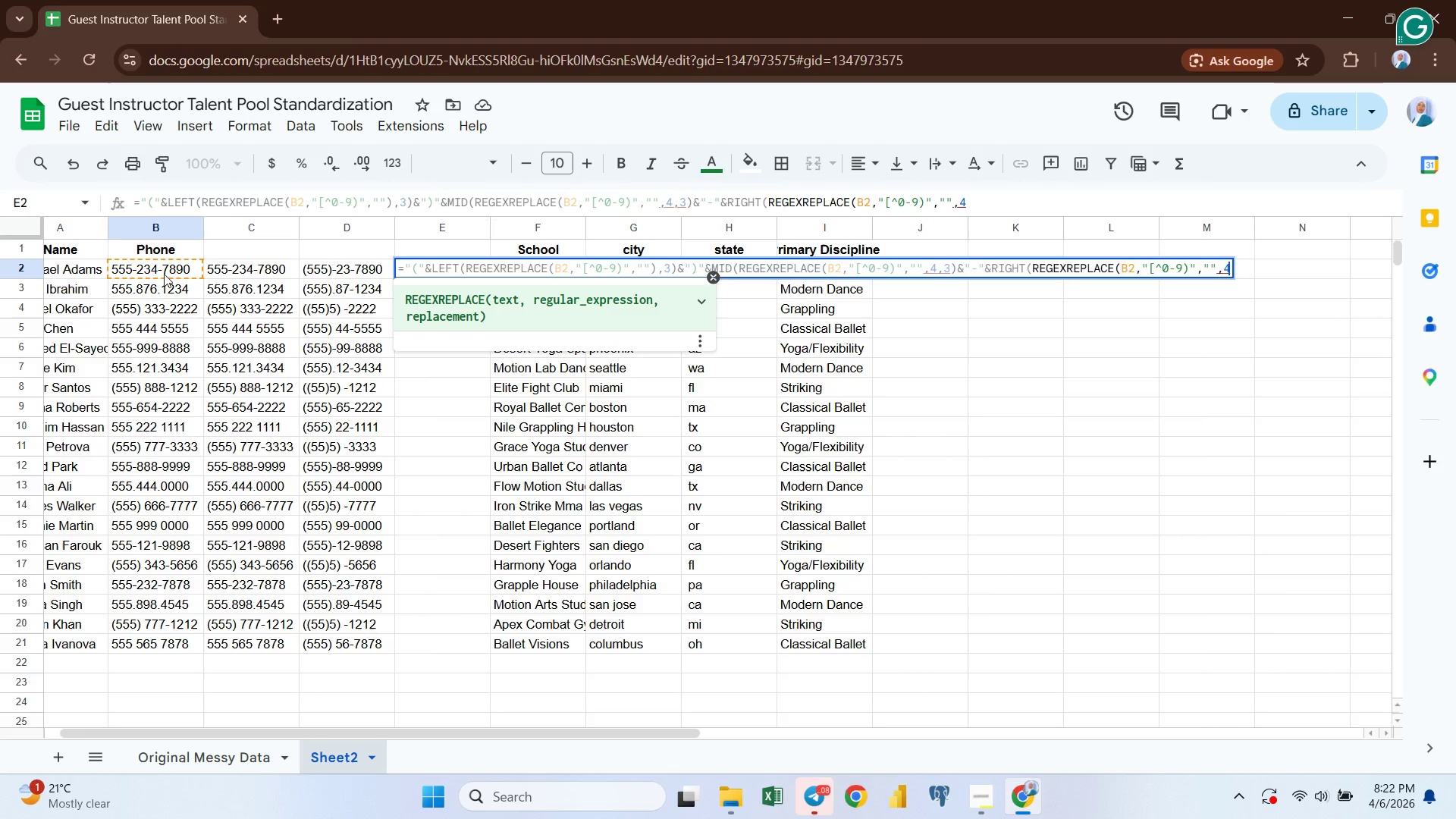 
key(Shift+0)
 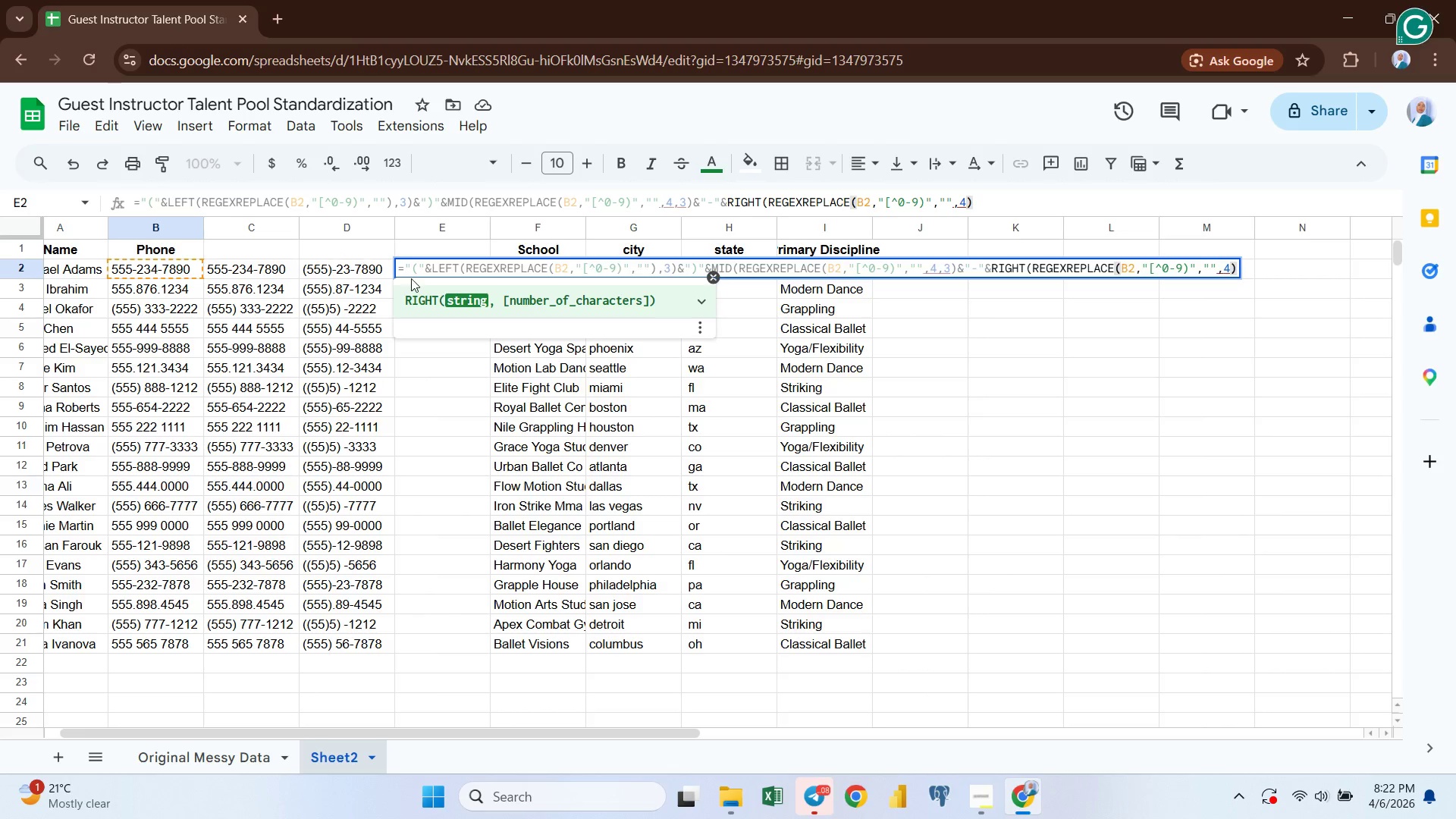 
wait(5.5)
 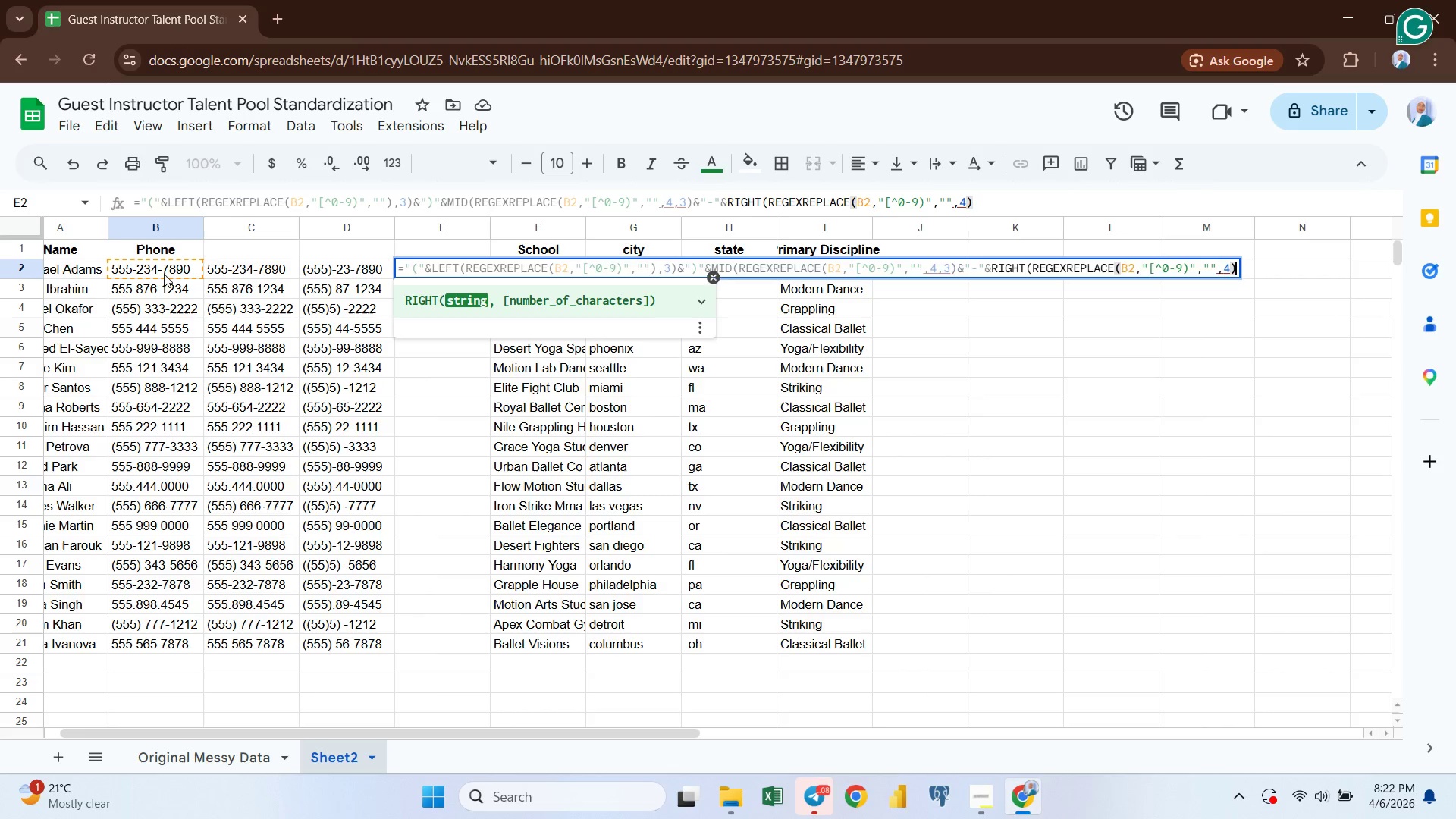 
left_click([939, 266])
 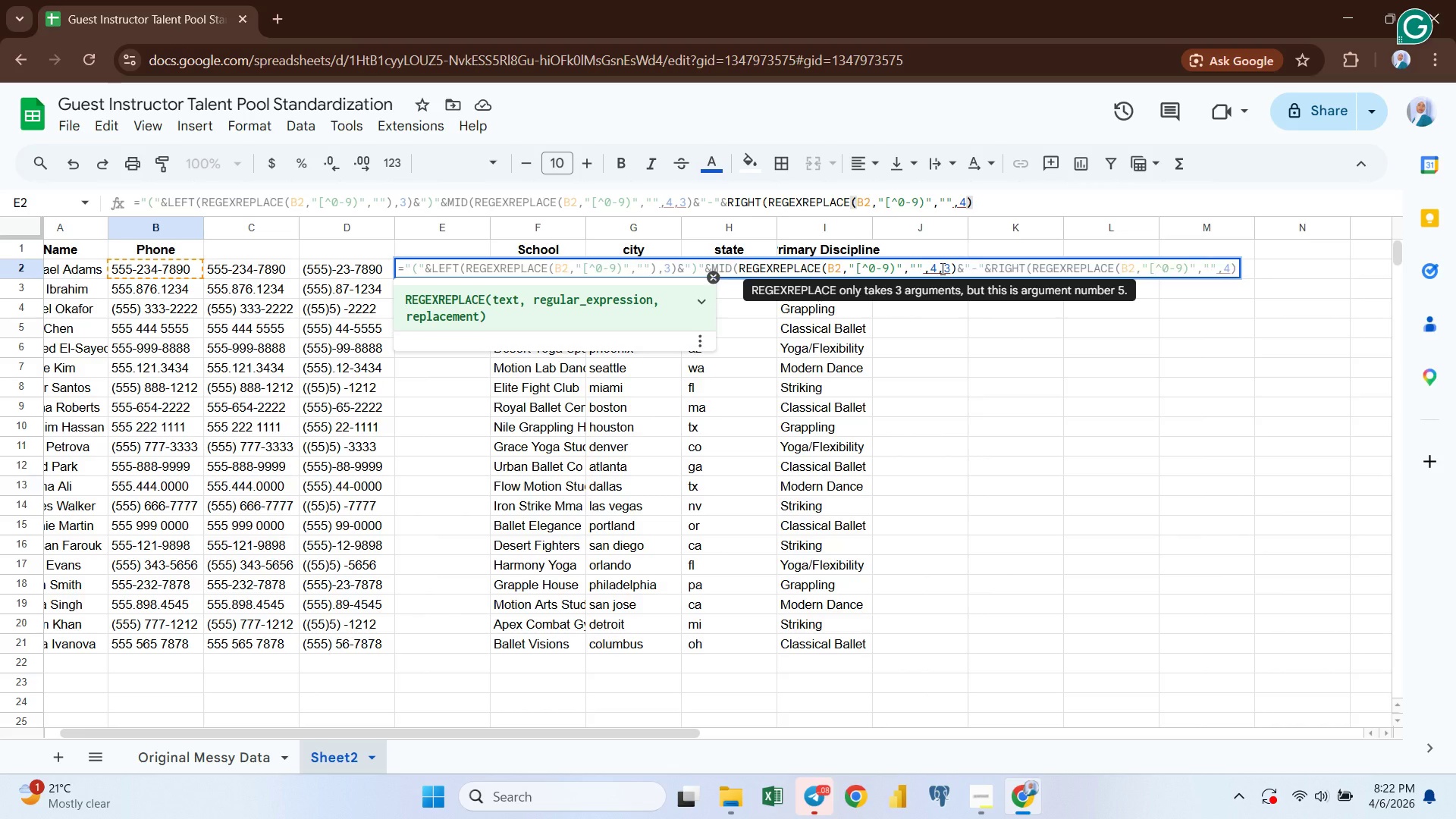 
mouse_move([922, 268])
 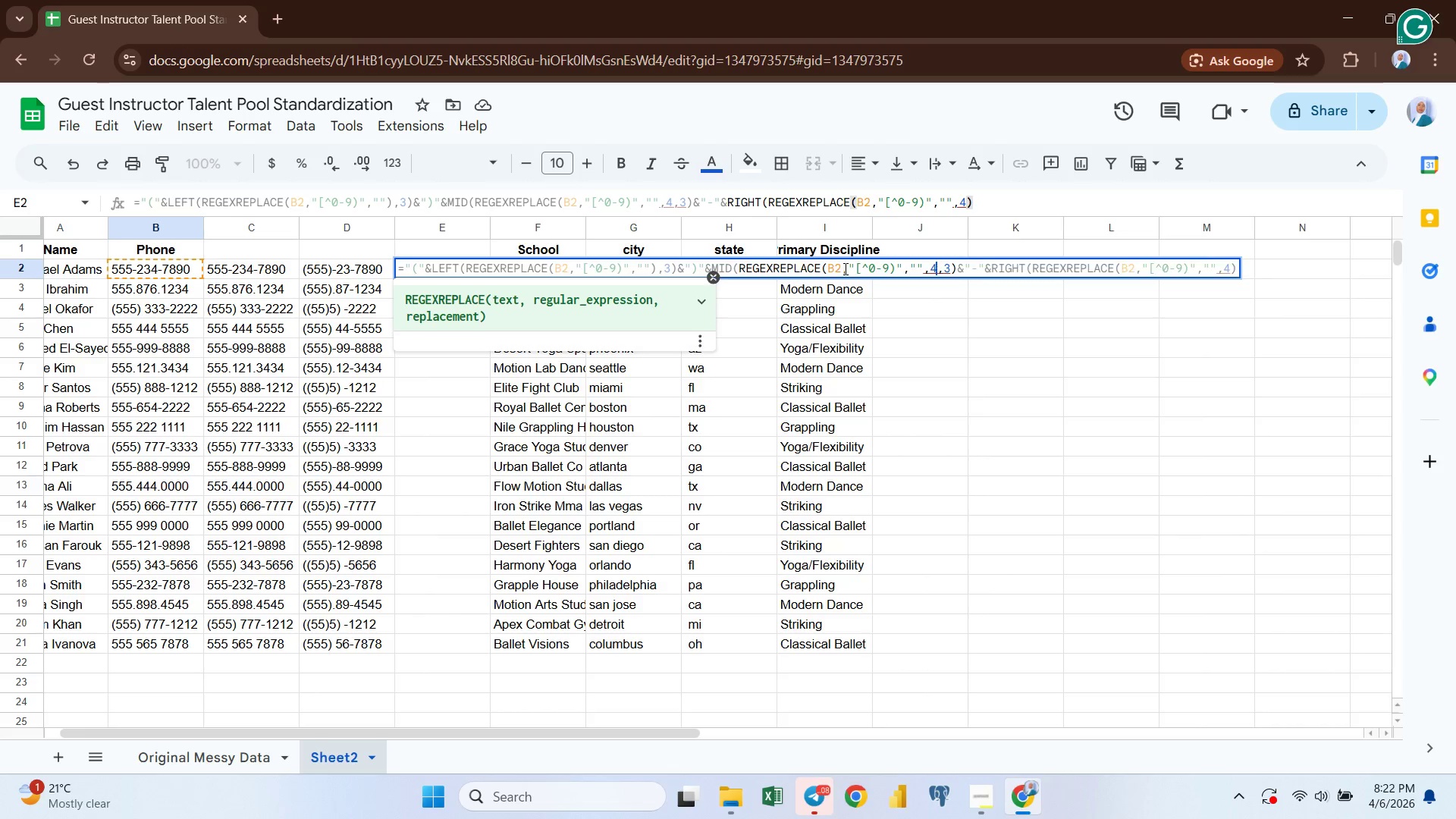 
left_click([844, 268])
 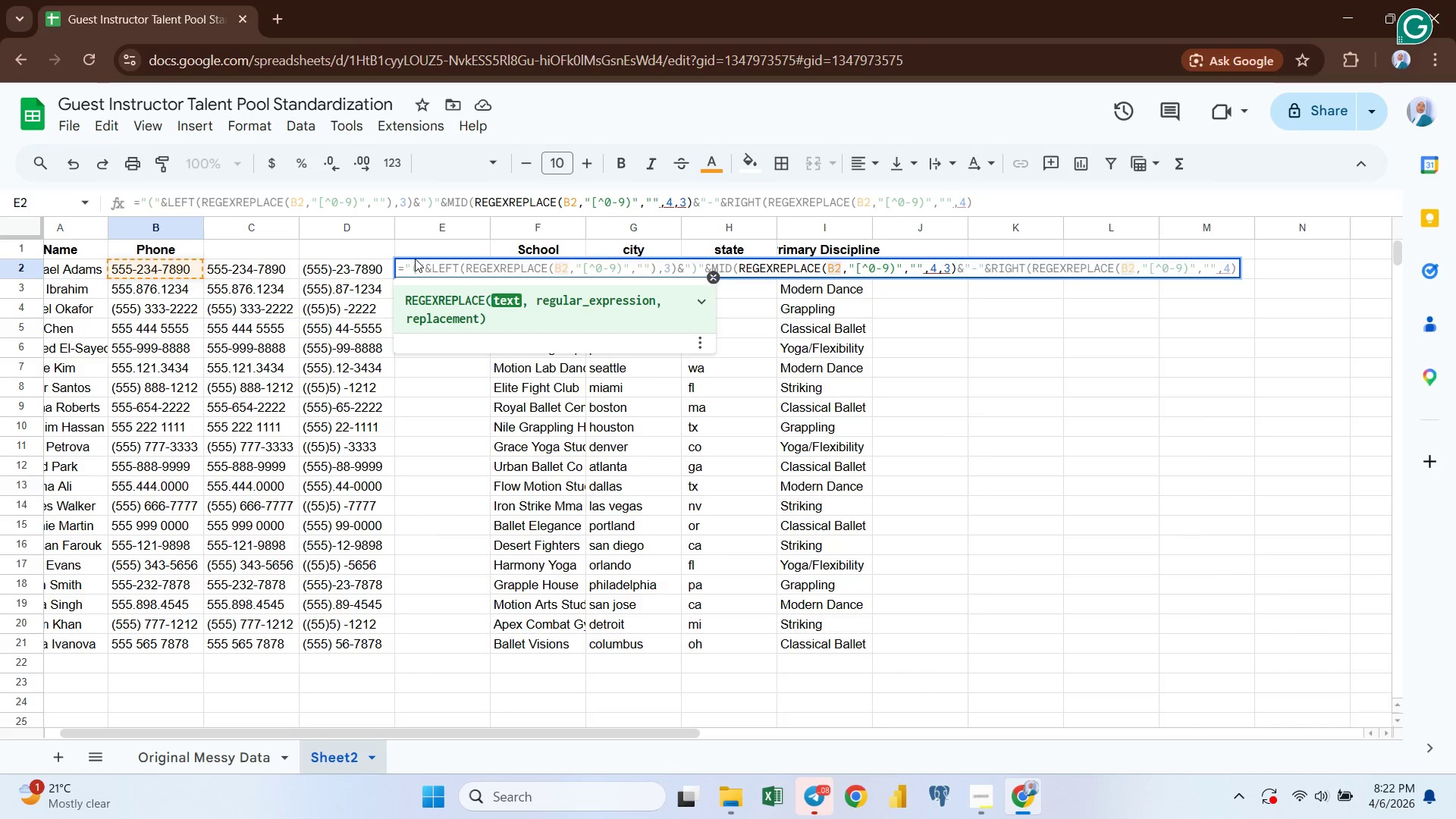 
left_click([419, 267])
 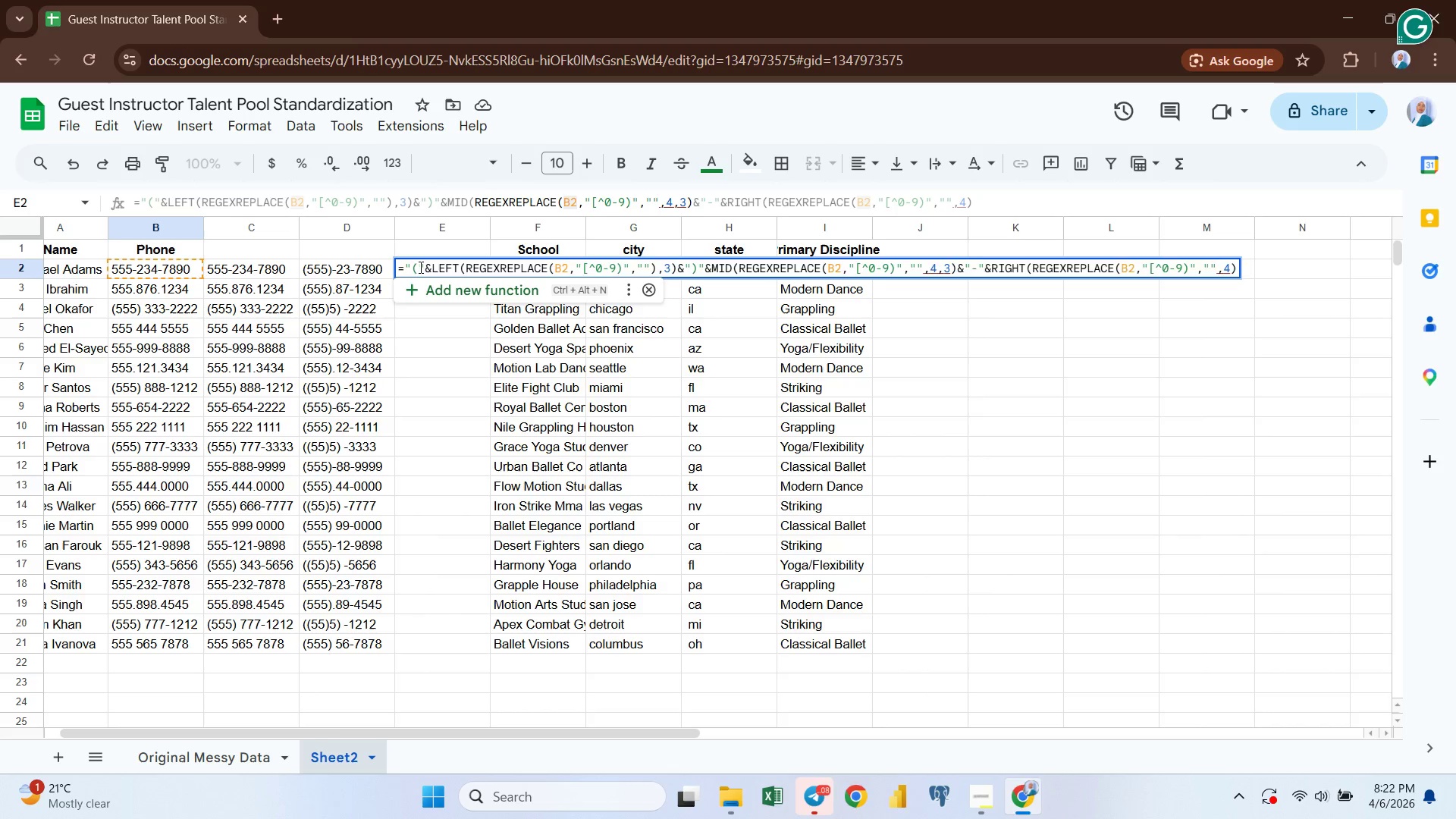 
wait(5.23)
 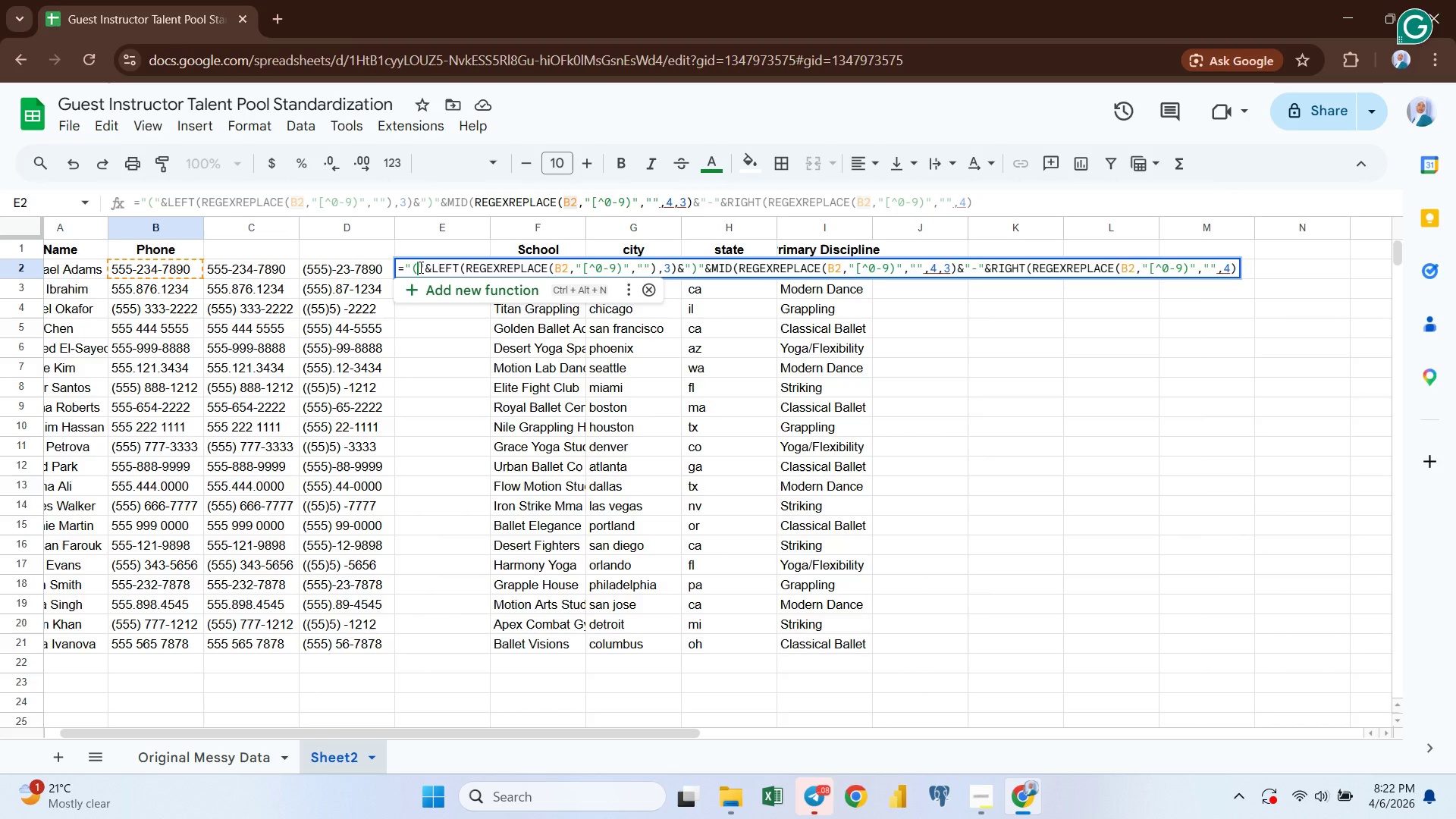 
mouse_move([436, 265])
 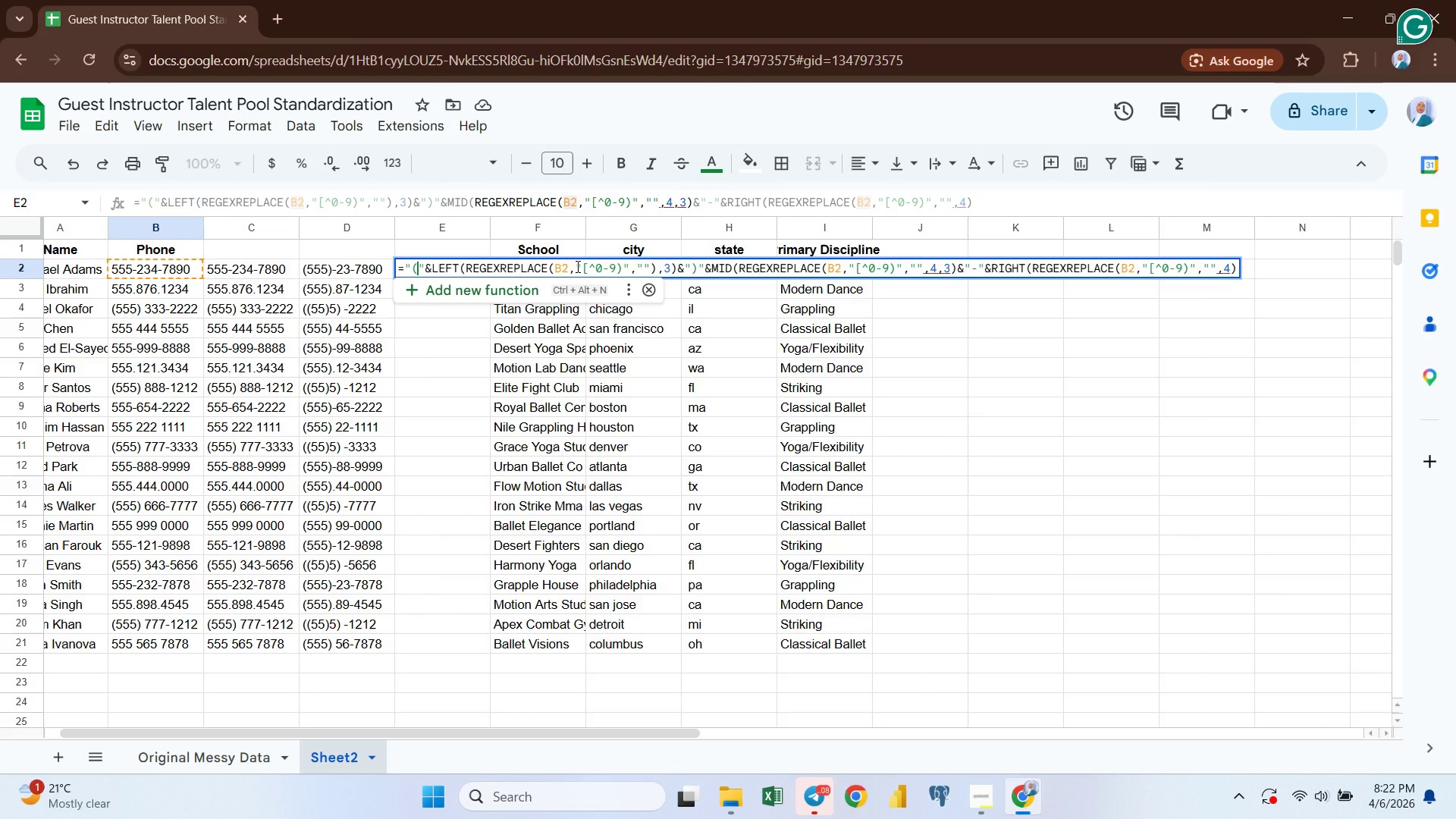 
wait(15.63)
 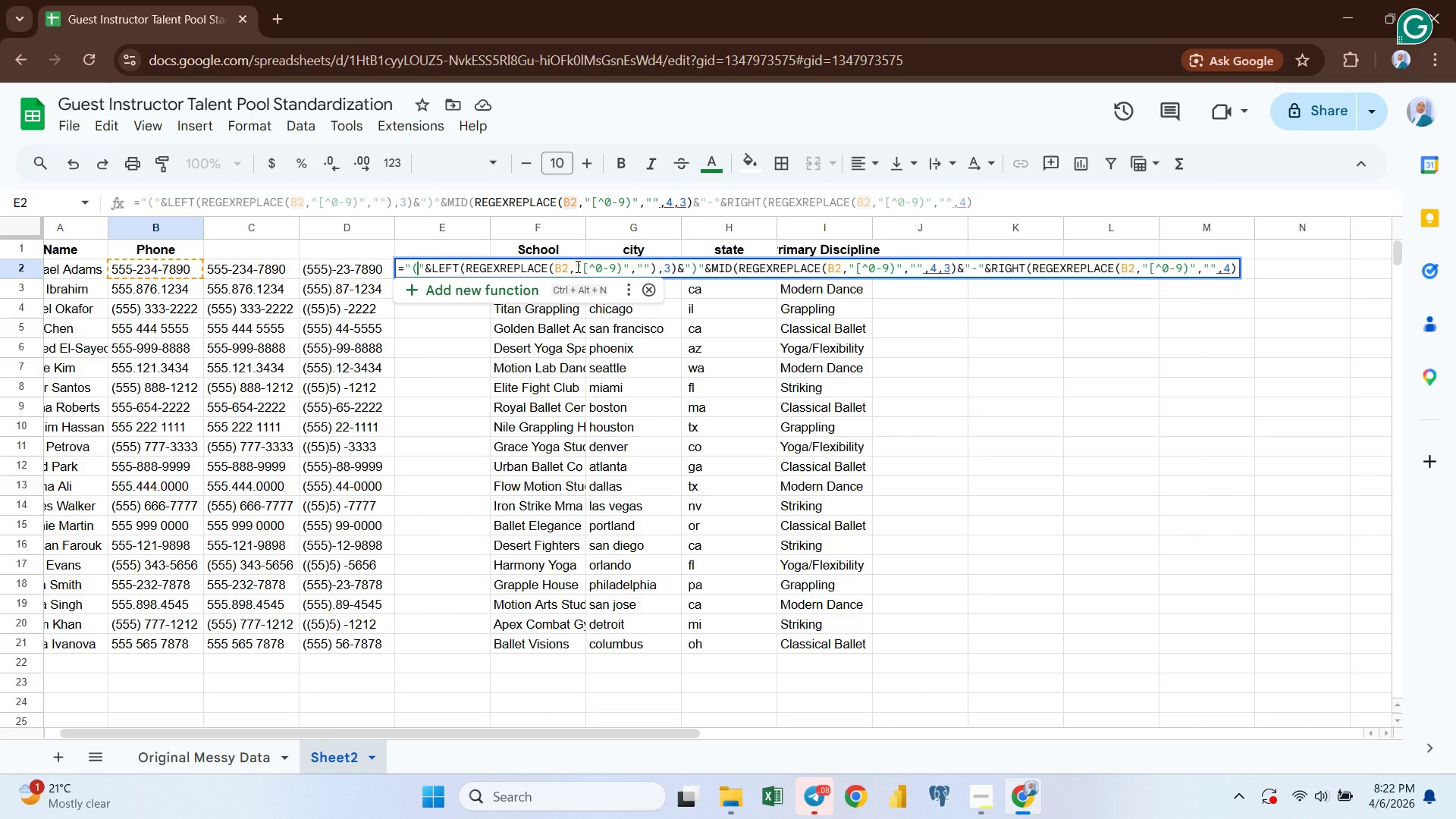 
left_click([585, 267])
 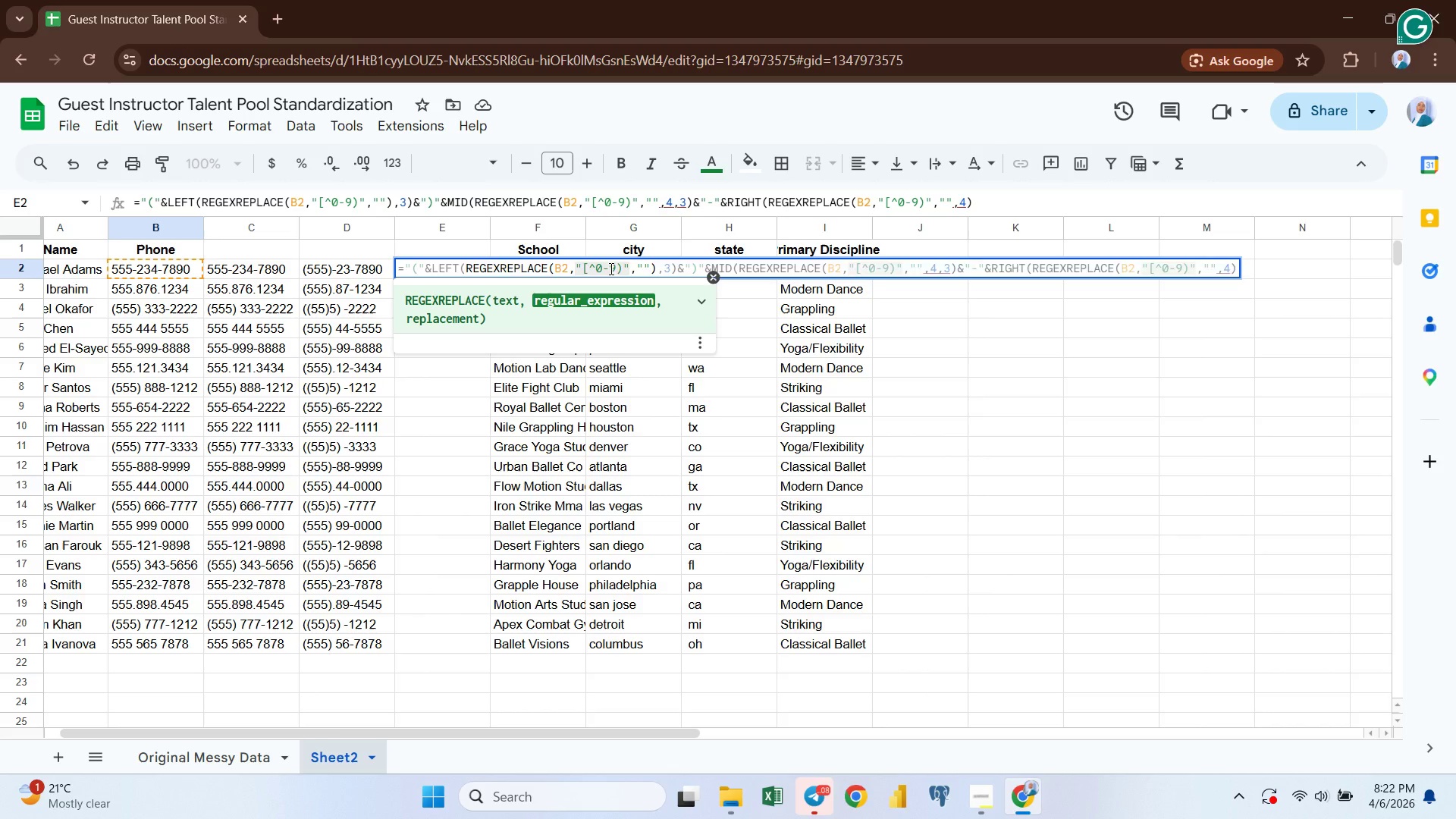 
left_click([644, 266])
 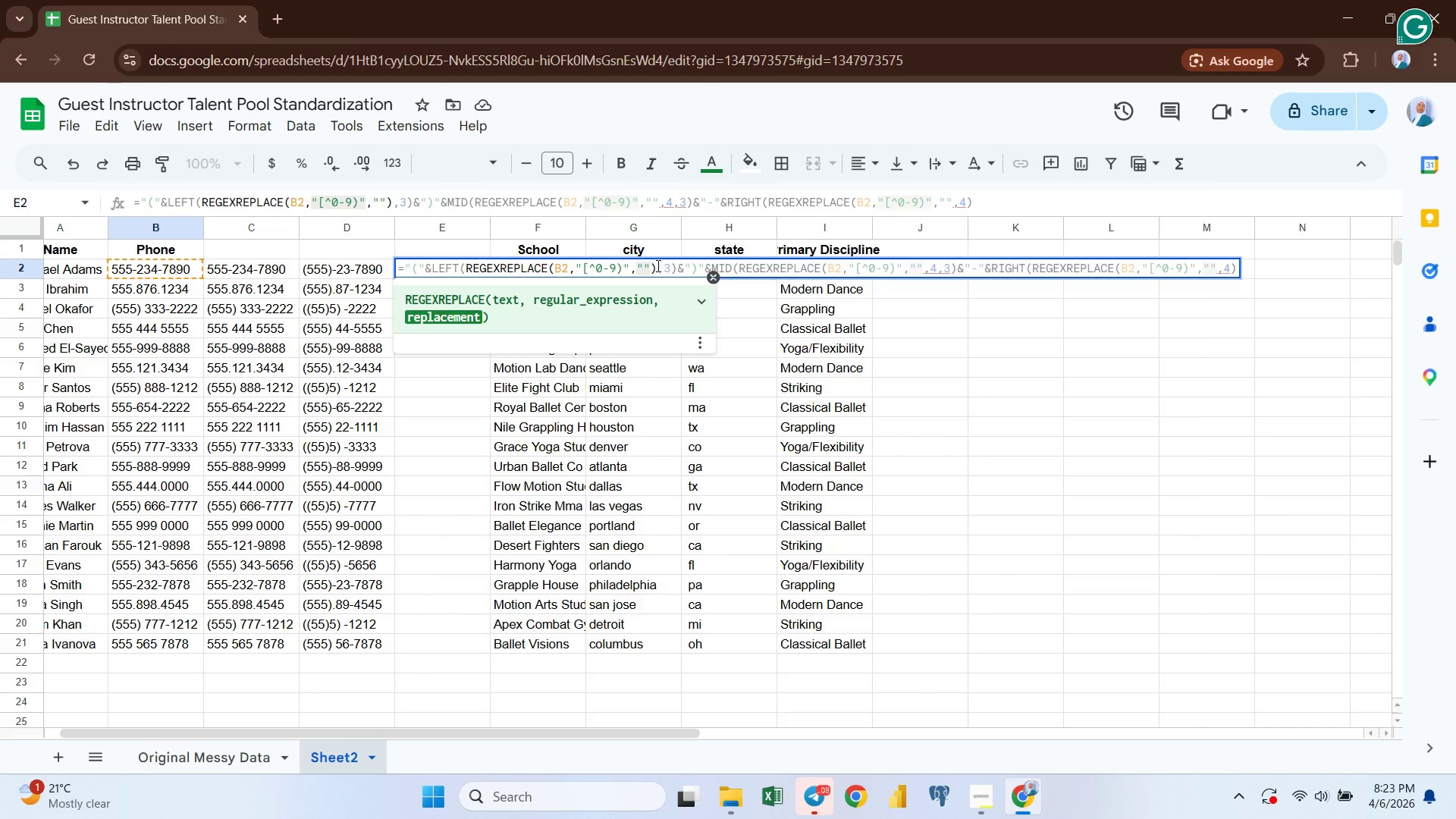 
wait(8.16)
 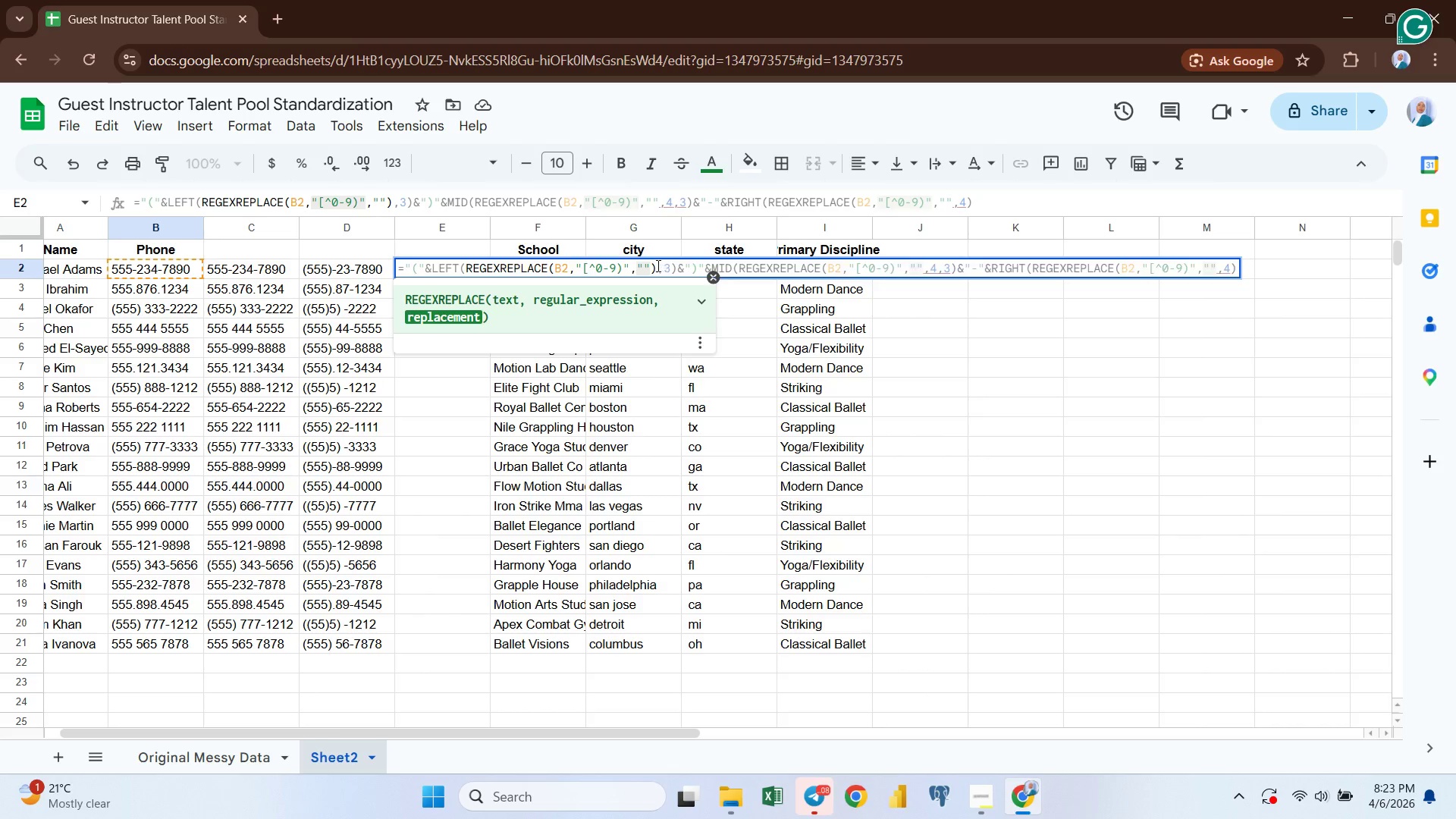 
left_click([666, 267])
 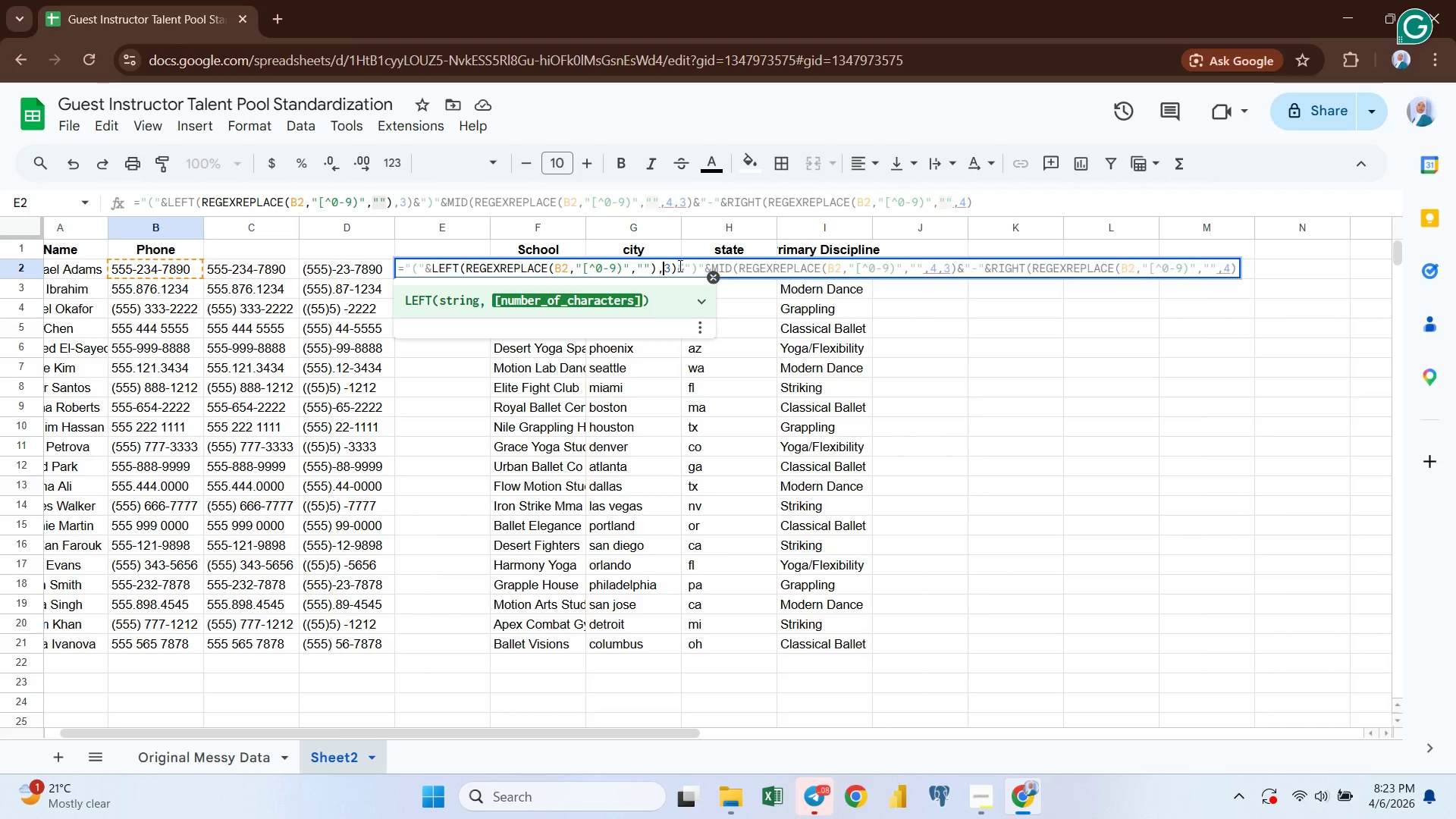 
left_click([682, 265])
 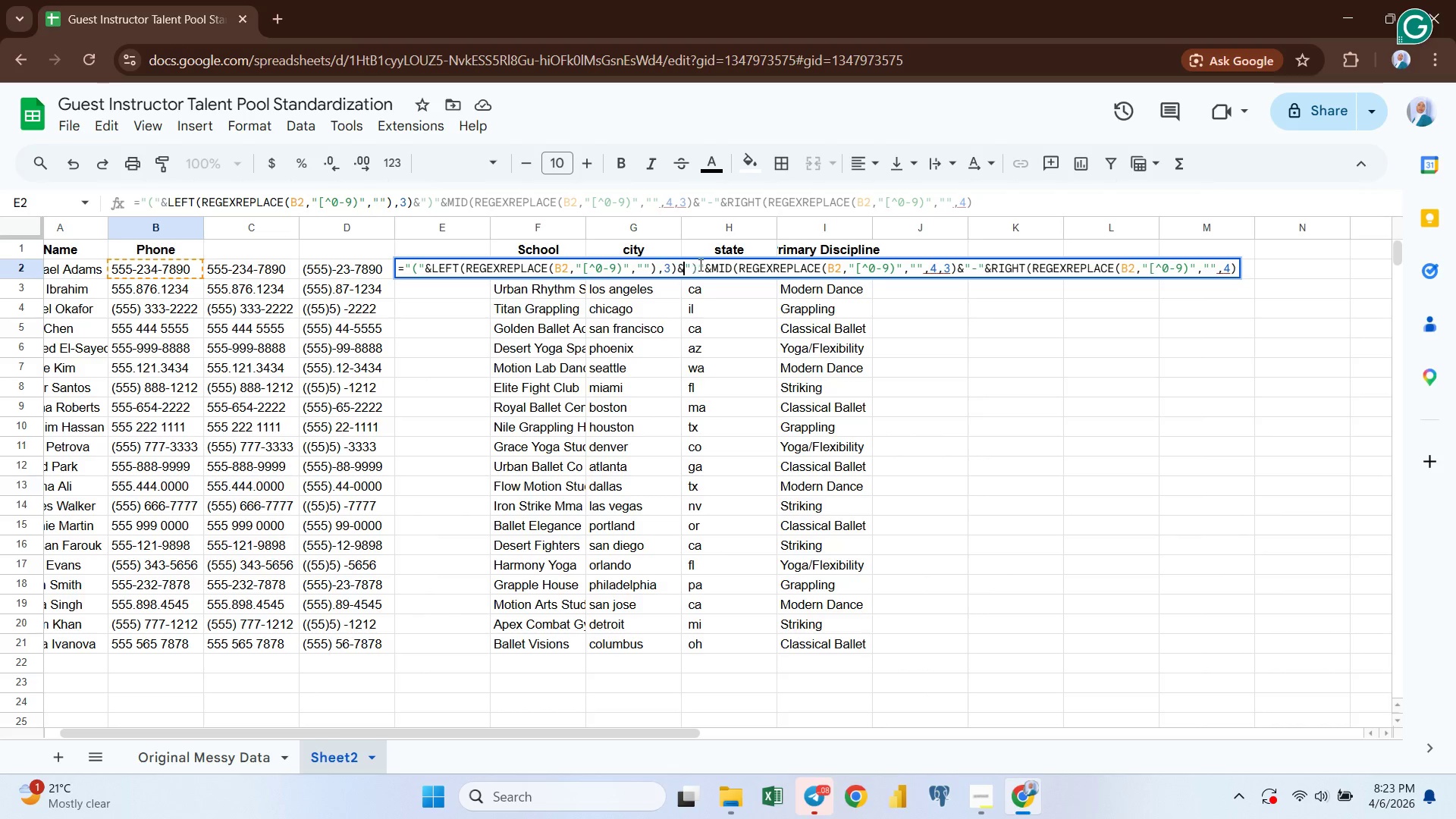 
left_click([692, 265])
 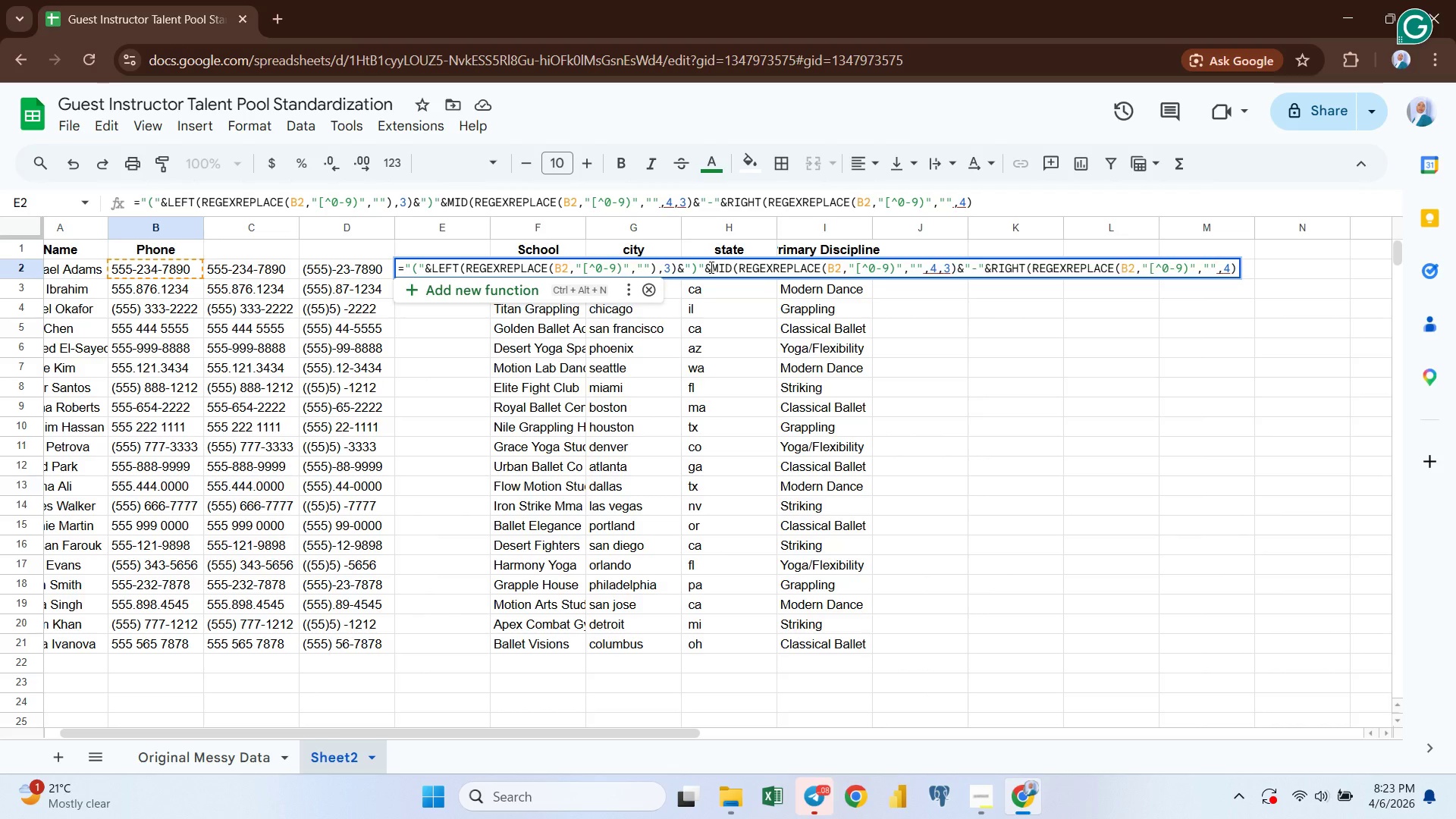 
left_click([710, 267])
 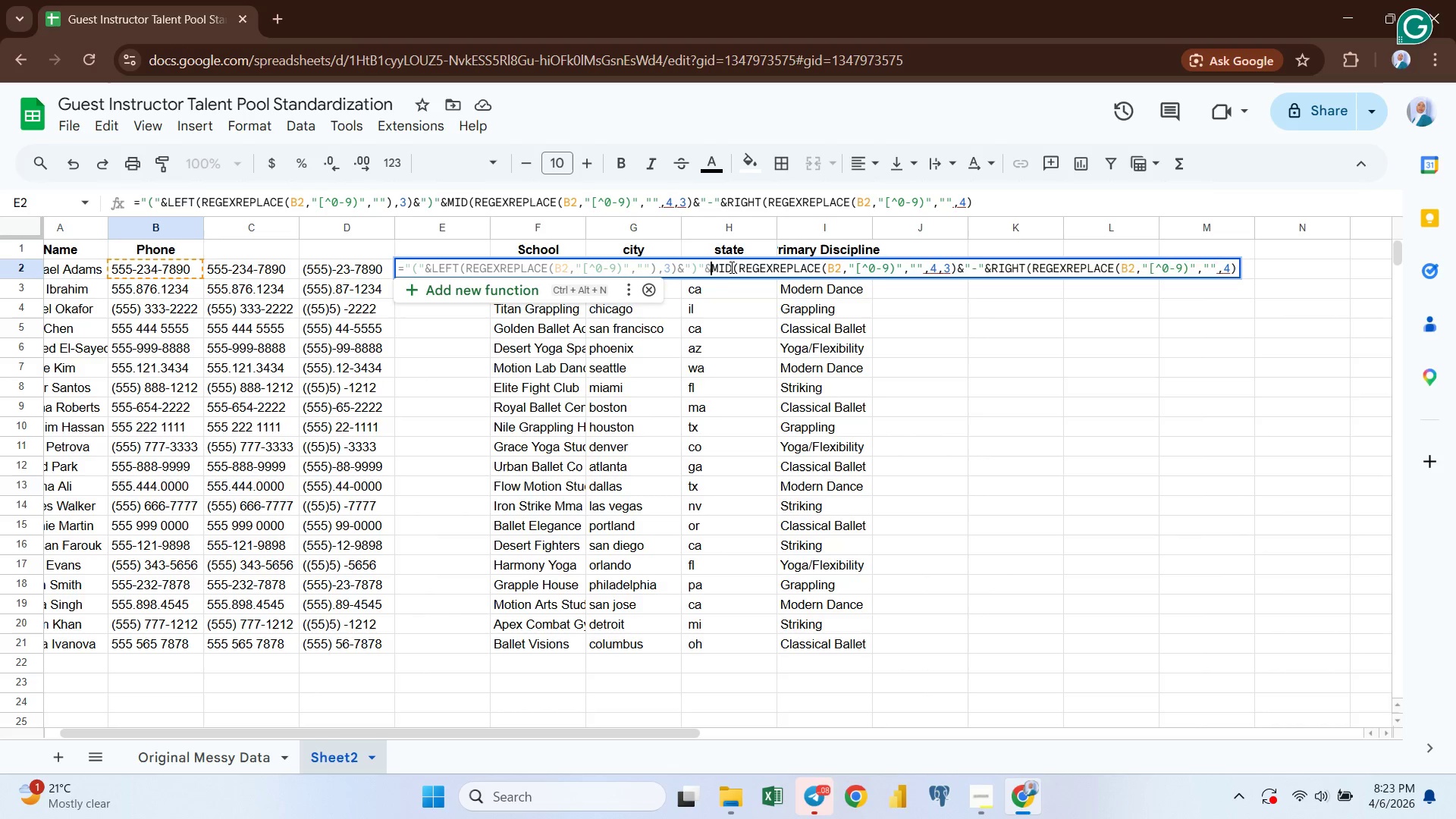 
left_click([732, 266])
 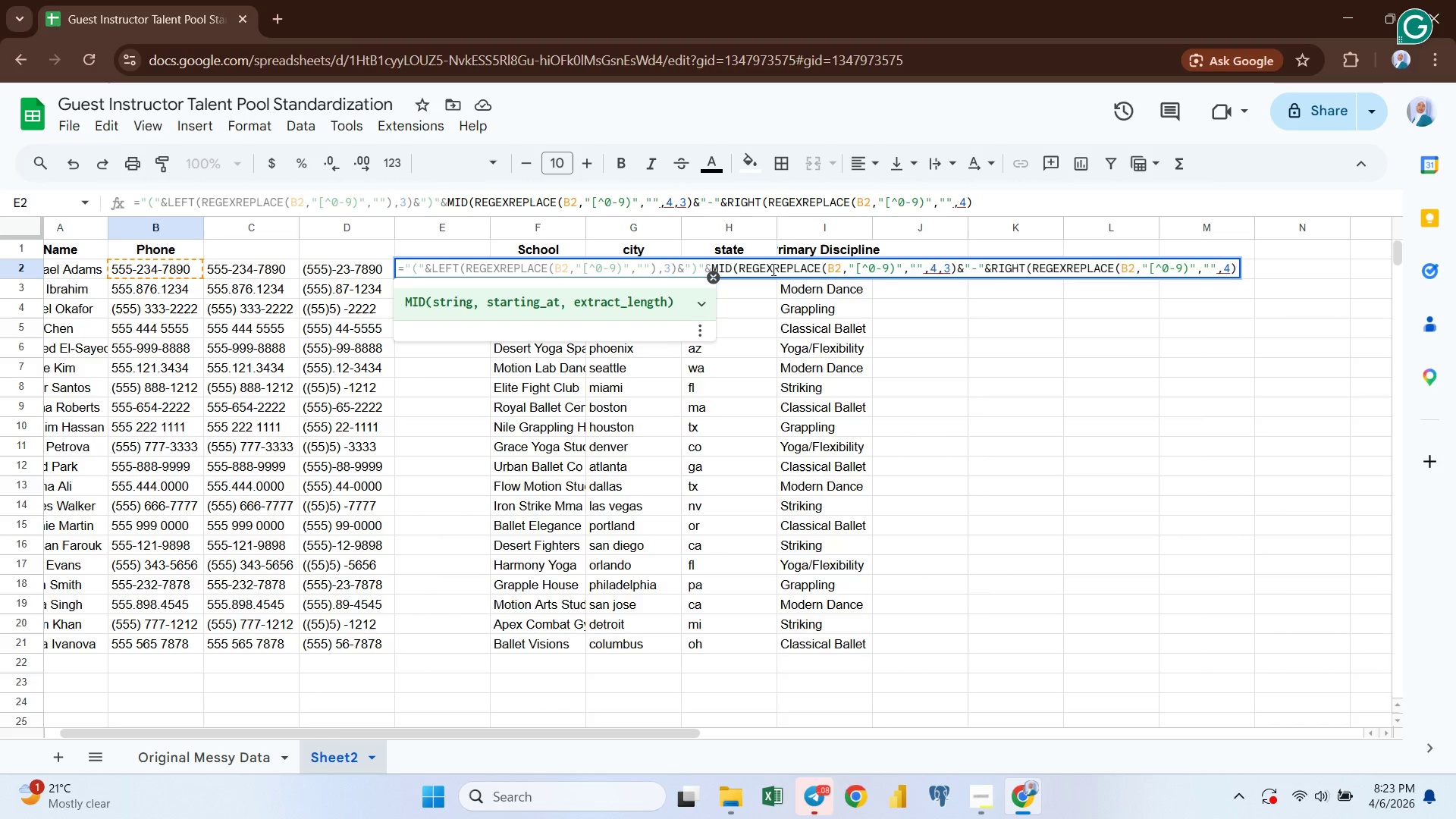 
left_click([772, 269])
 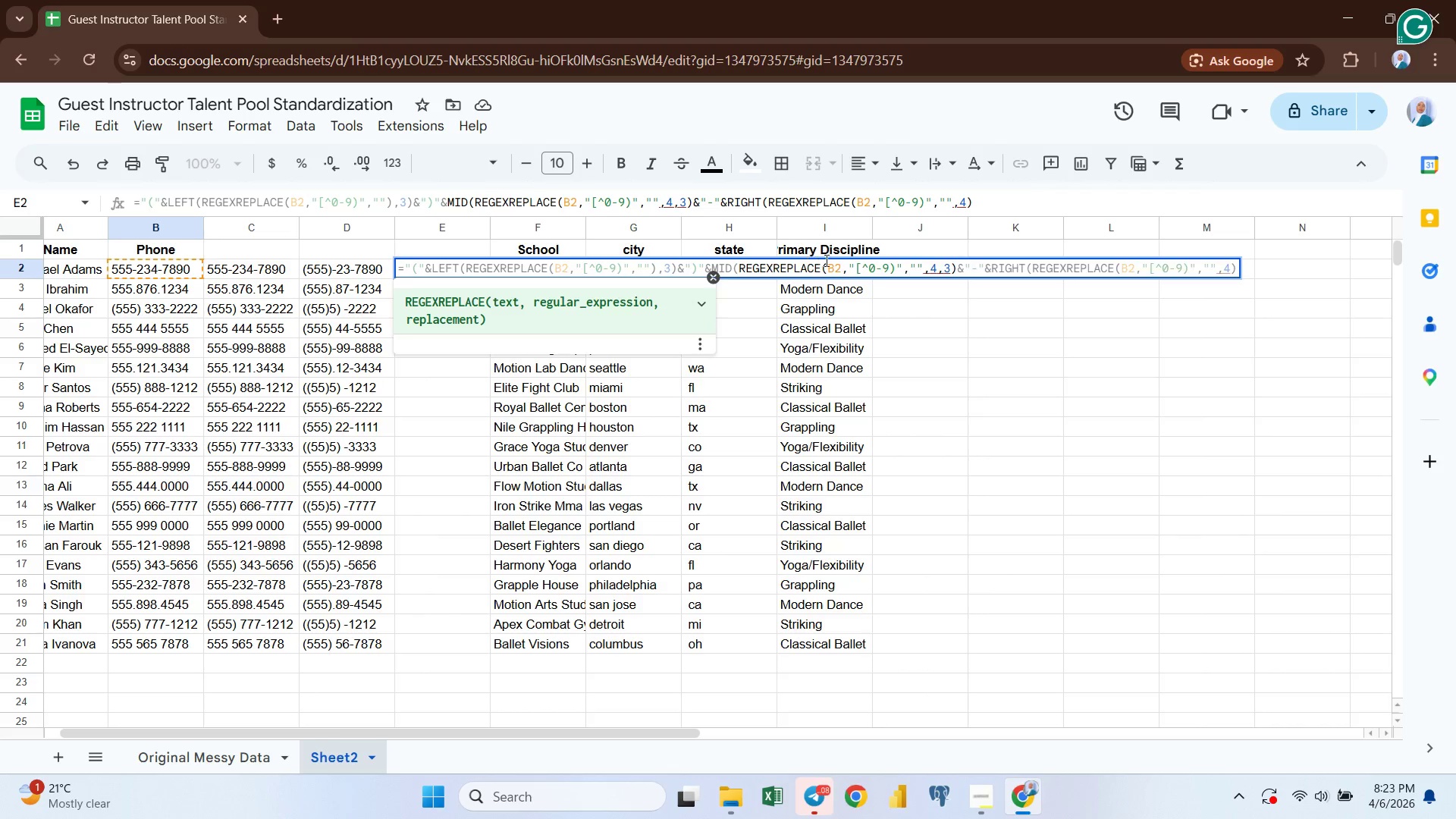 
left_click([836, 265])
 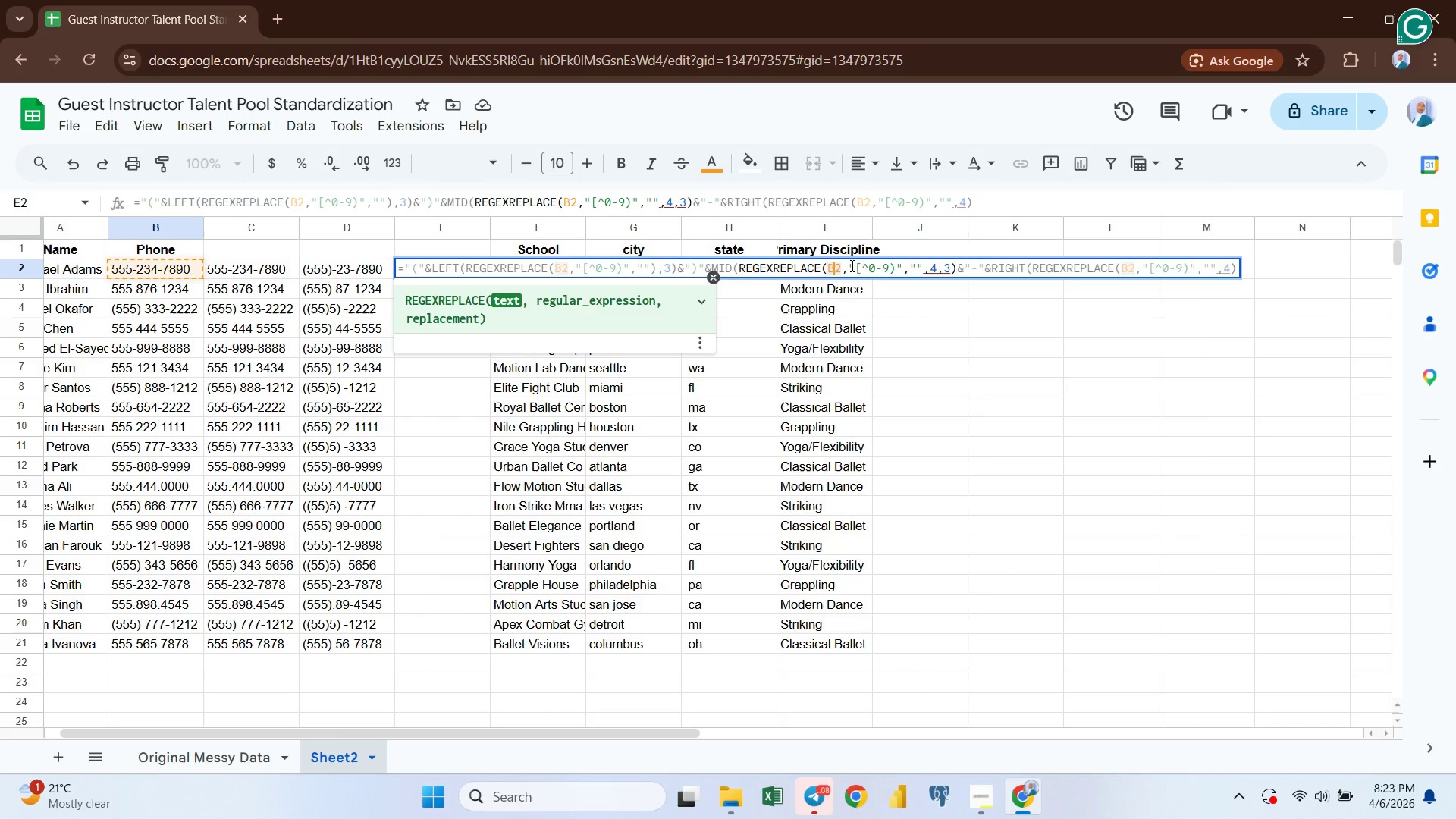 
wait(9.83)
 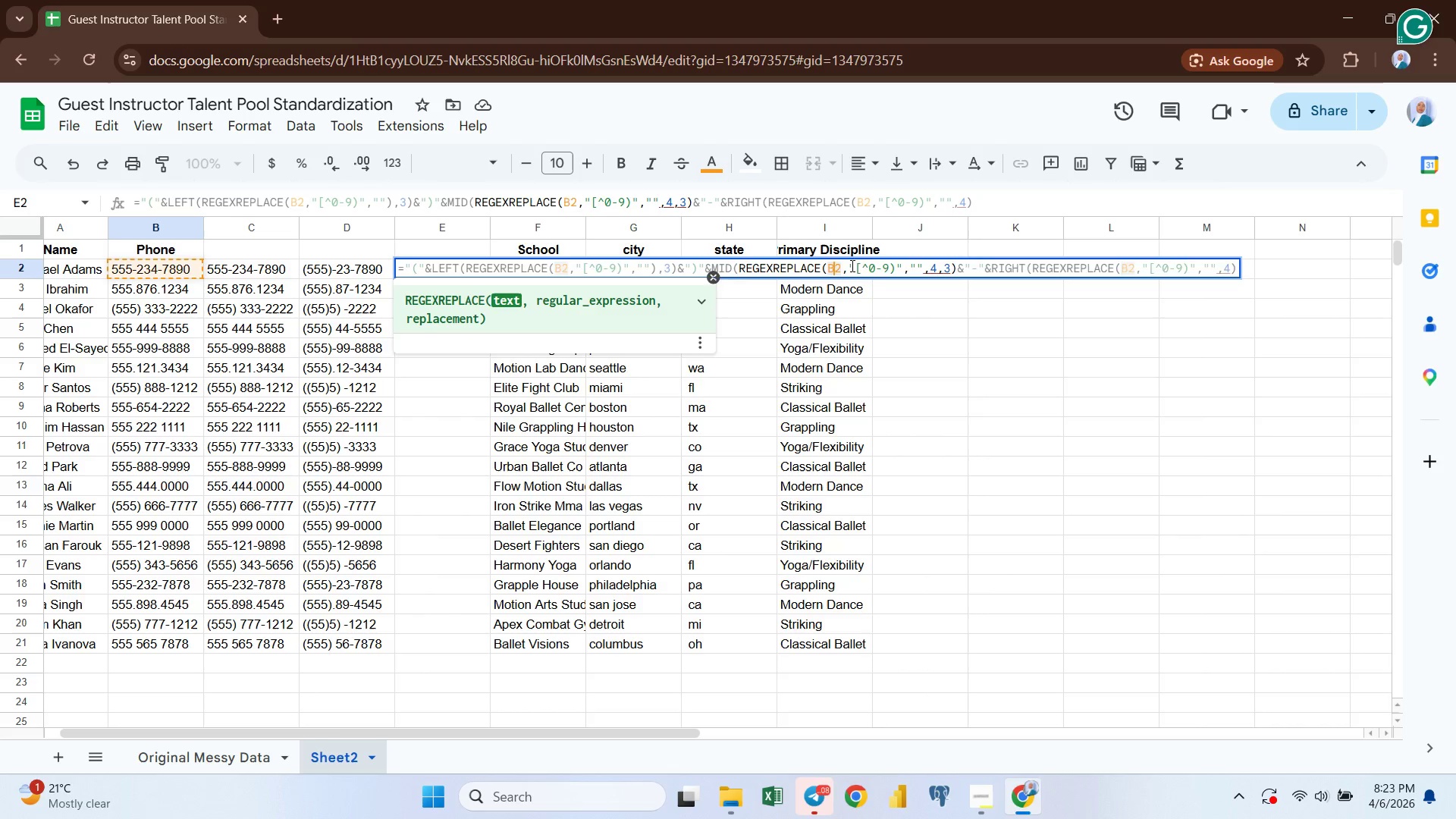 
left_click([844, 263])
 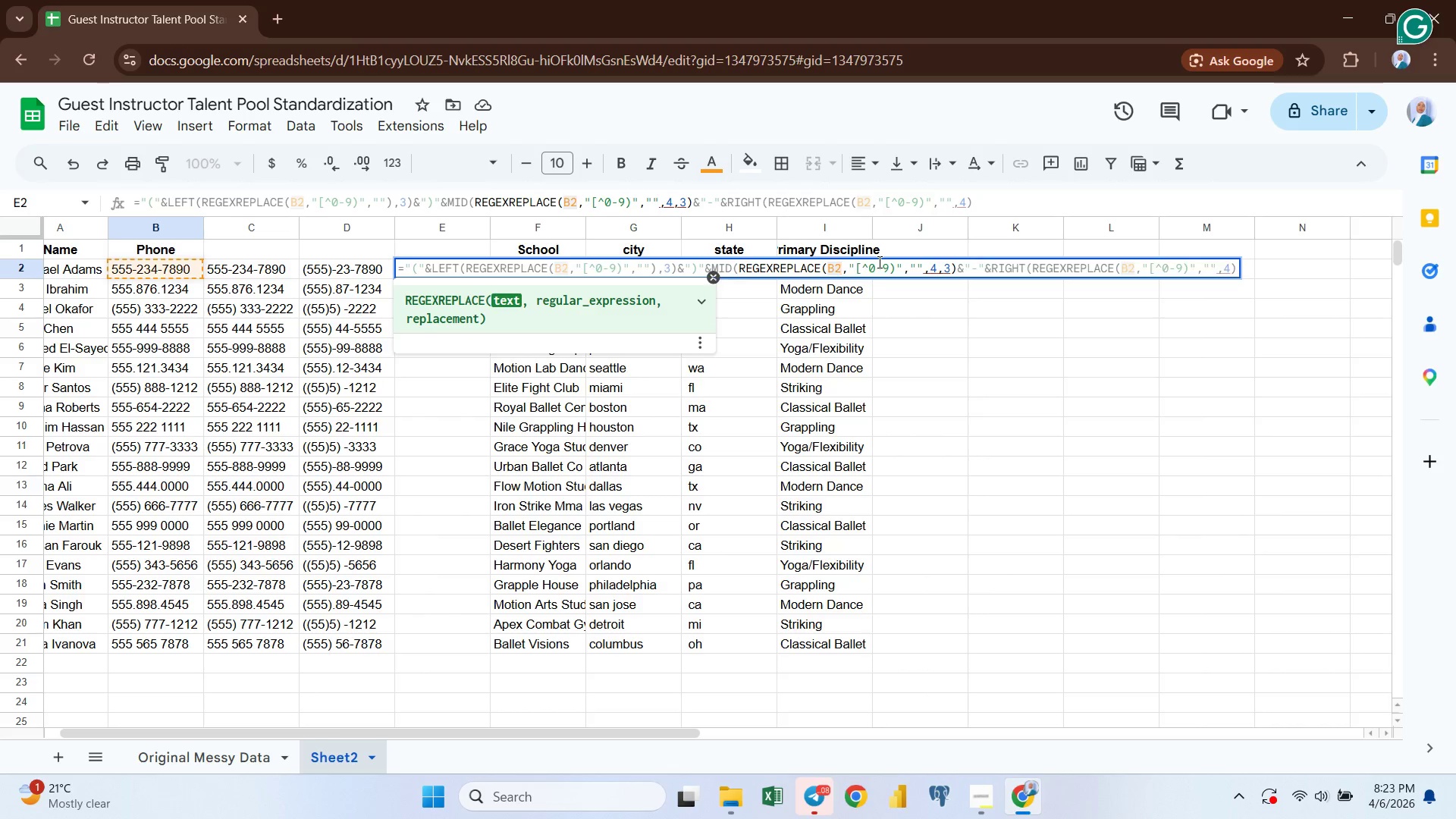 
left_click([878, 262])
 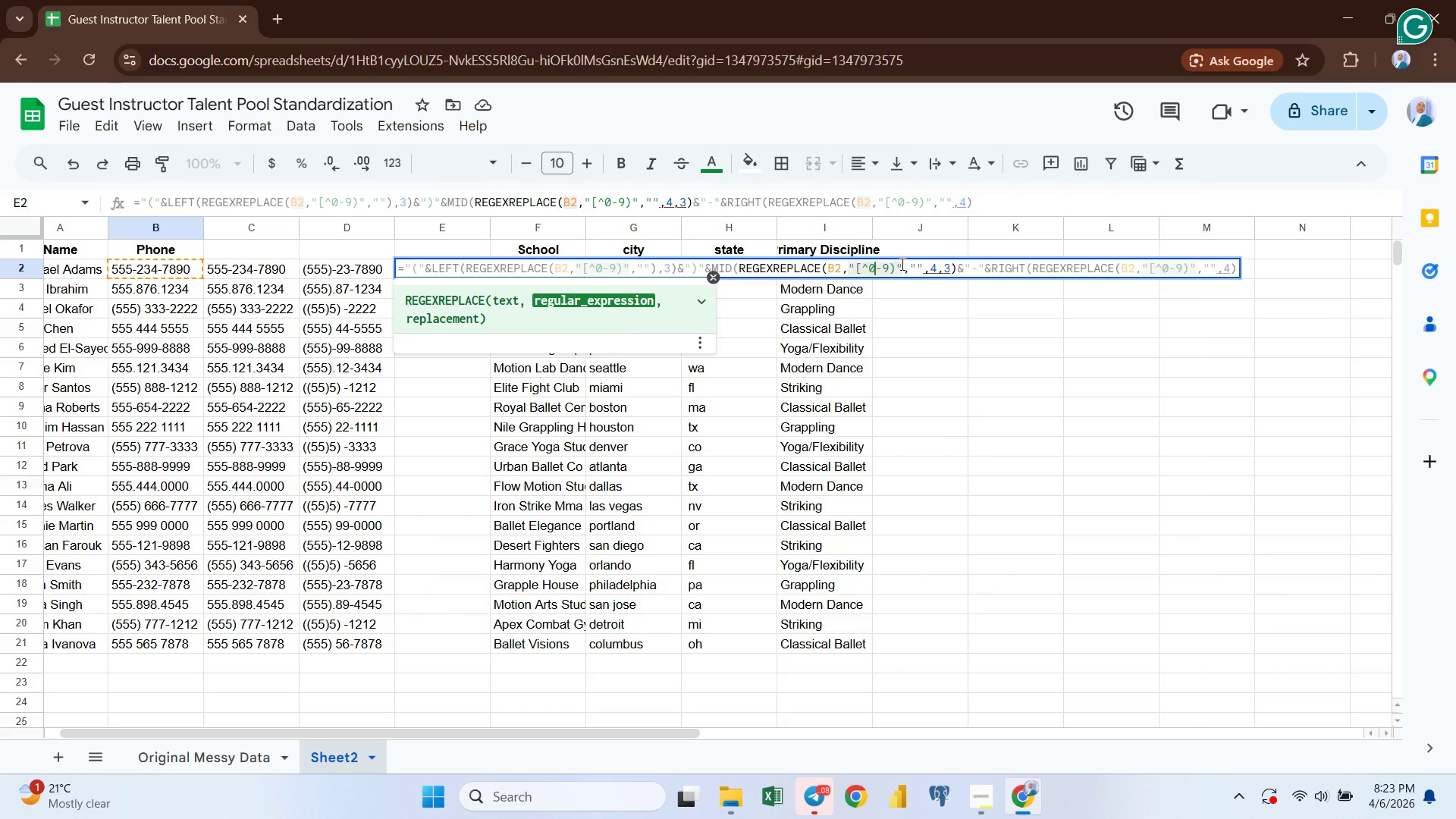 
left_click([901, 264])
 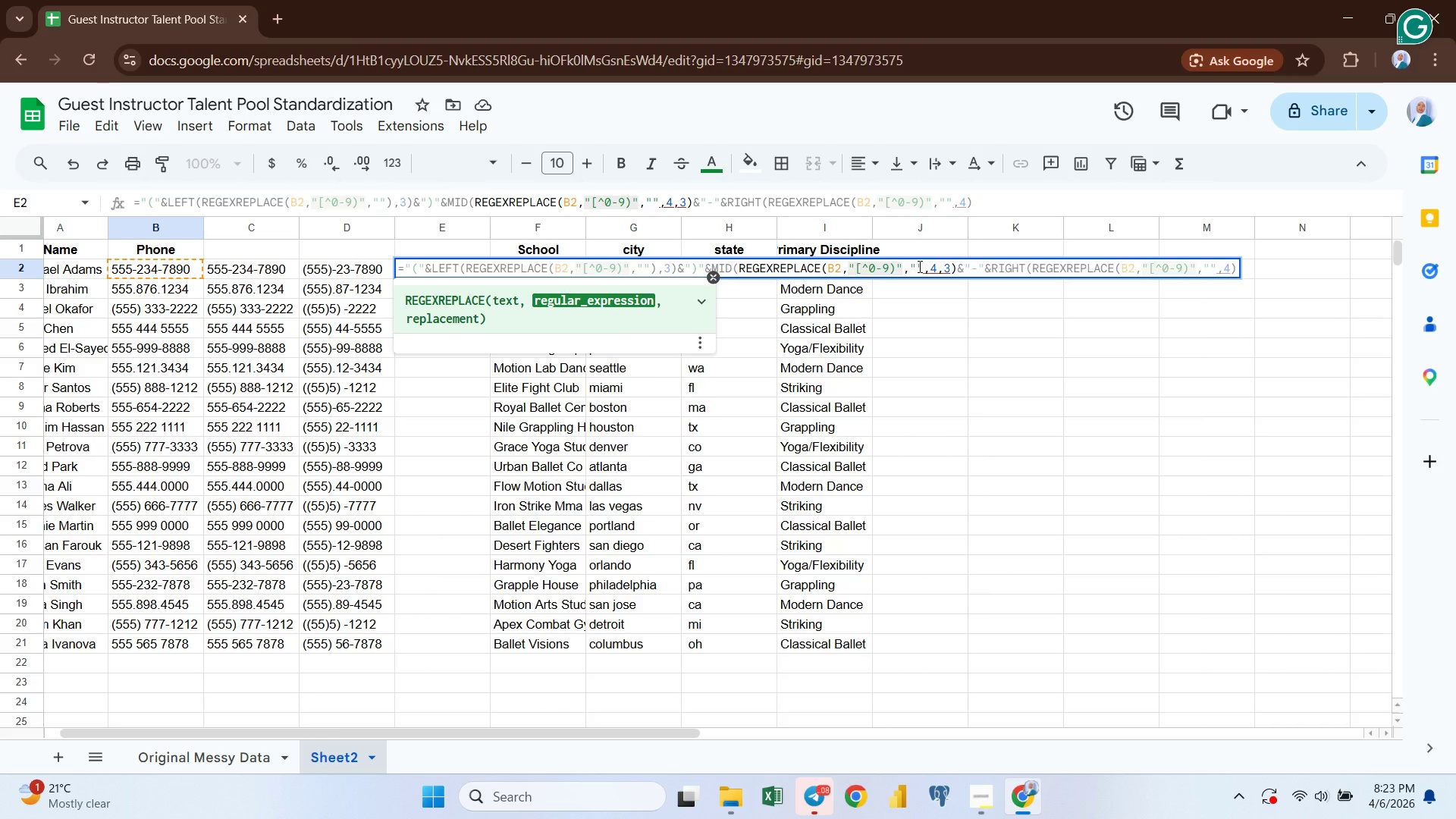 
left_click([918, 266])
 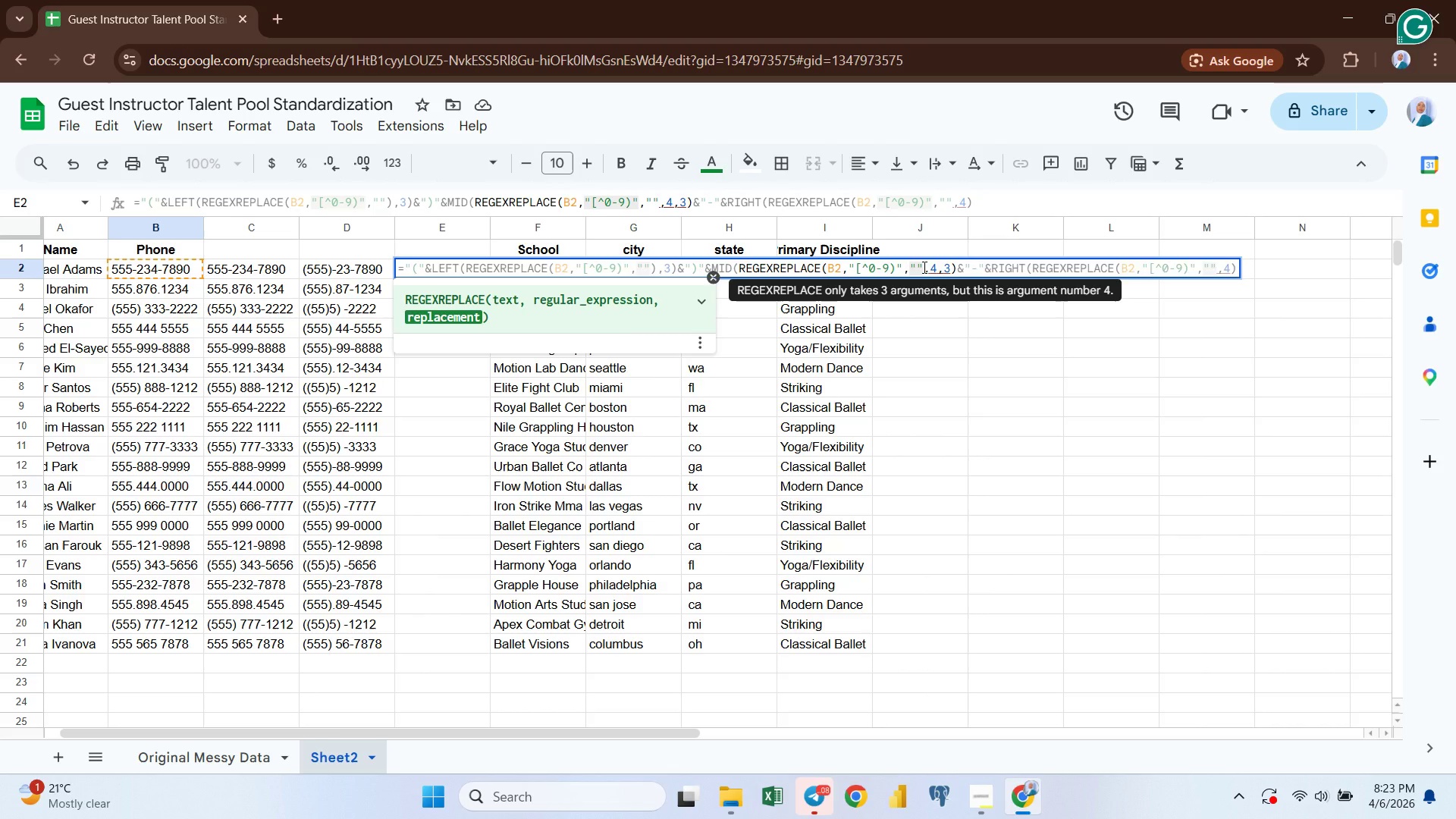 
left_click([923, 267])
 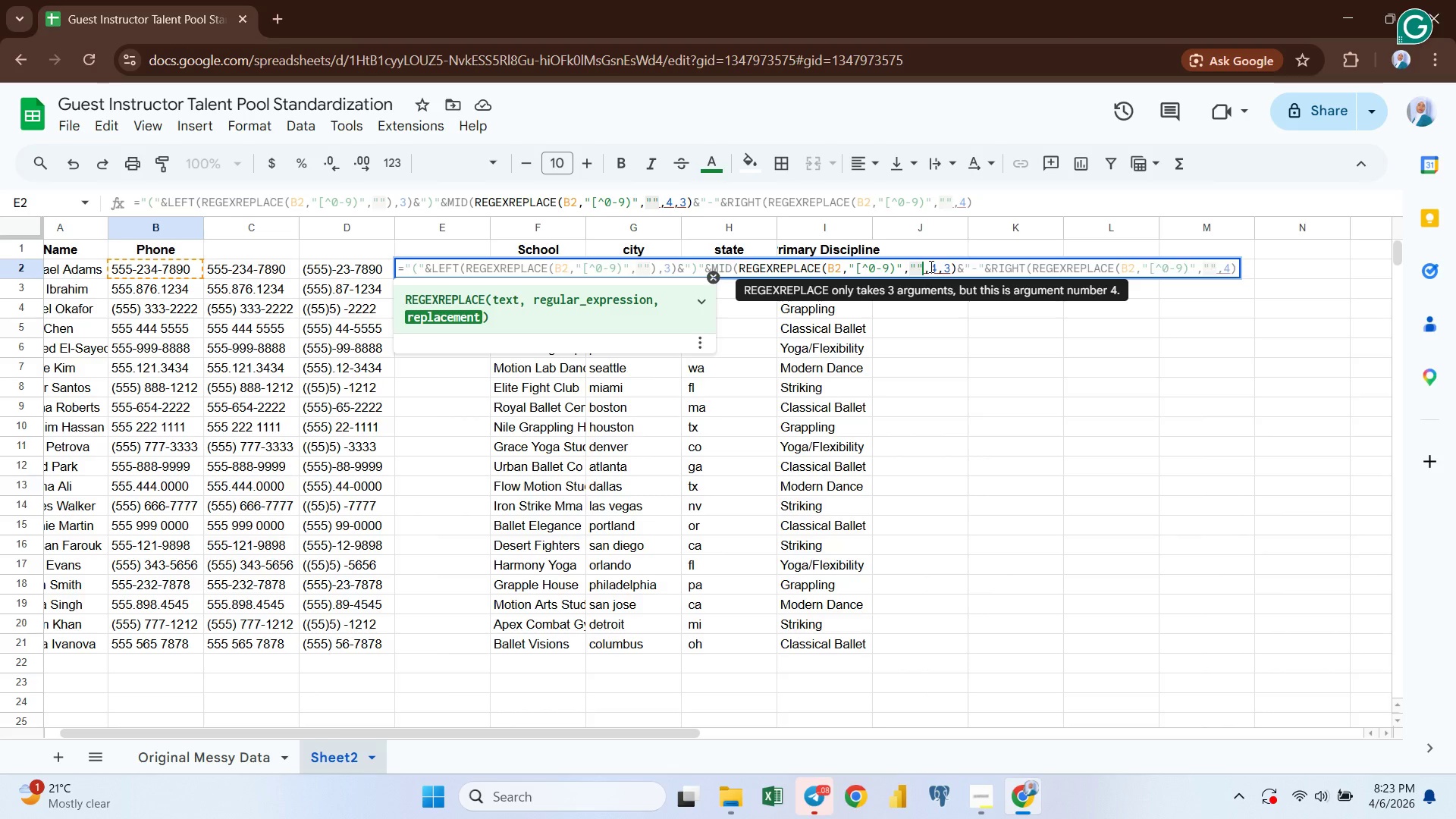 
hold_key(key=ShiftRight, duration=1.06)
 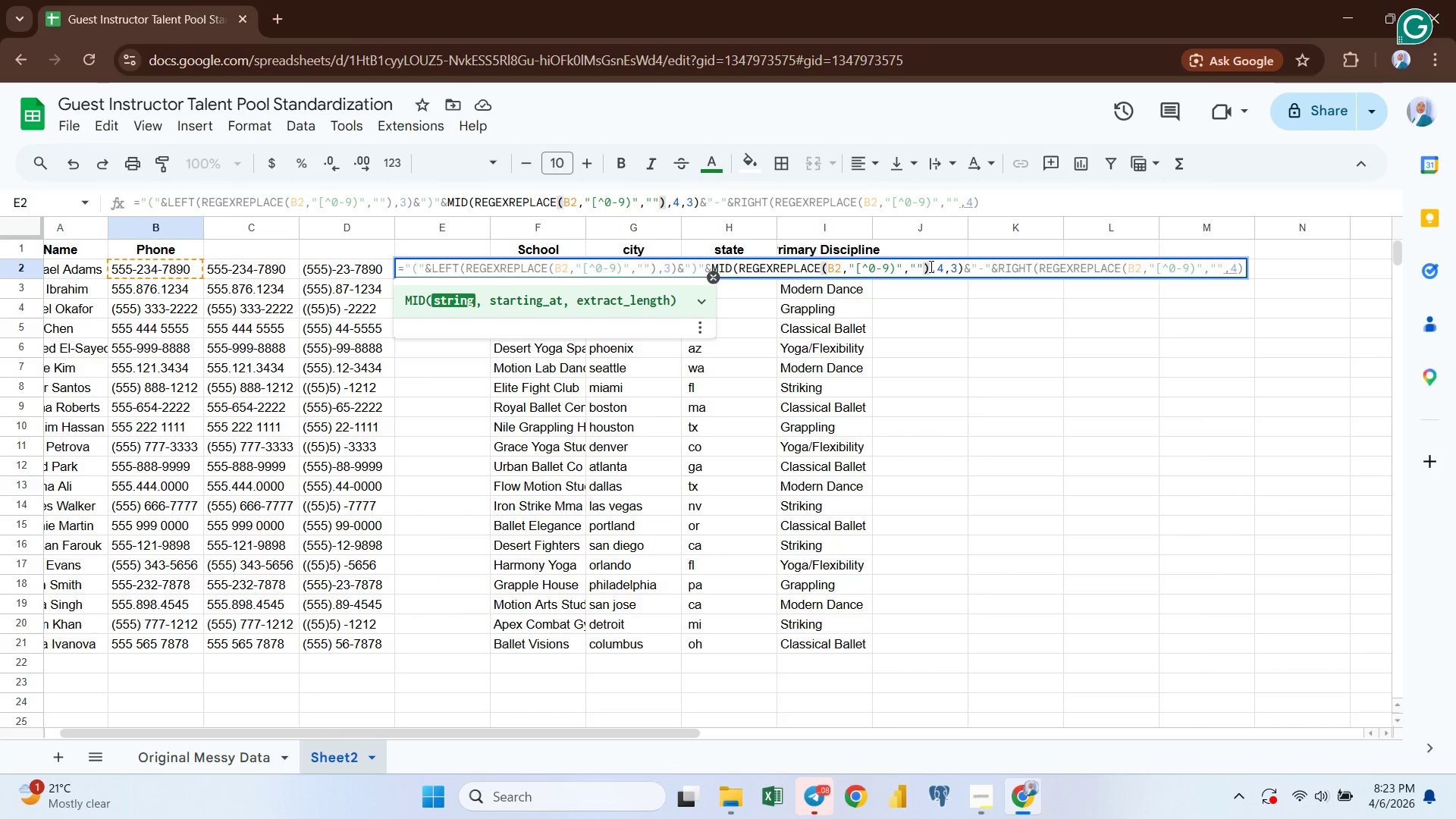 
hold_key(key=0, duration=0.38)
 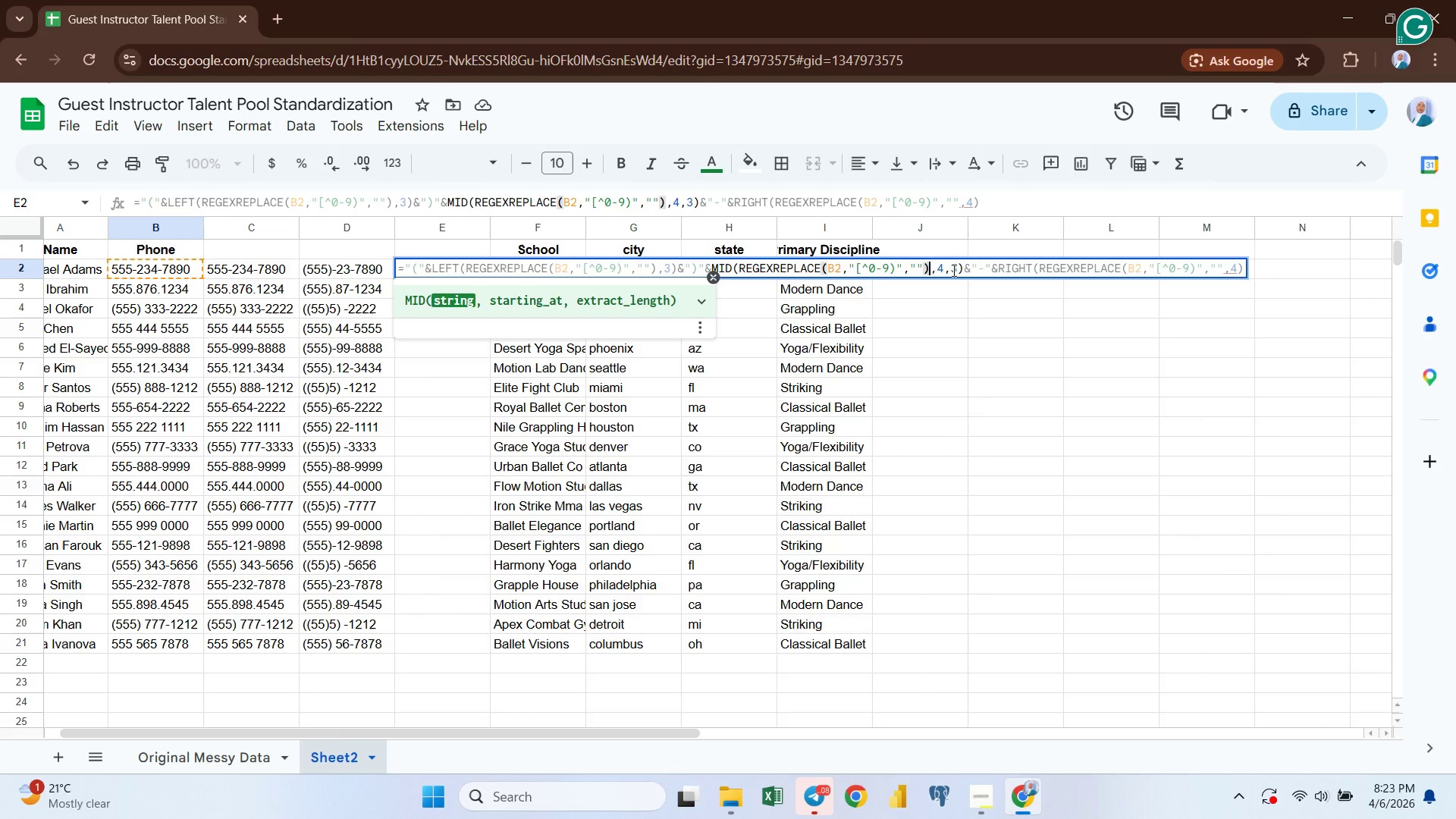 
left_click([937, 267])
 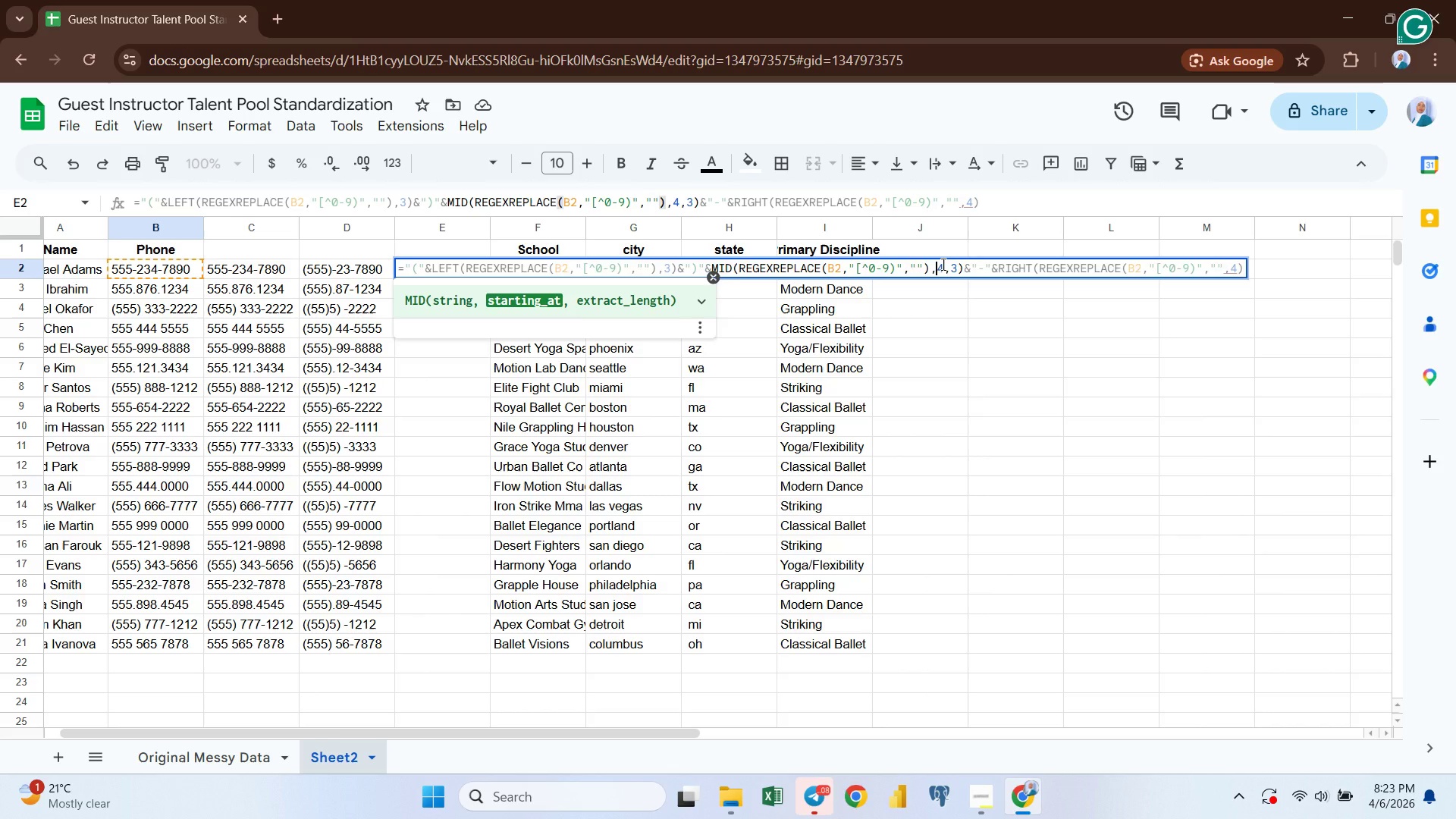 
wait(9.59)
 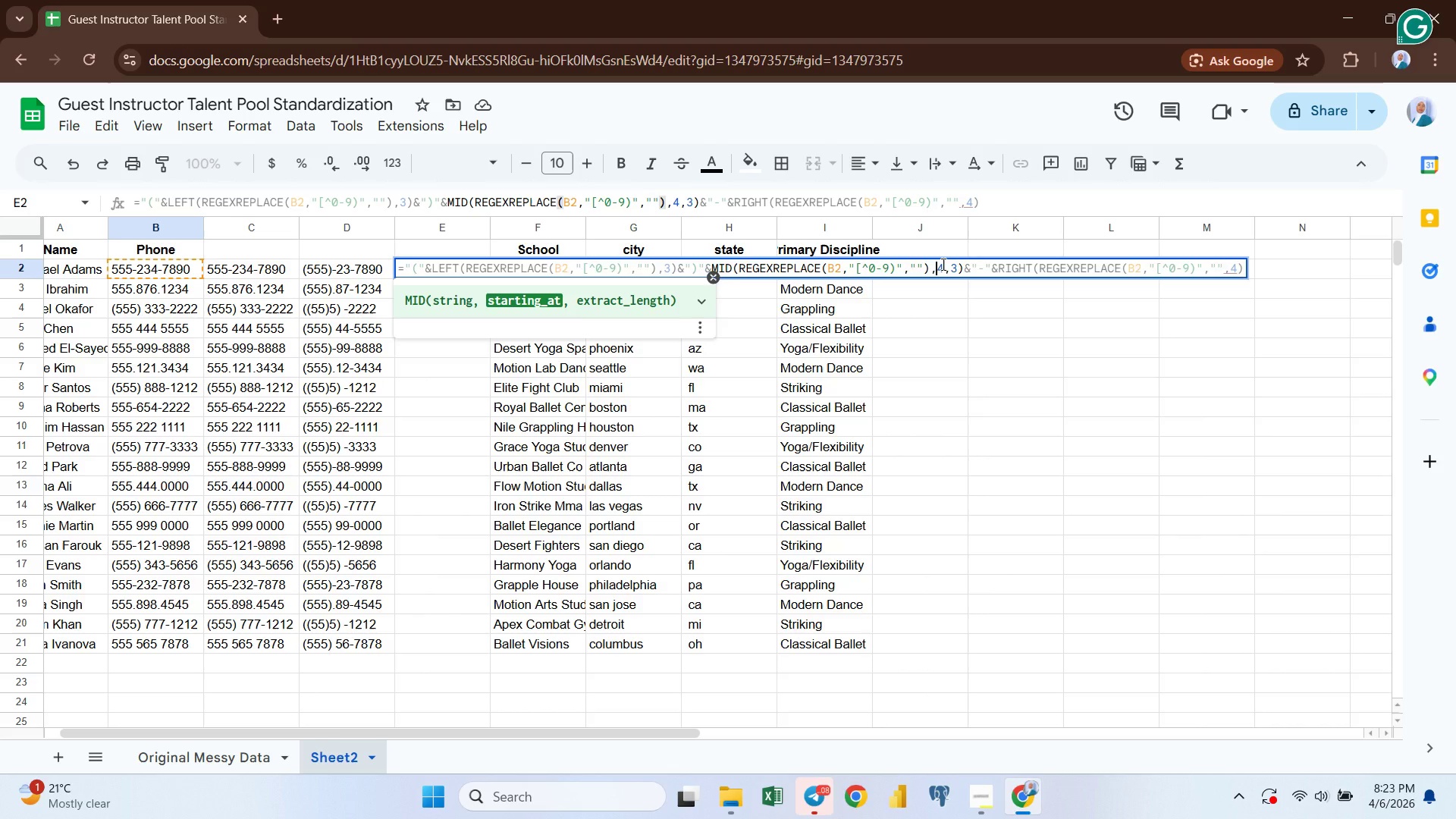 
left_click([1223, 265])
 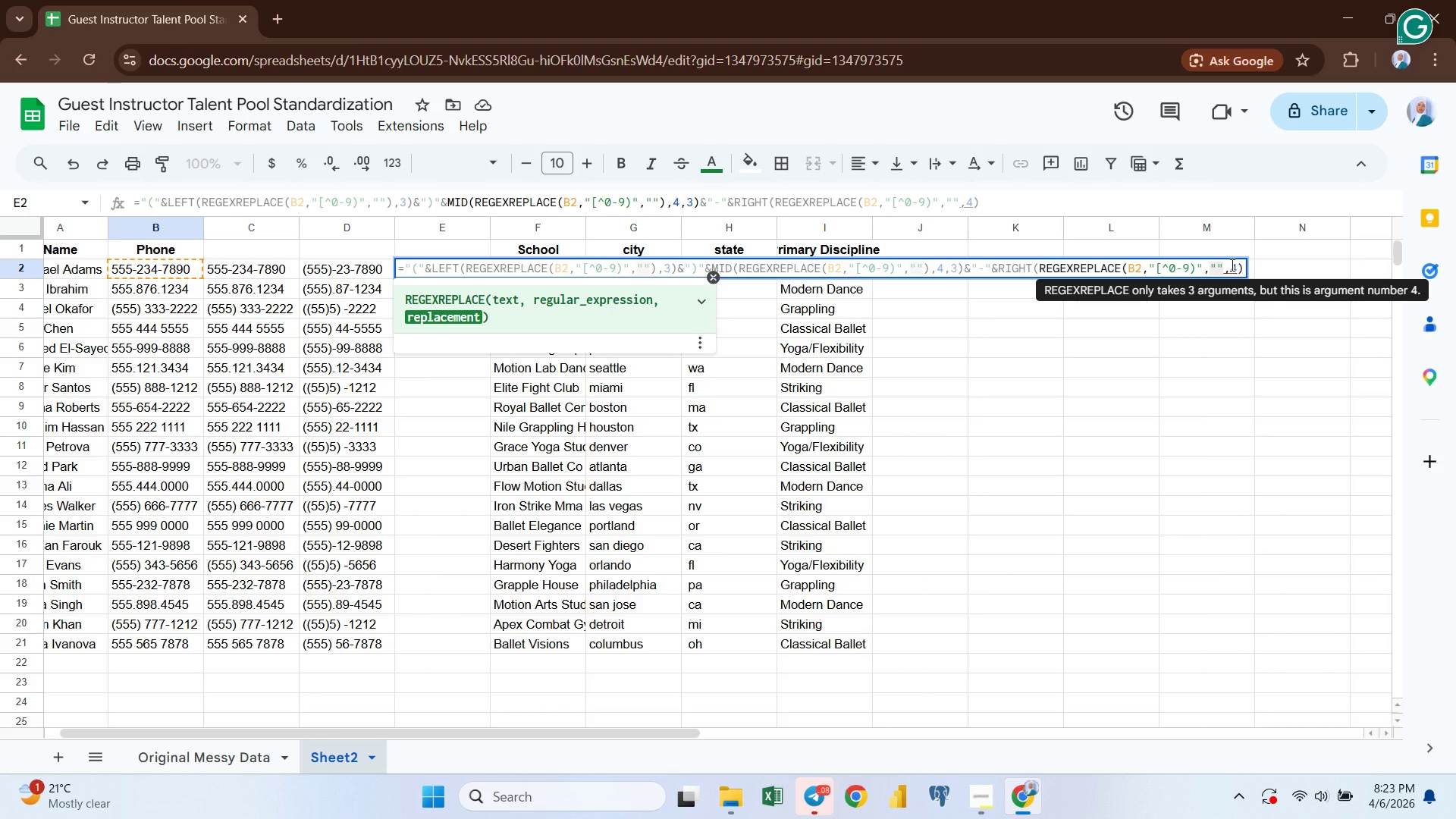 
key(Shift+0)
 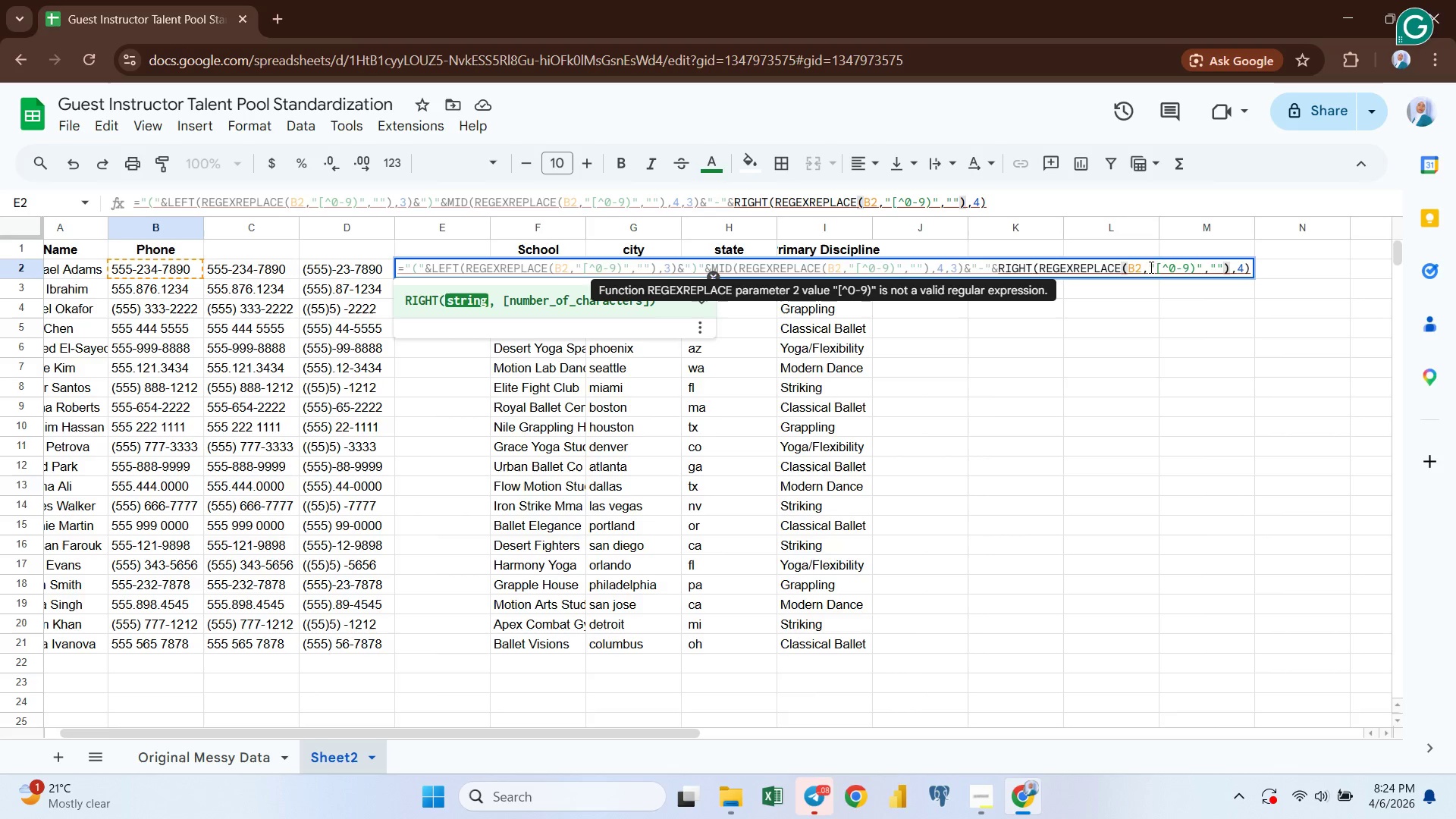 
left_click([1106, 266])
 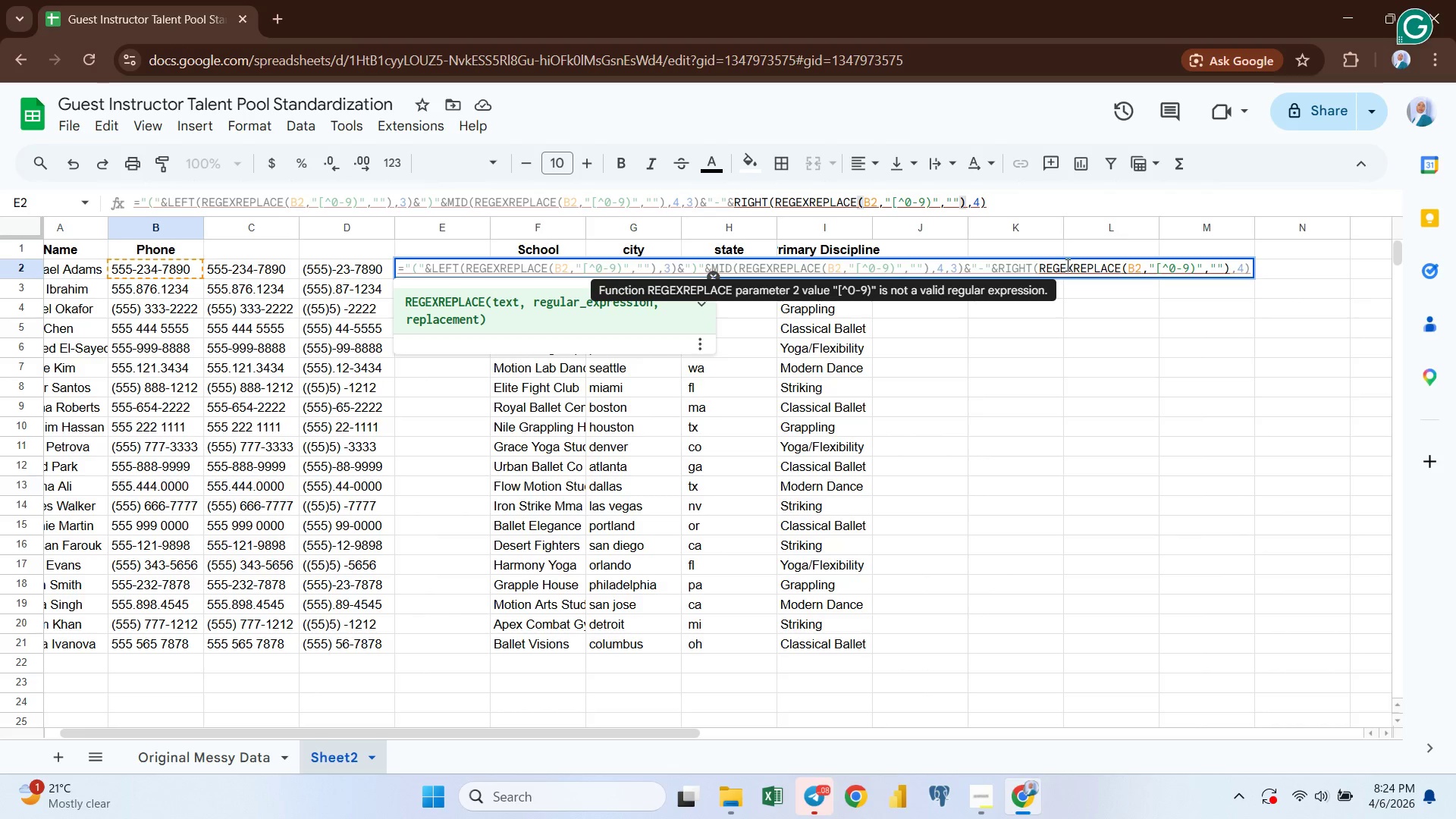 
left_click([1066, 265])
 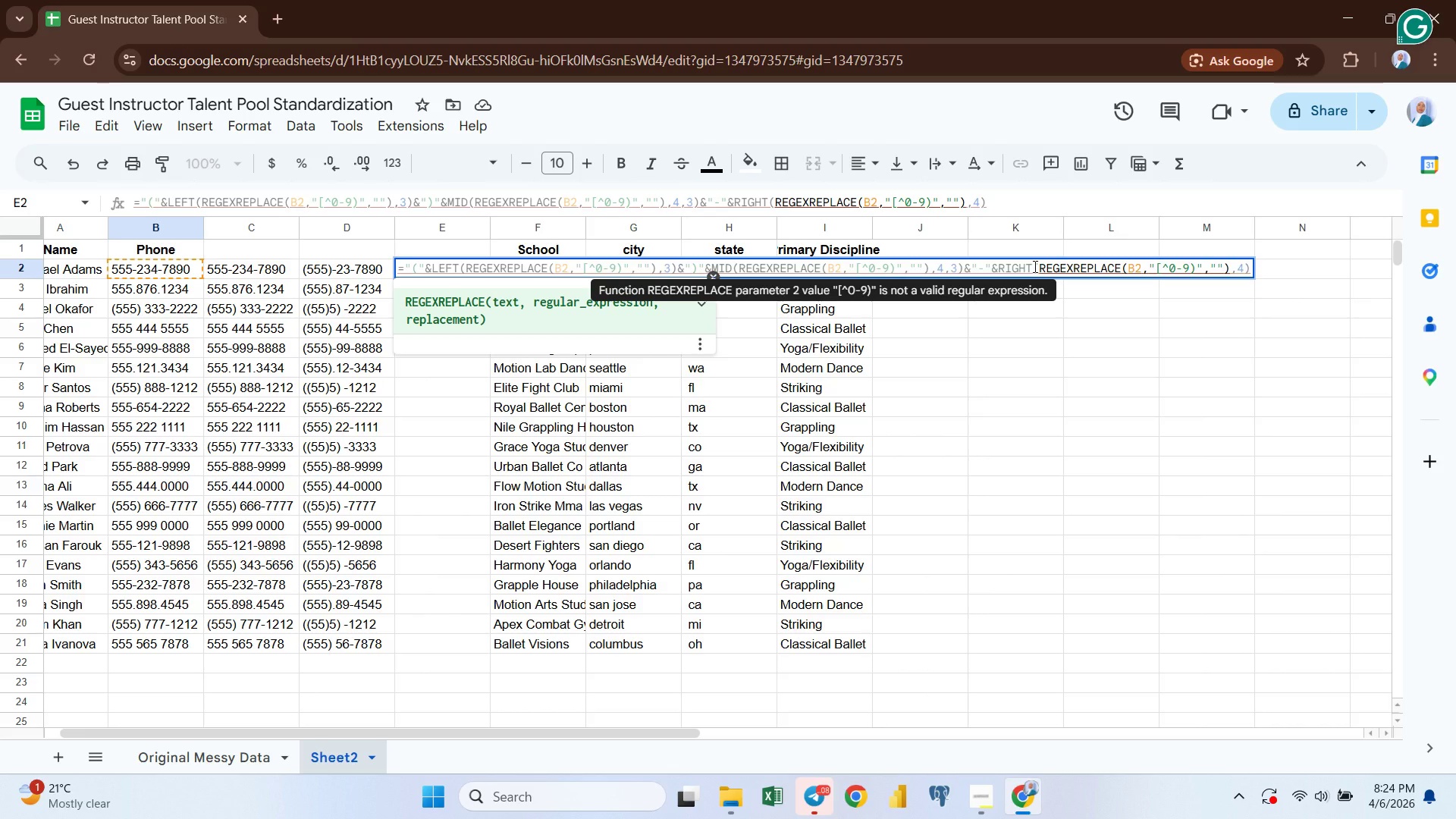 
left_click([1034, 266])
 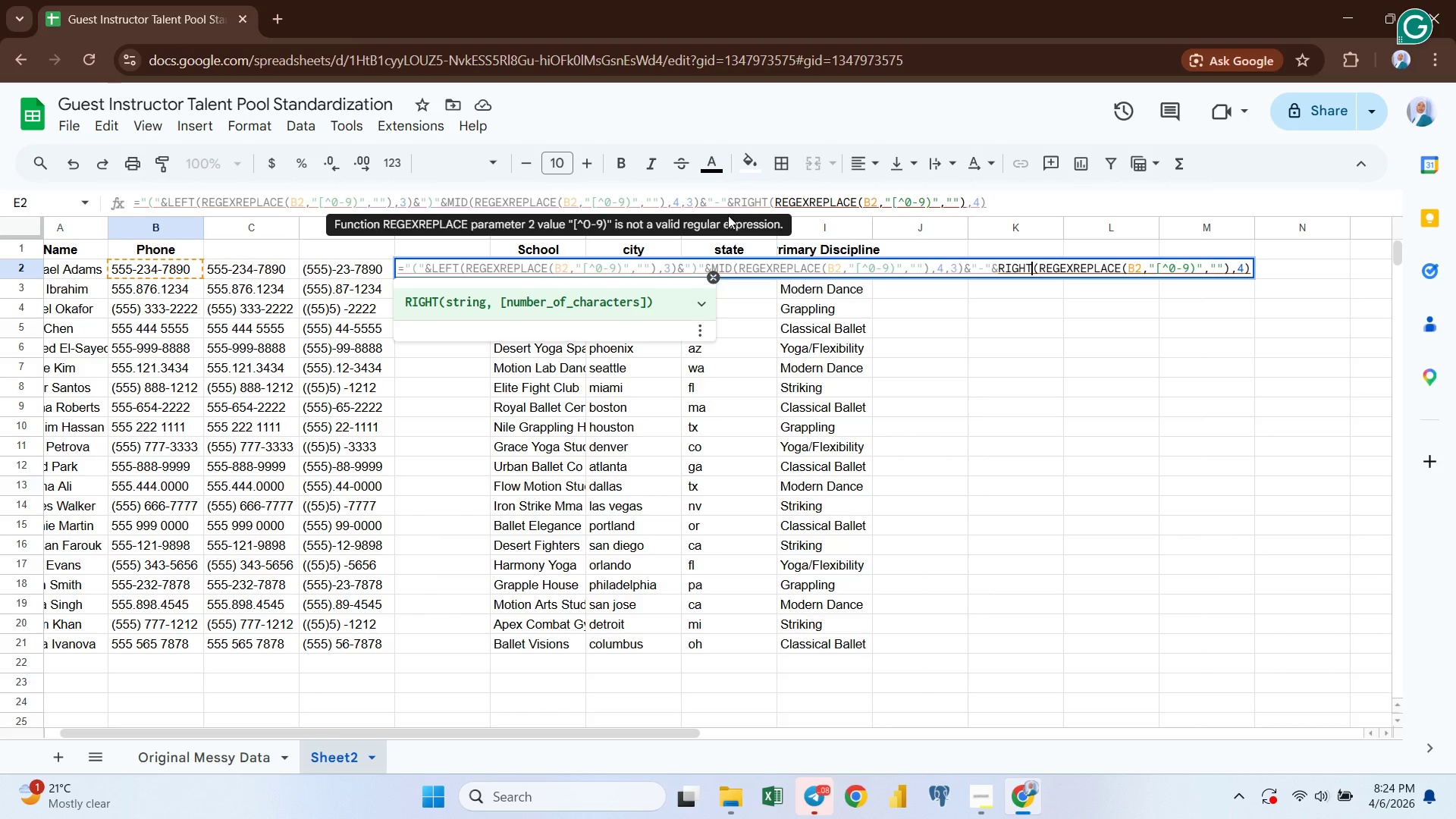 
wait(21.12)
 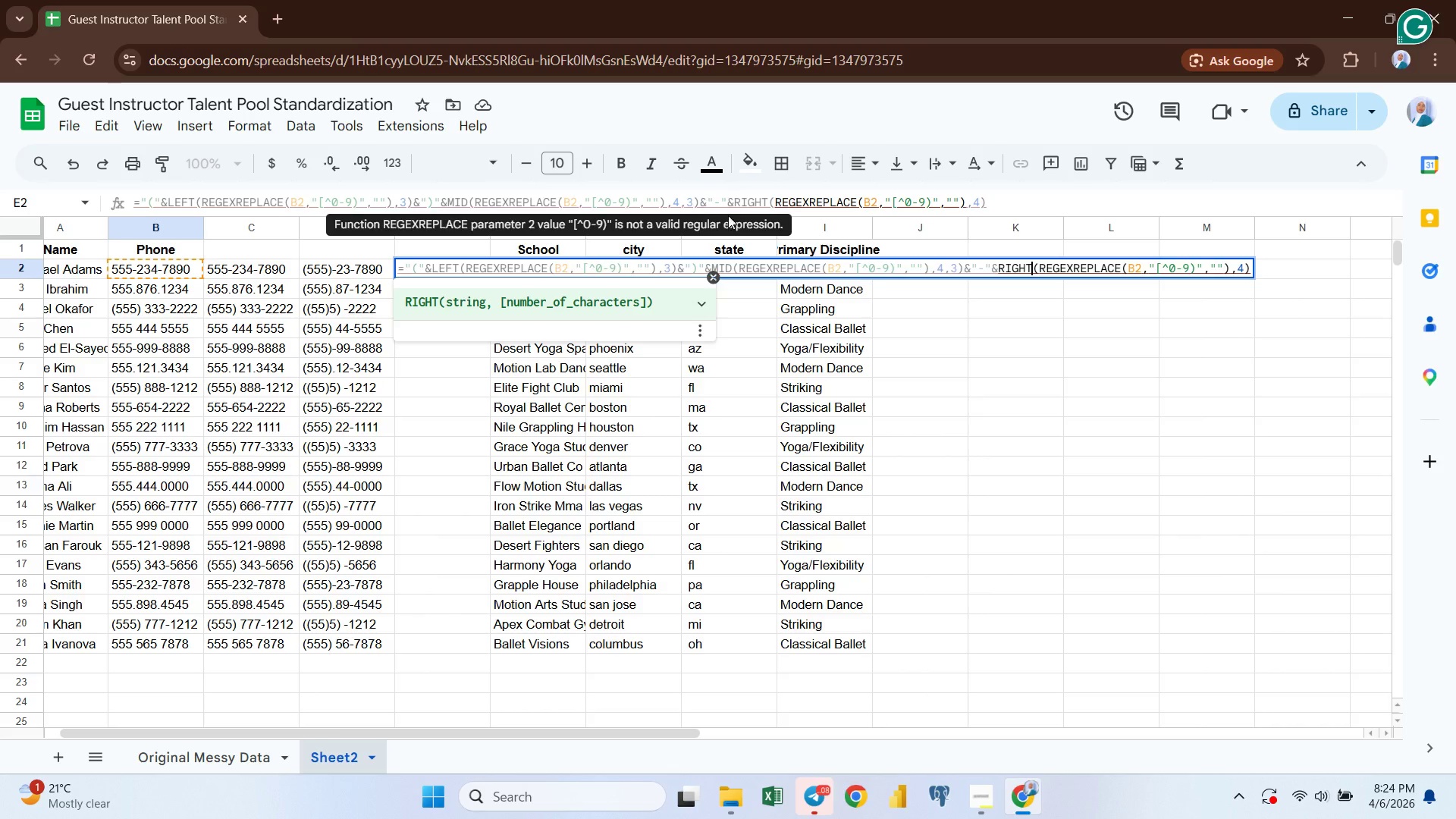 
left_click([1138, 269])
 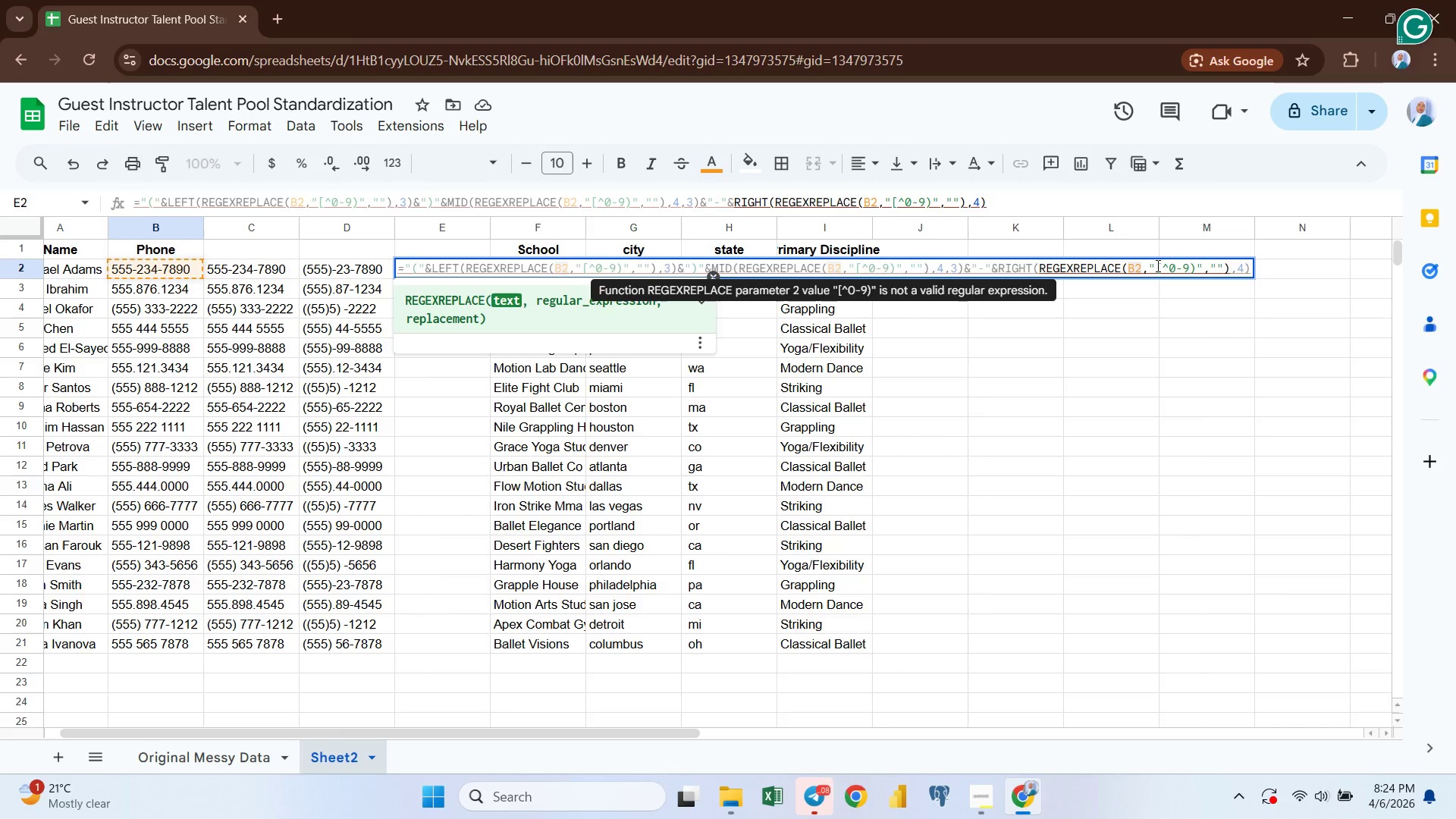 
left_click([1156, 265])
 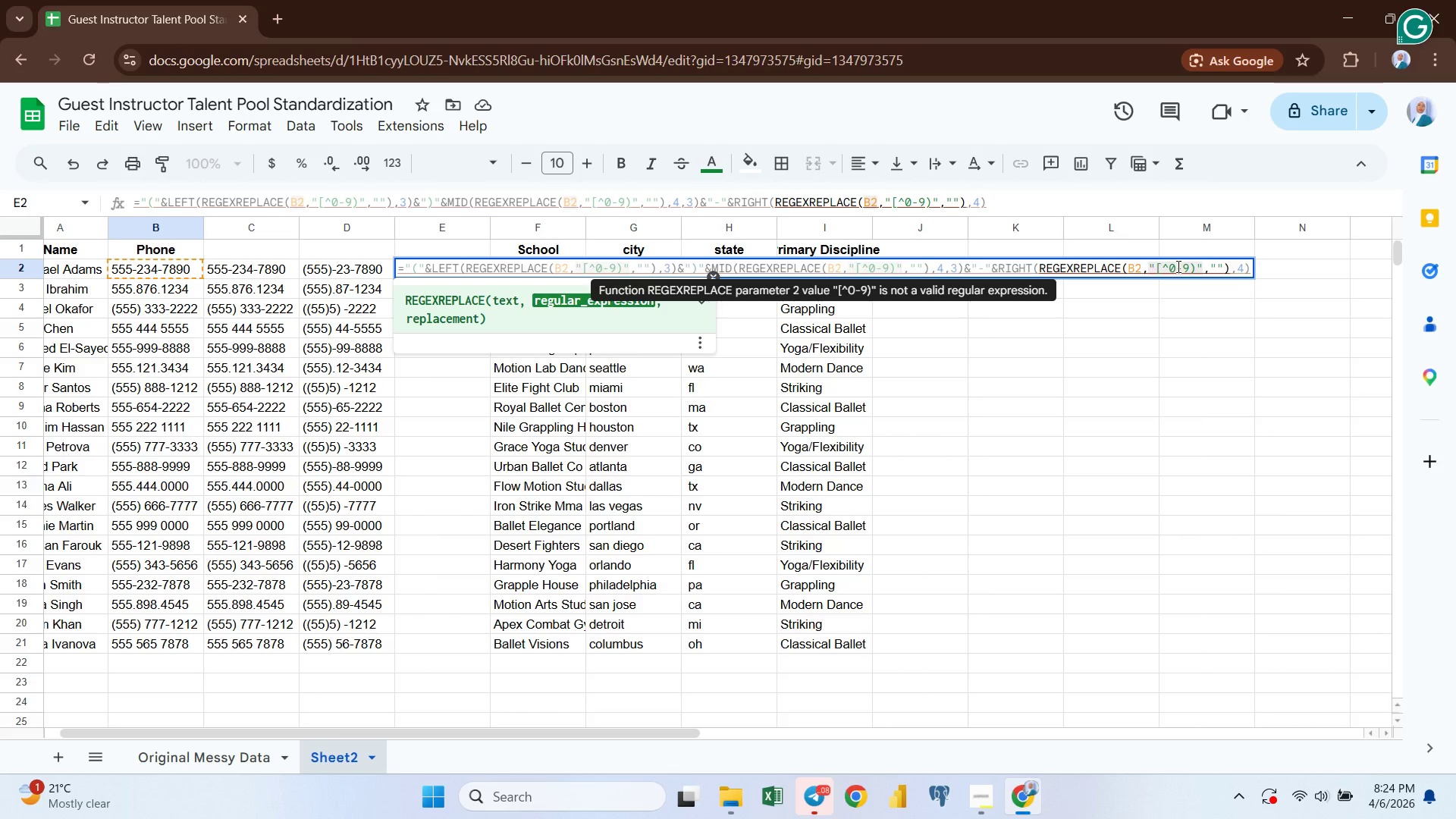 
wait(5.41)
 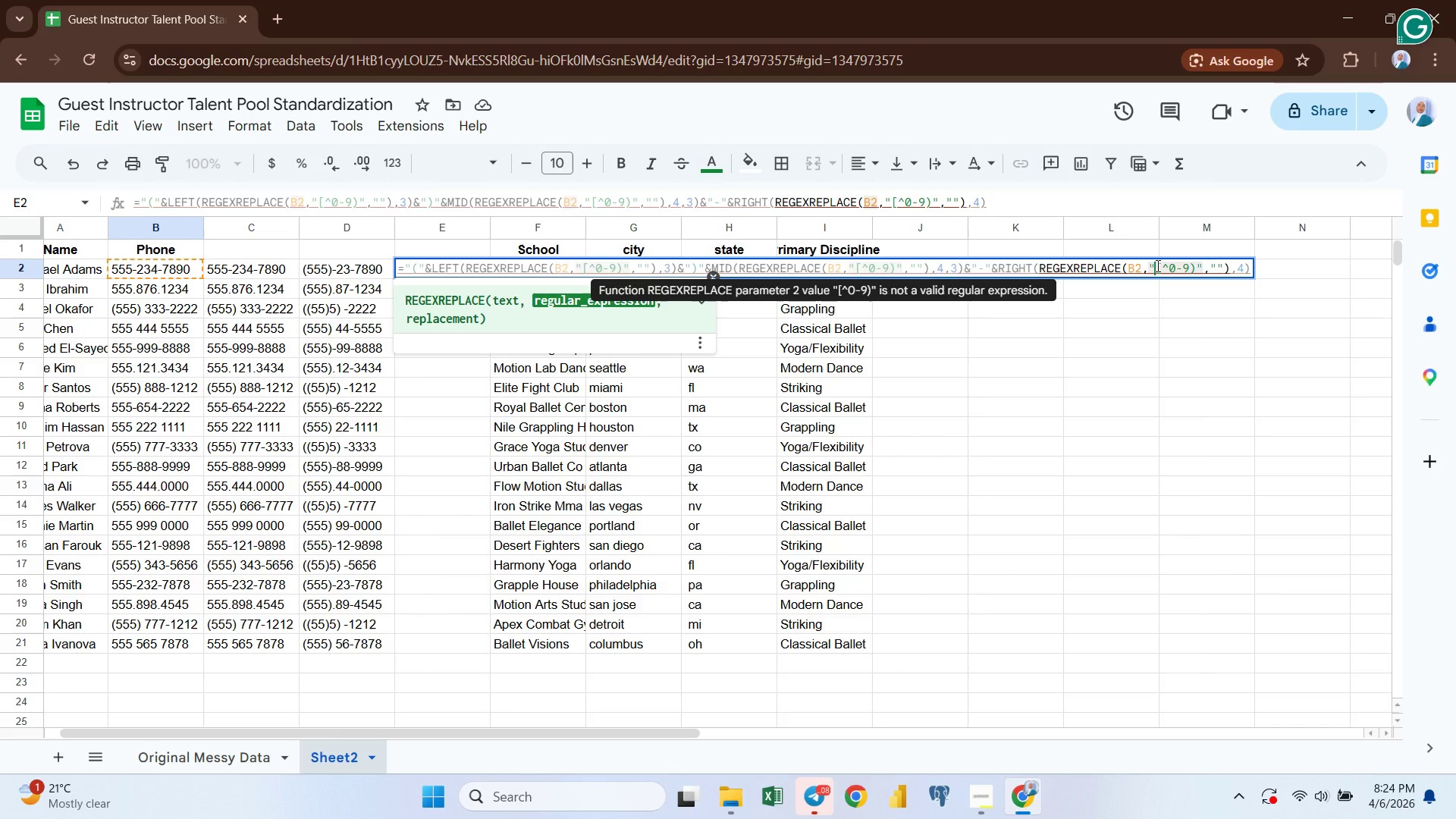 
left_click([1198, 264])
 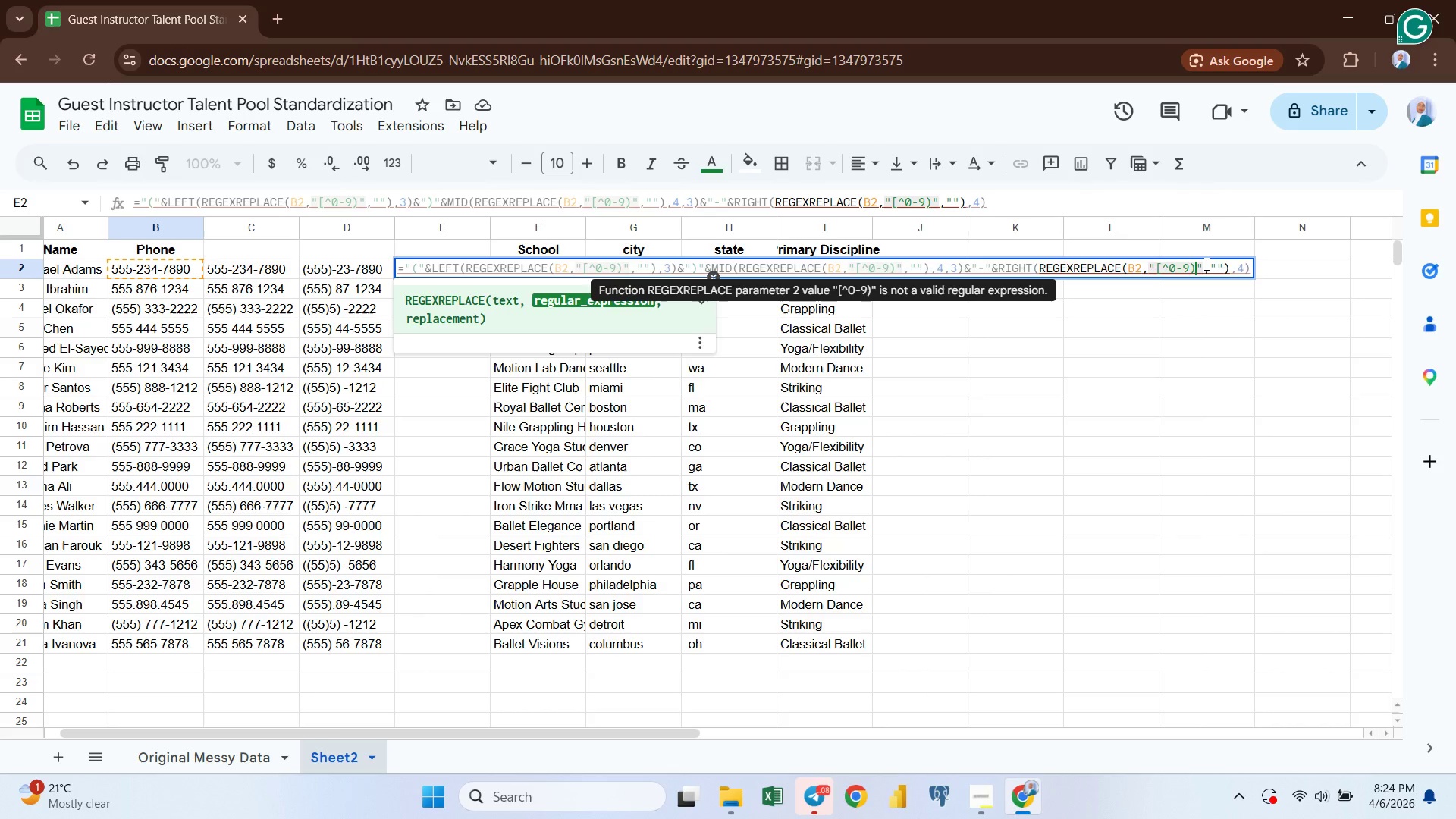 
left_click([1204, 264])
 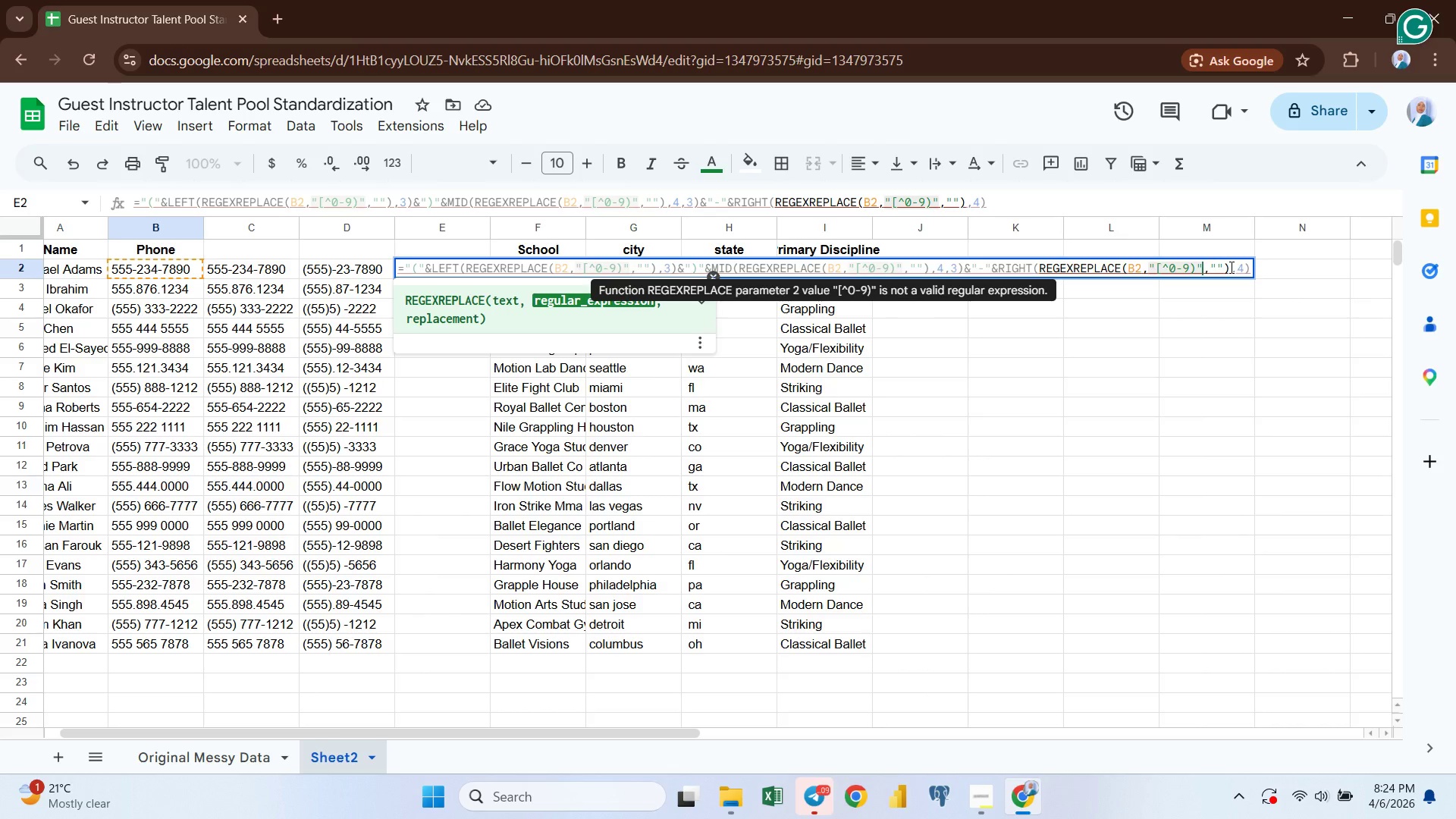 
left_click([1230, 267])
 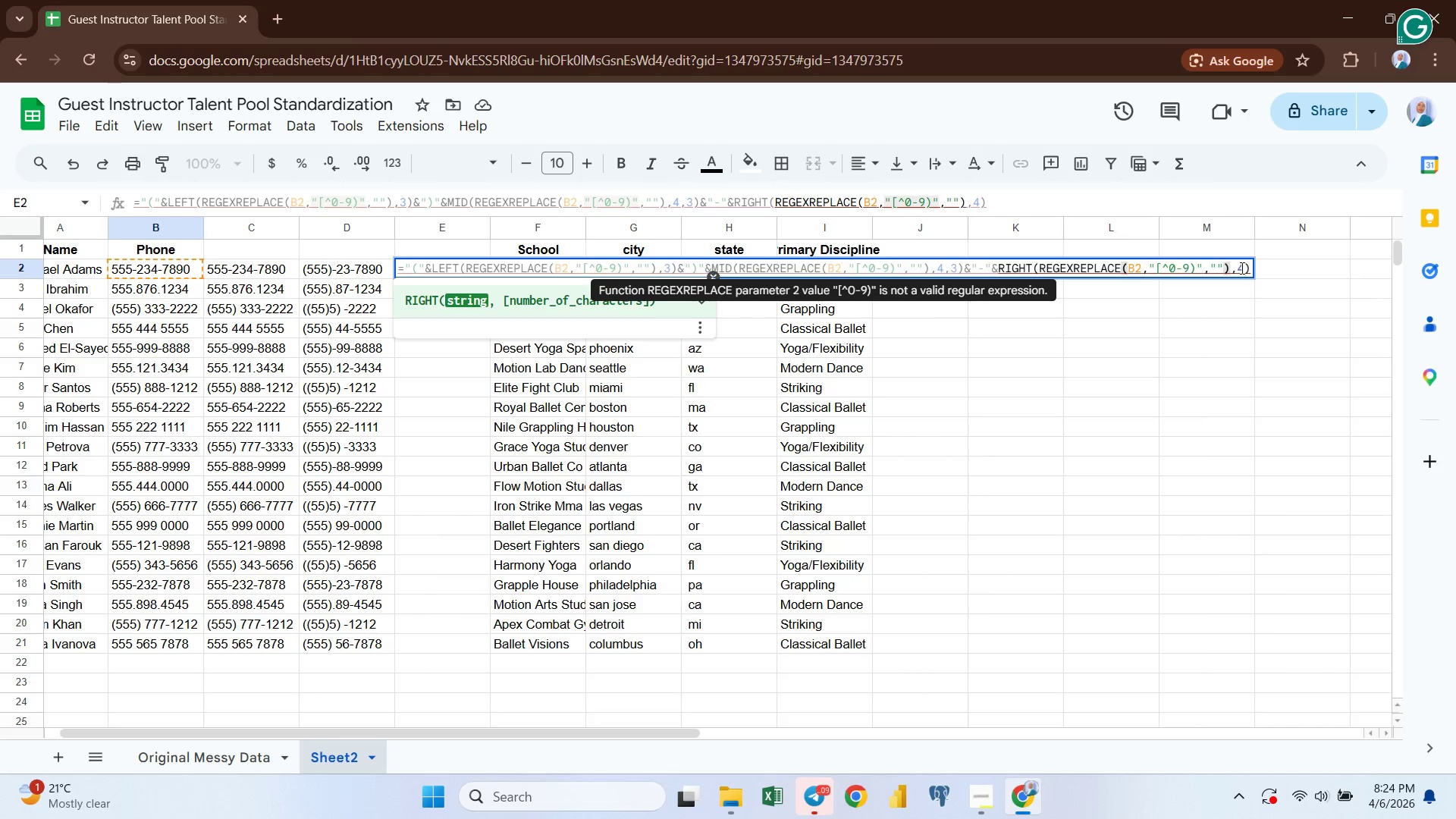 
left_click([1241, 268])
 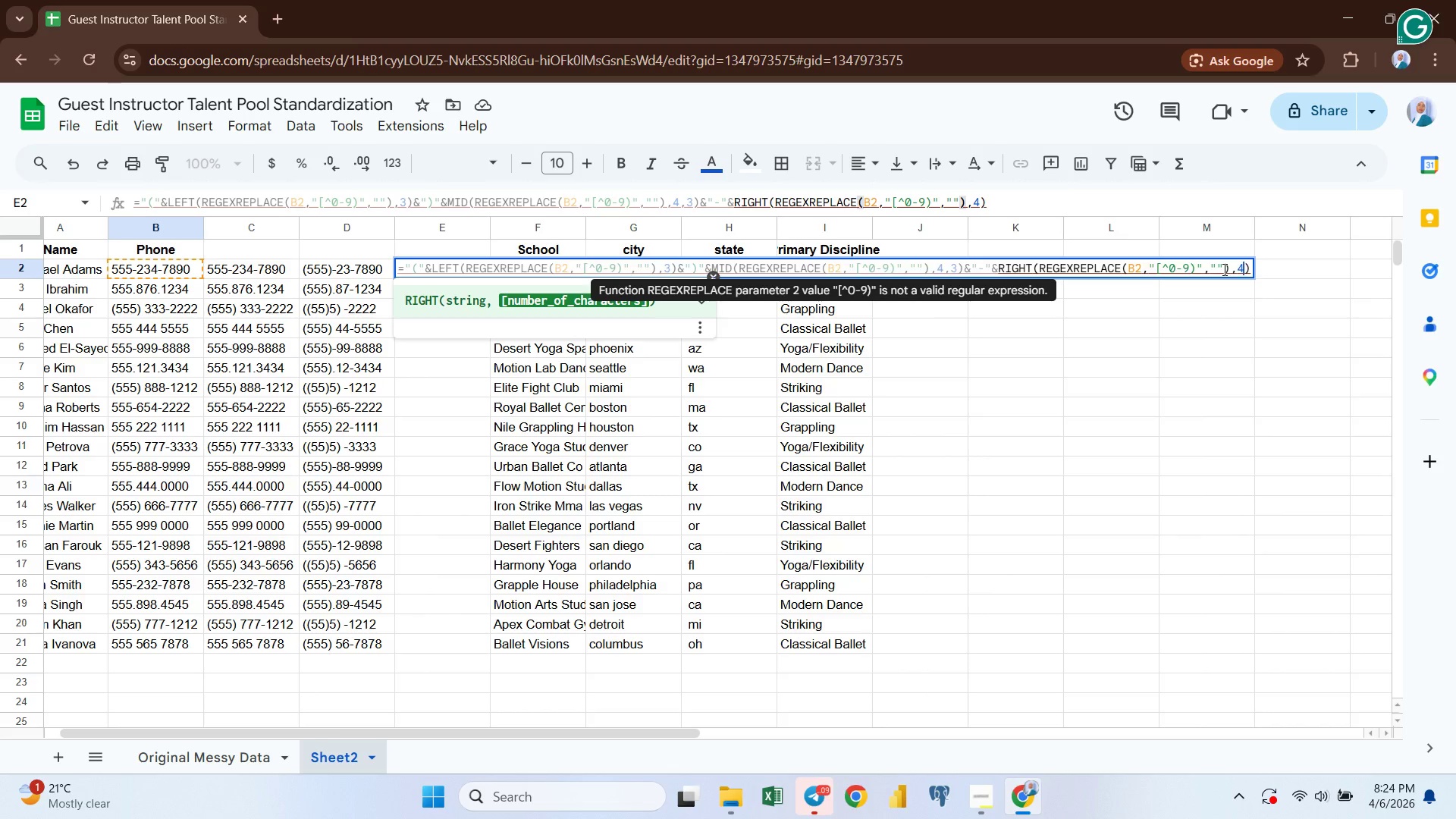 
wait(10.48)
 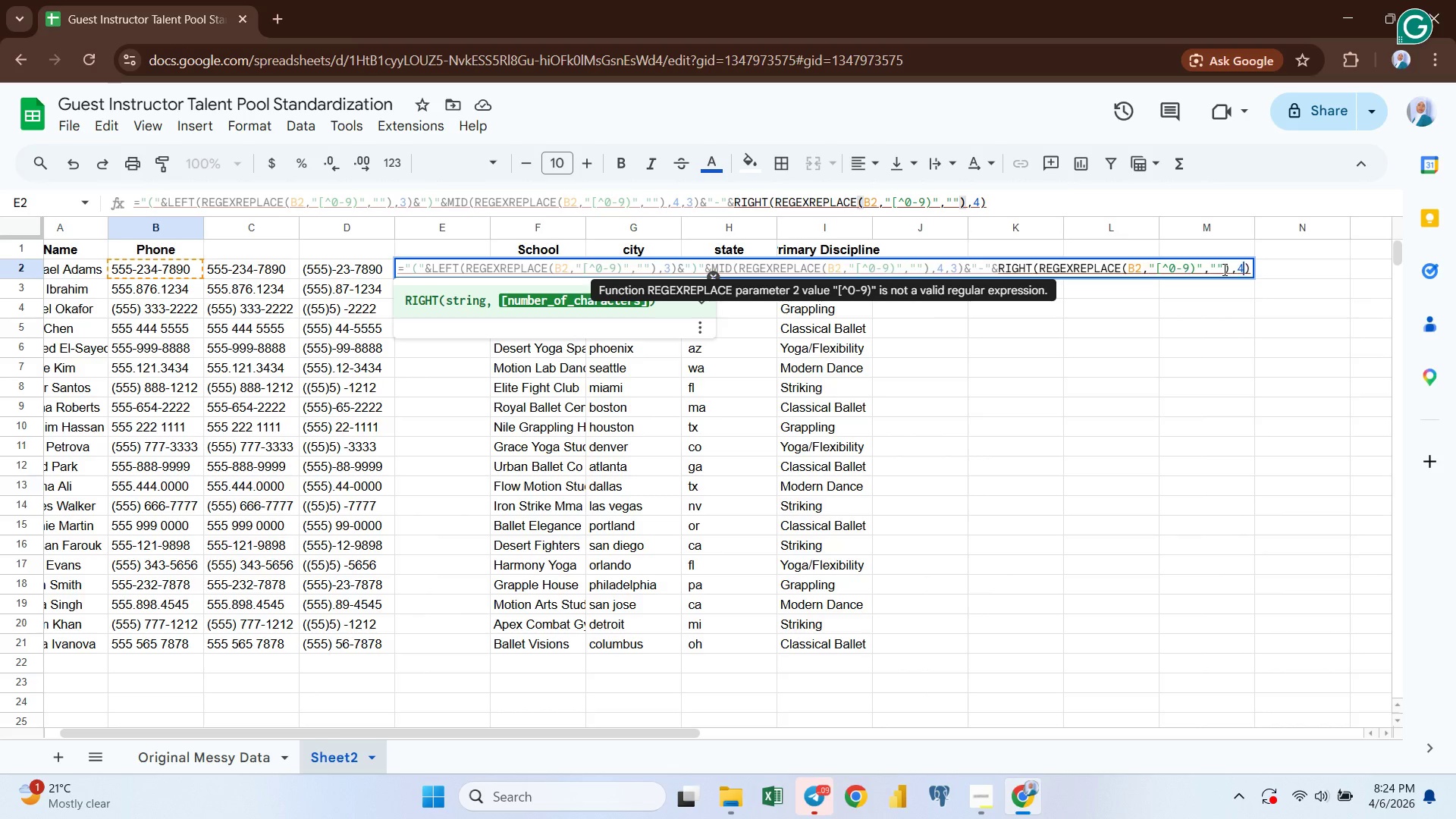 
left_click([993, 267])
 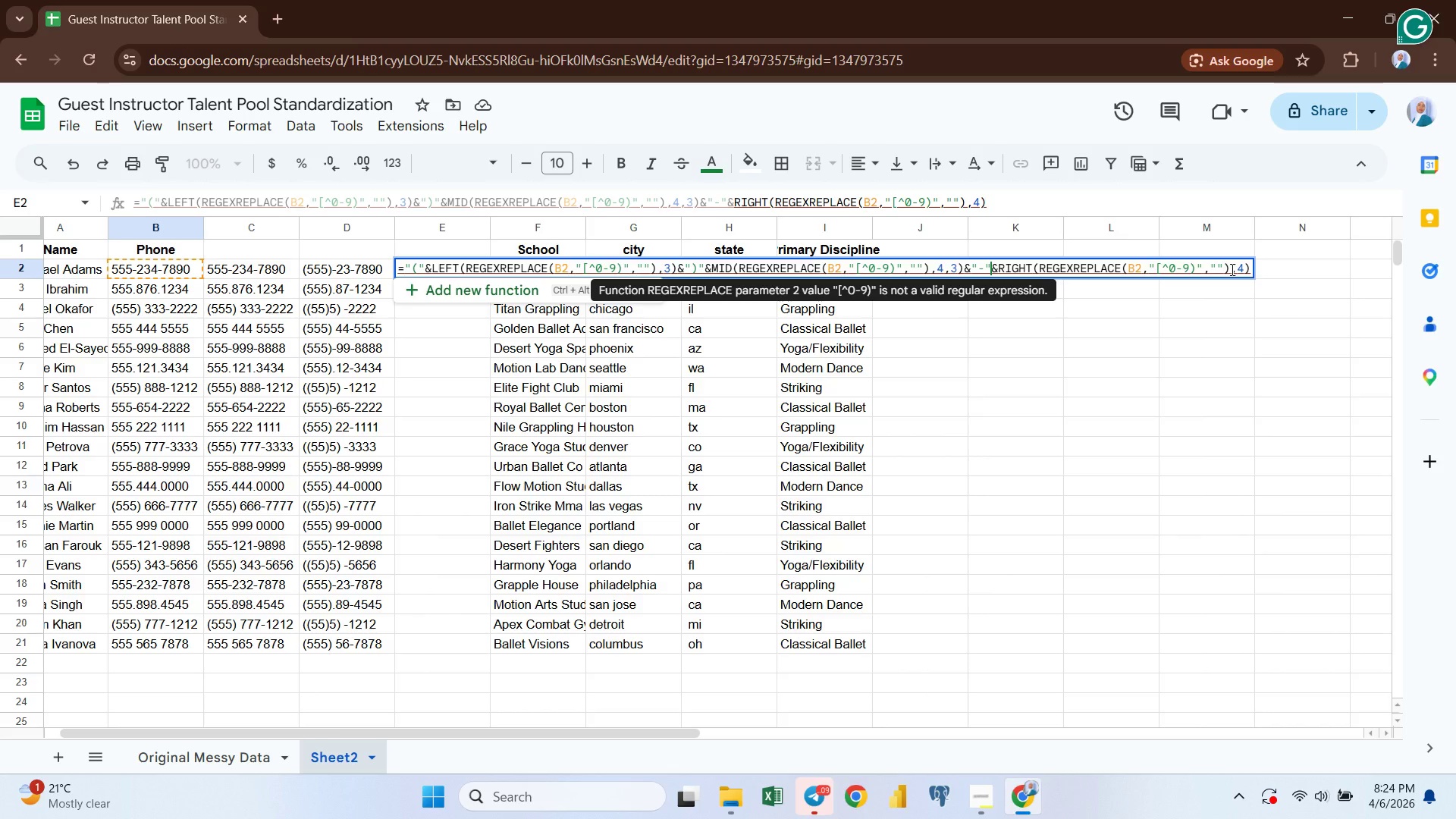 
wait(7.66)
 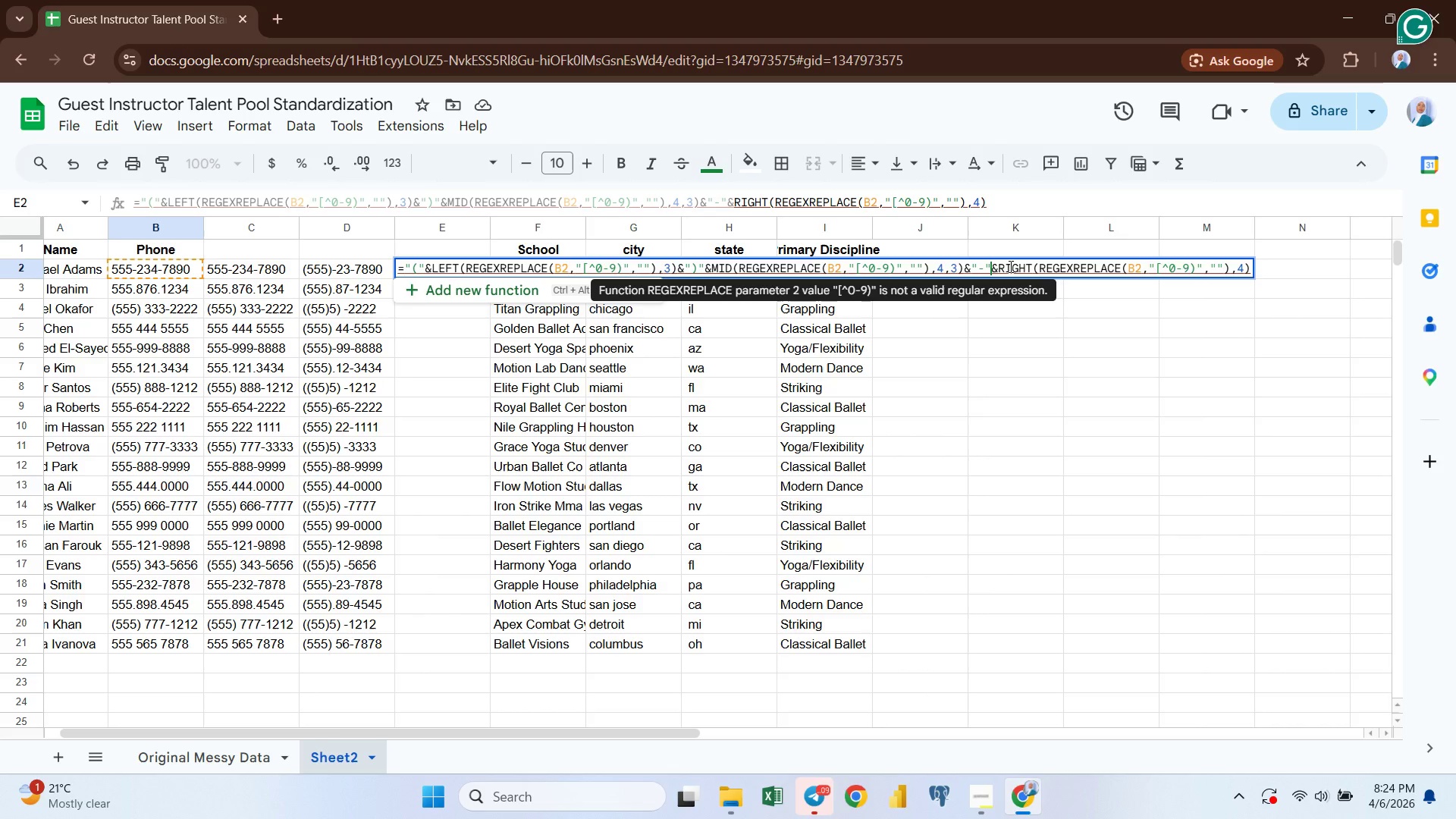 
left_click([1230, 268])
 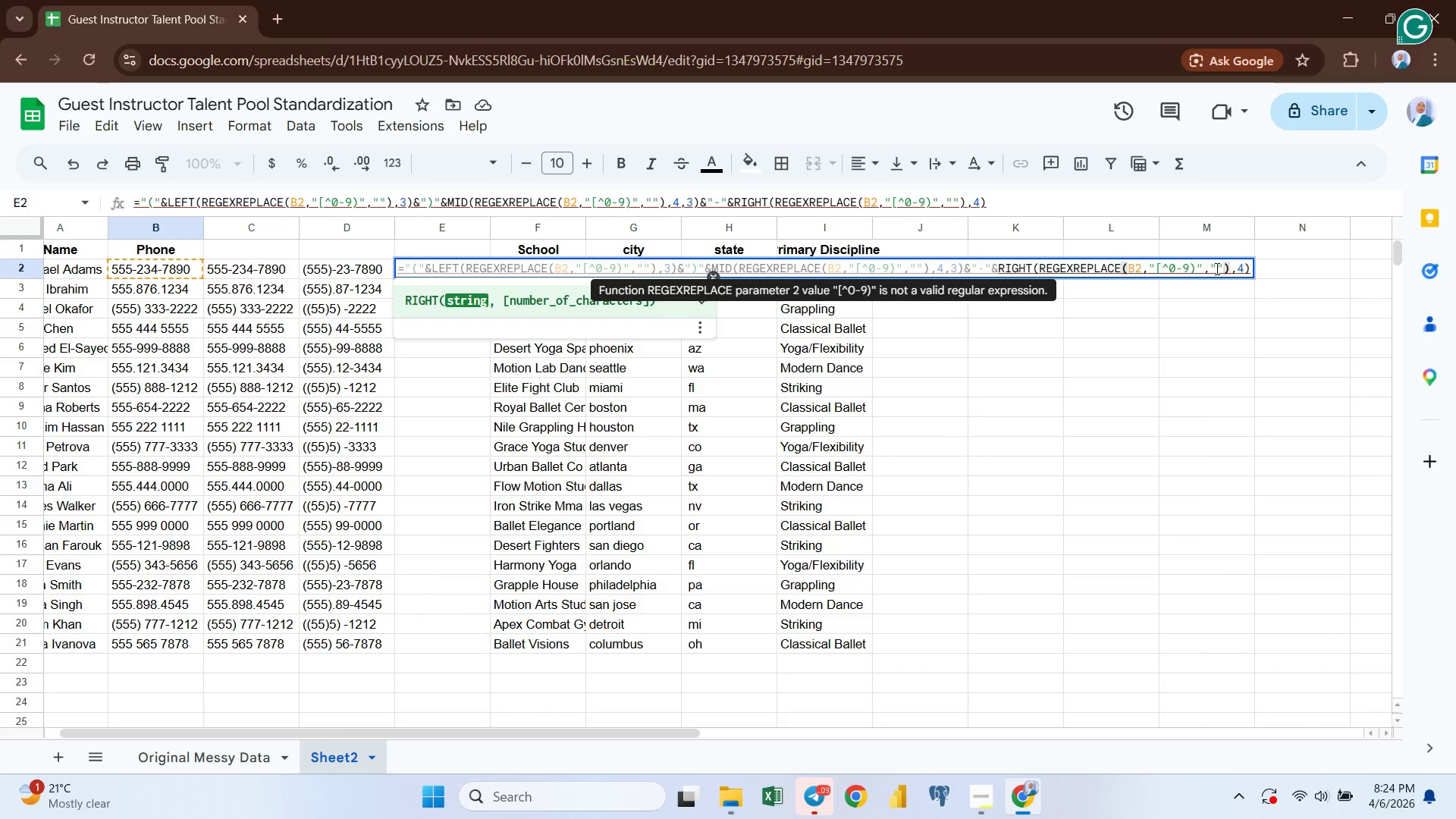 
left_click([1216, 268])
 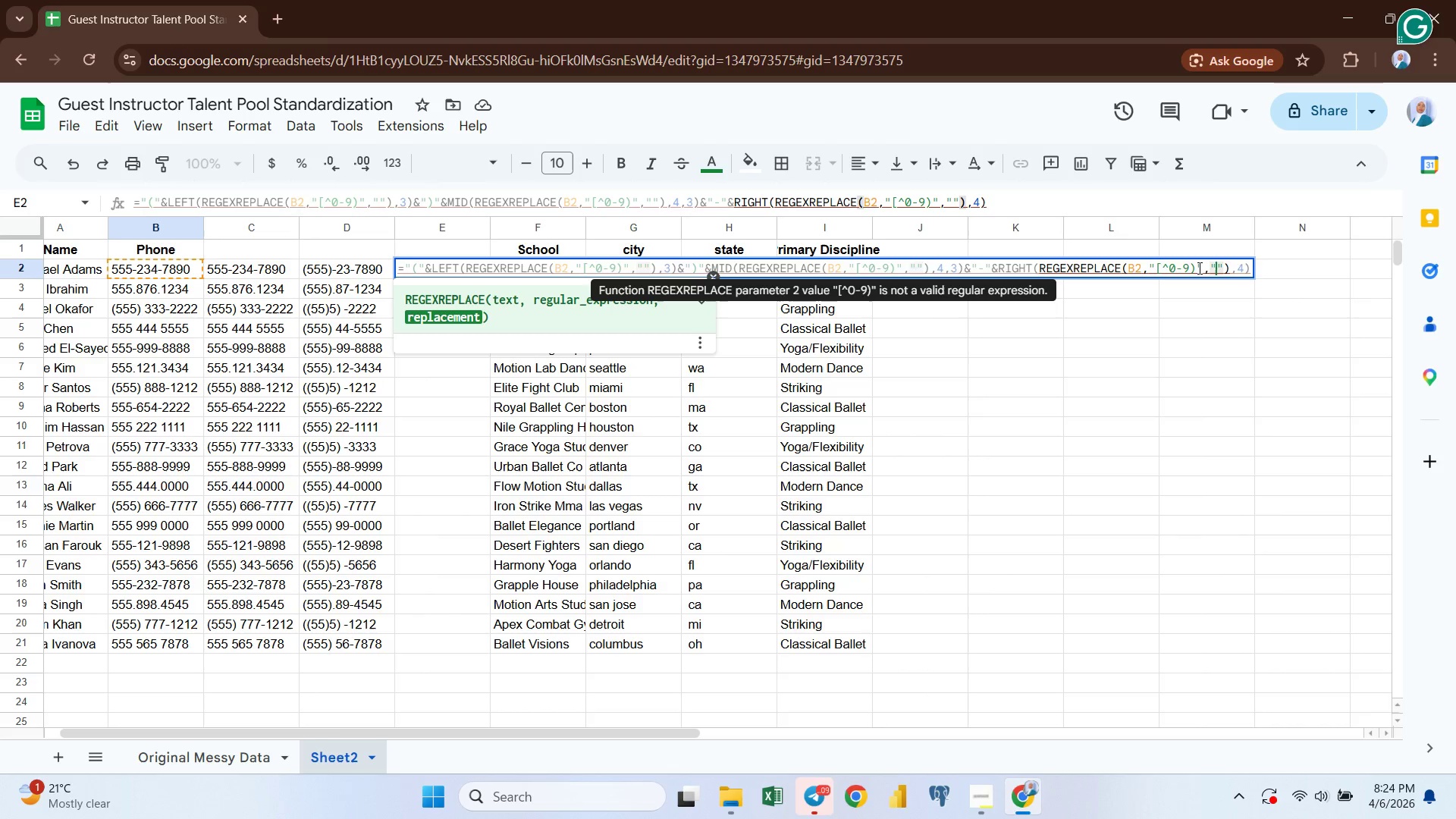 
left_click([1197, 268])
 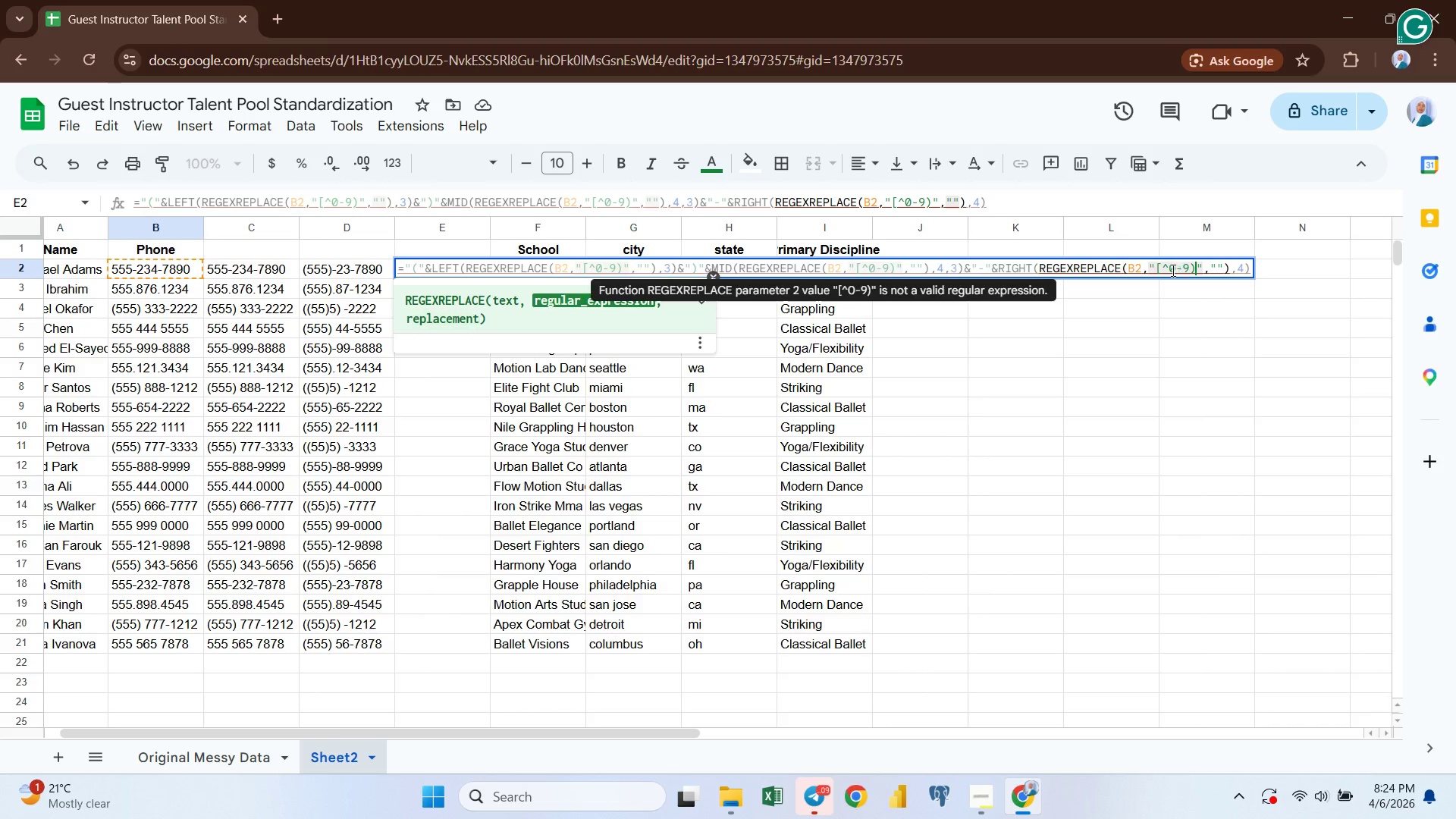 
left_click([1172, 270])
 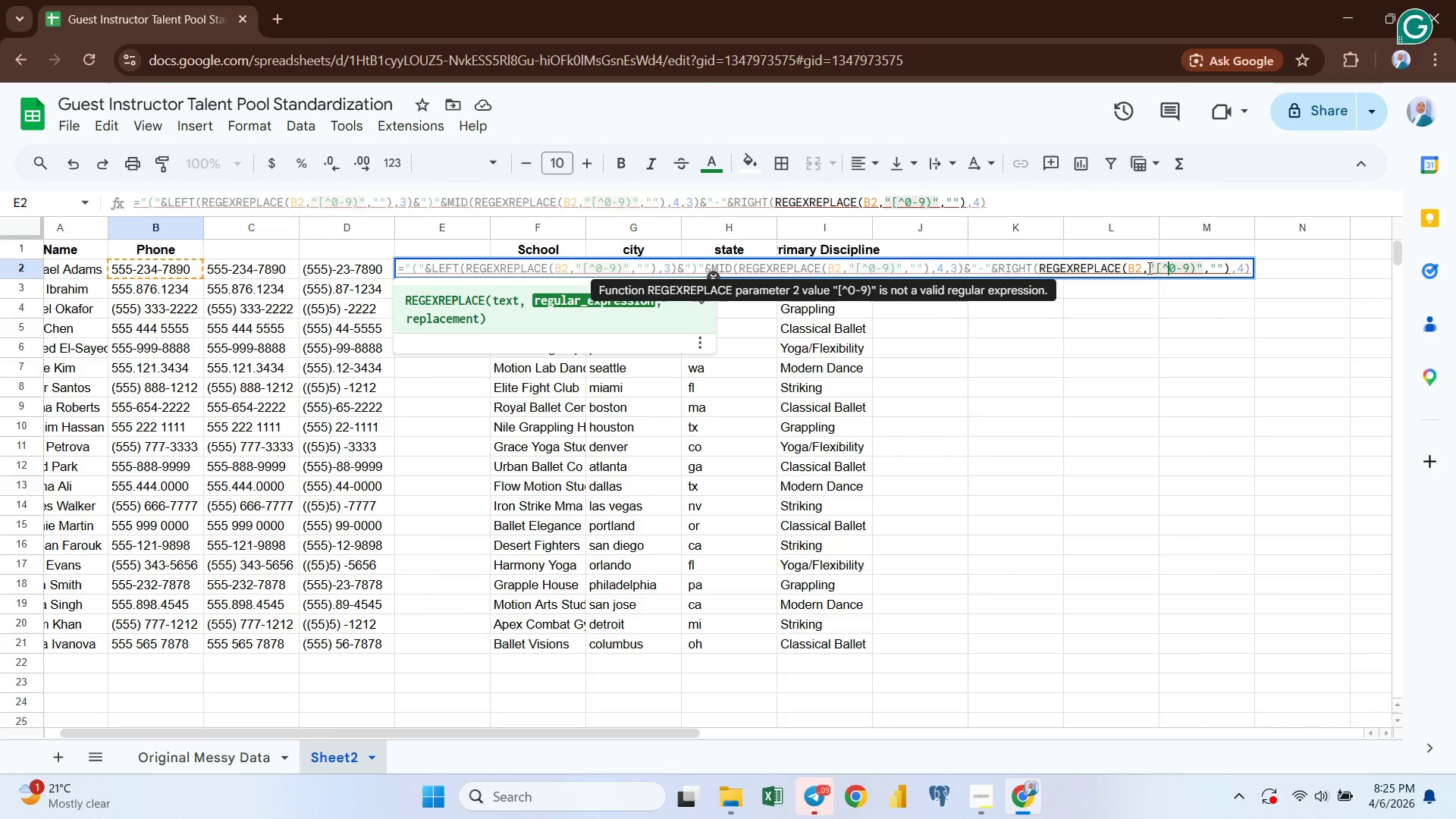 
left_click([1158, 265])
 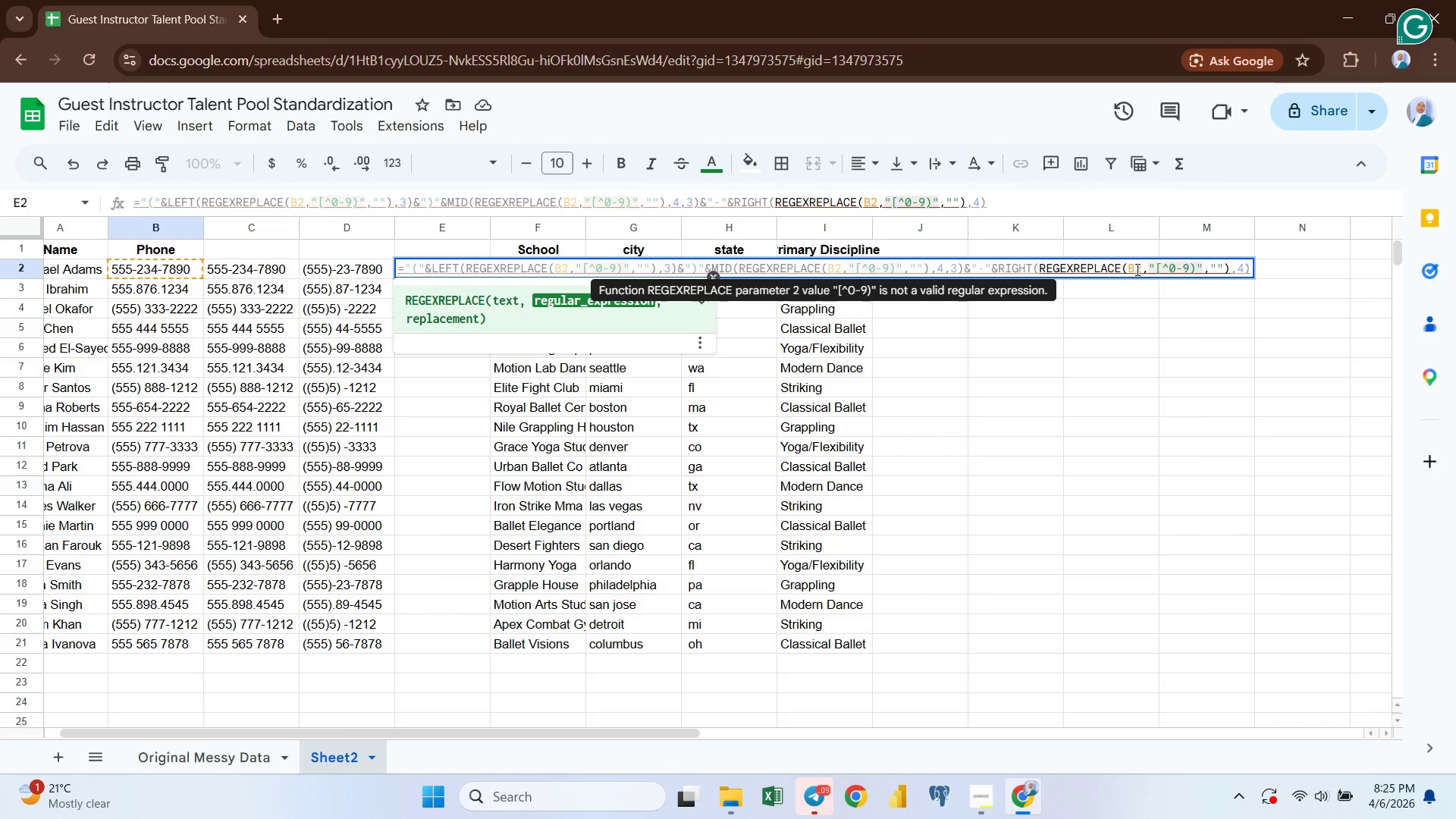 
left_click([1136, 269])
 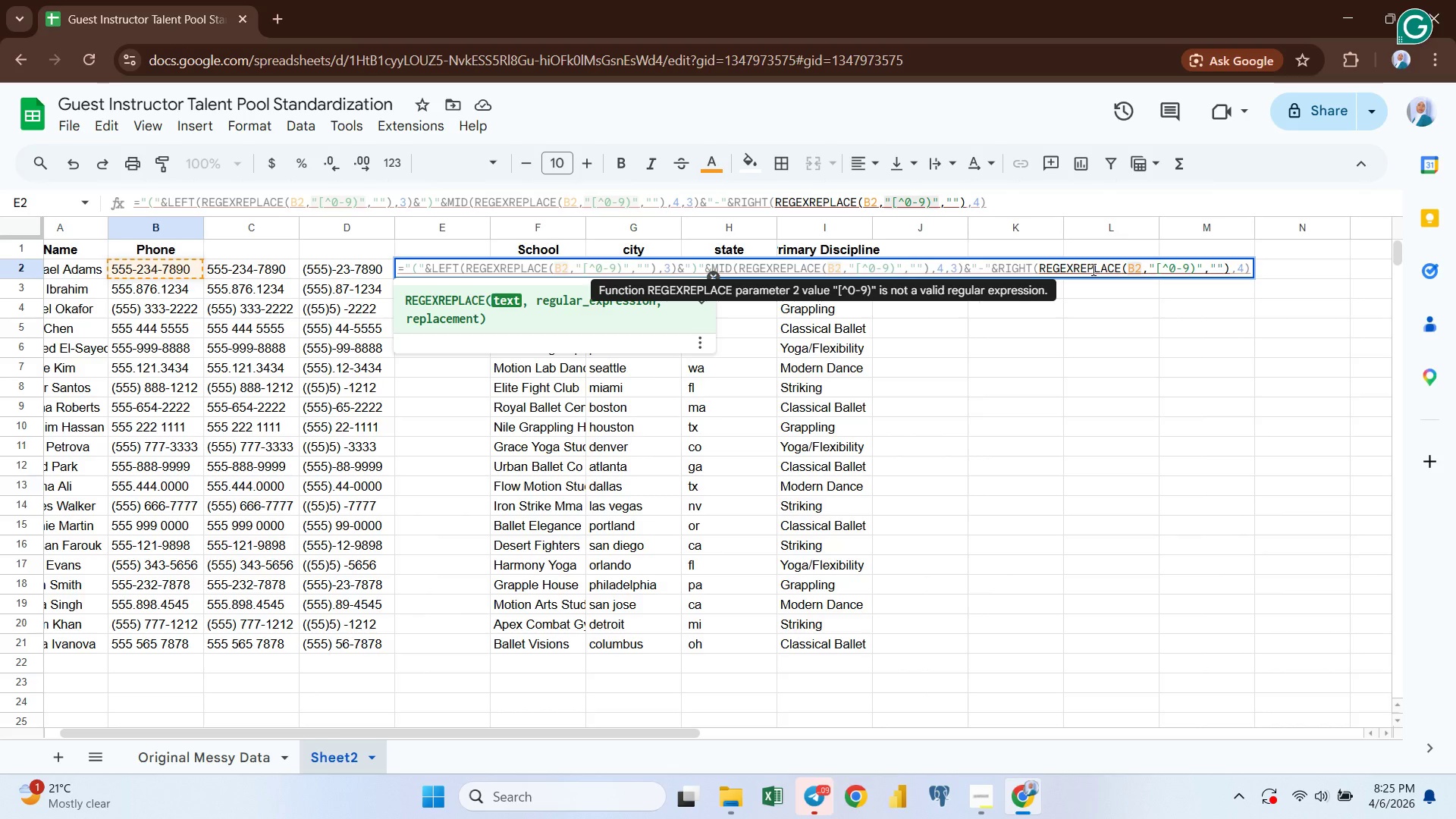 
wait(5.19)
 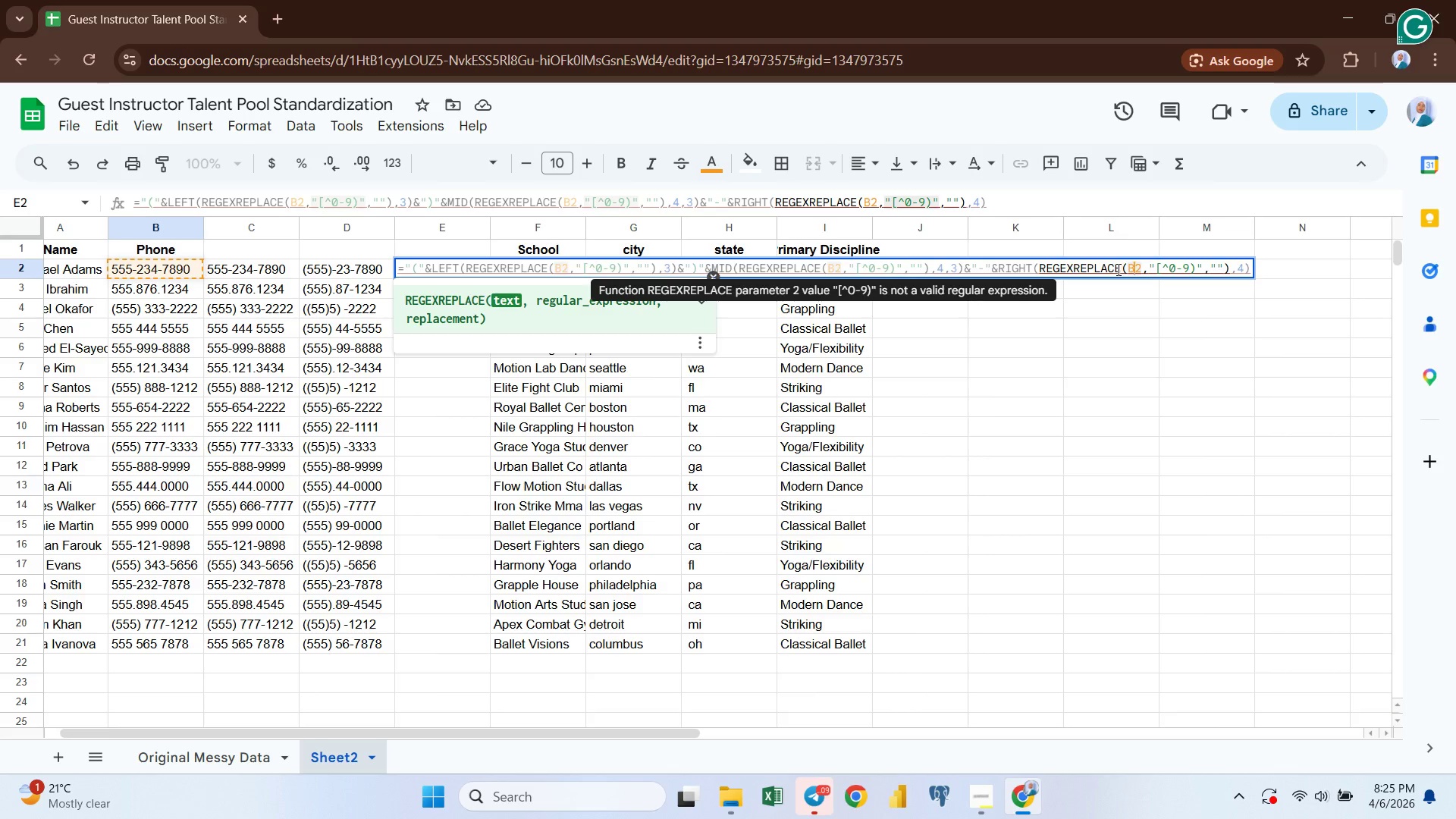 
left_click([1039, 263])
 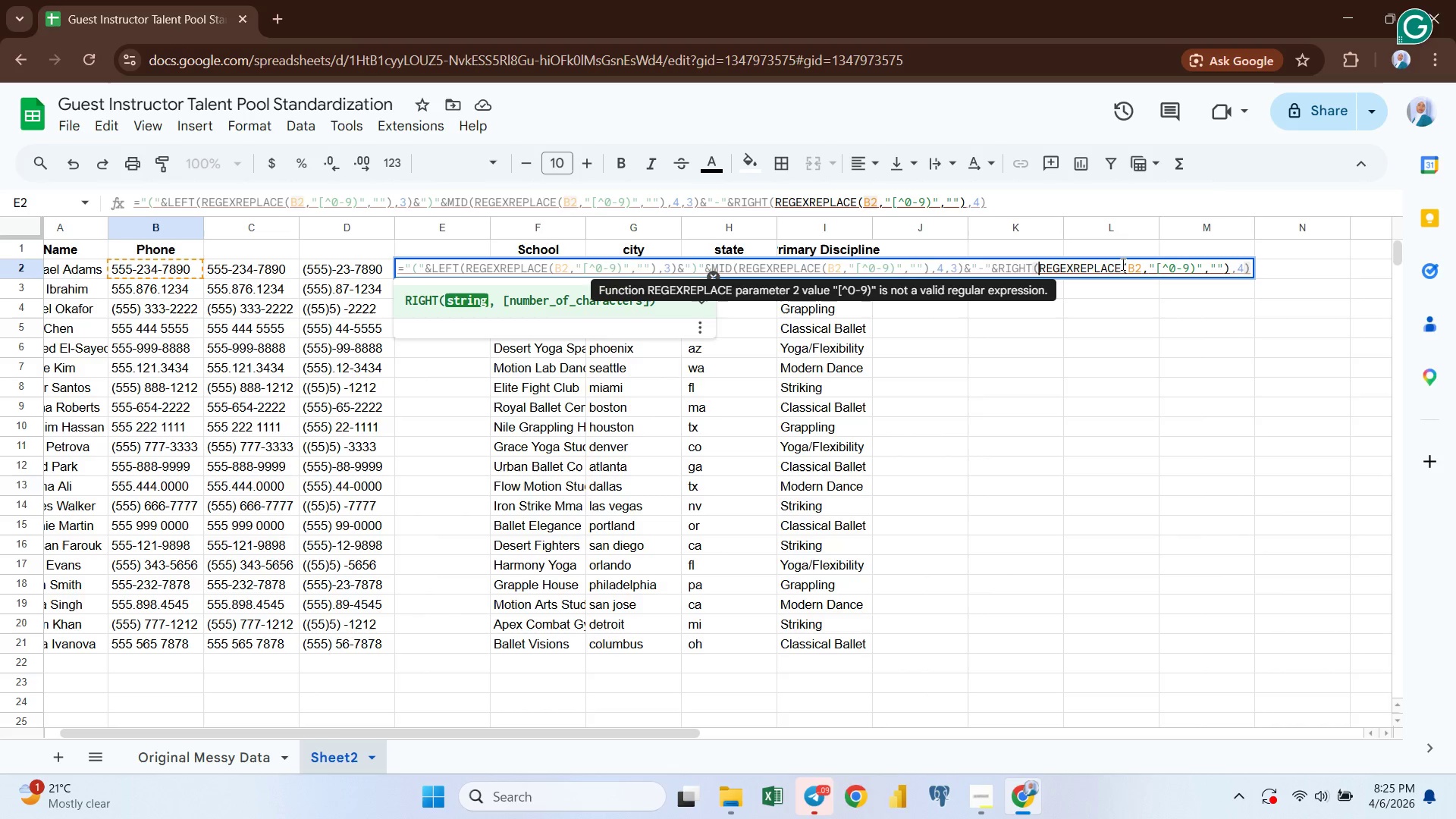 
left_click([1125, 264])
 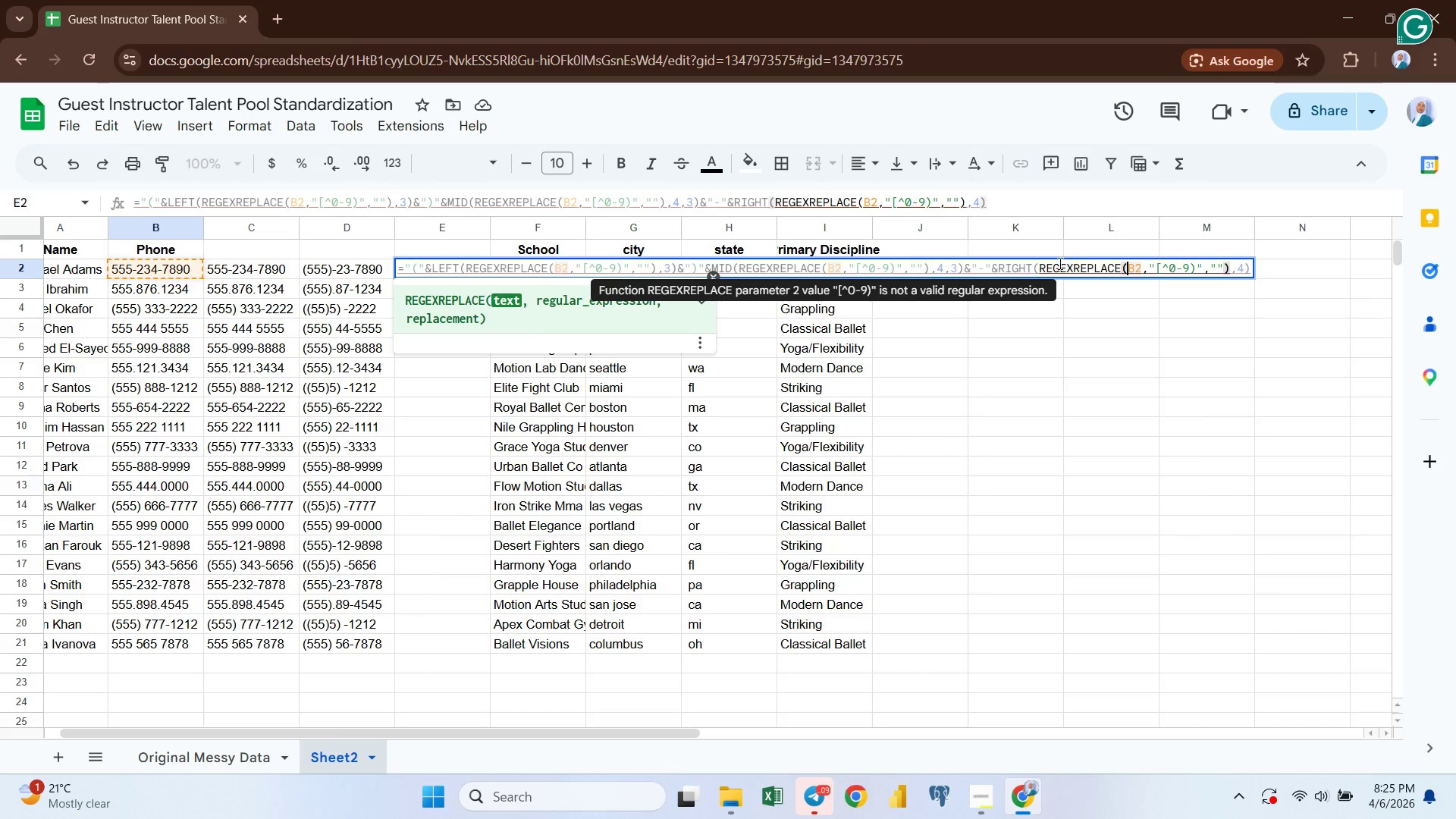 
left_click([1003, 262])
 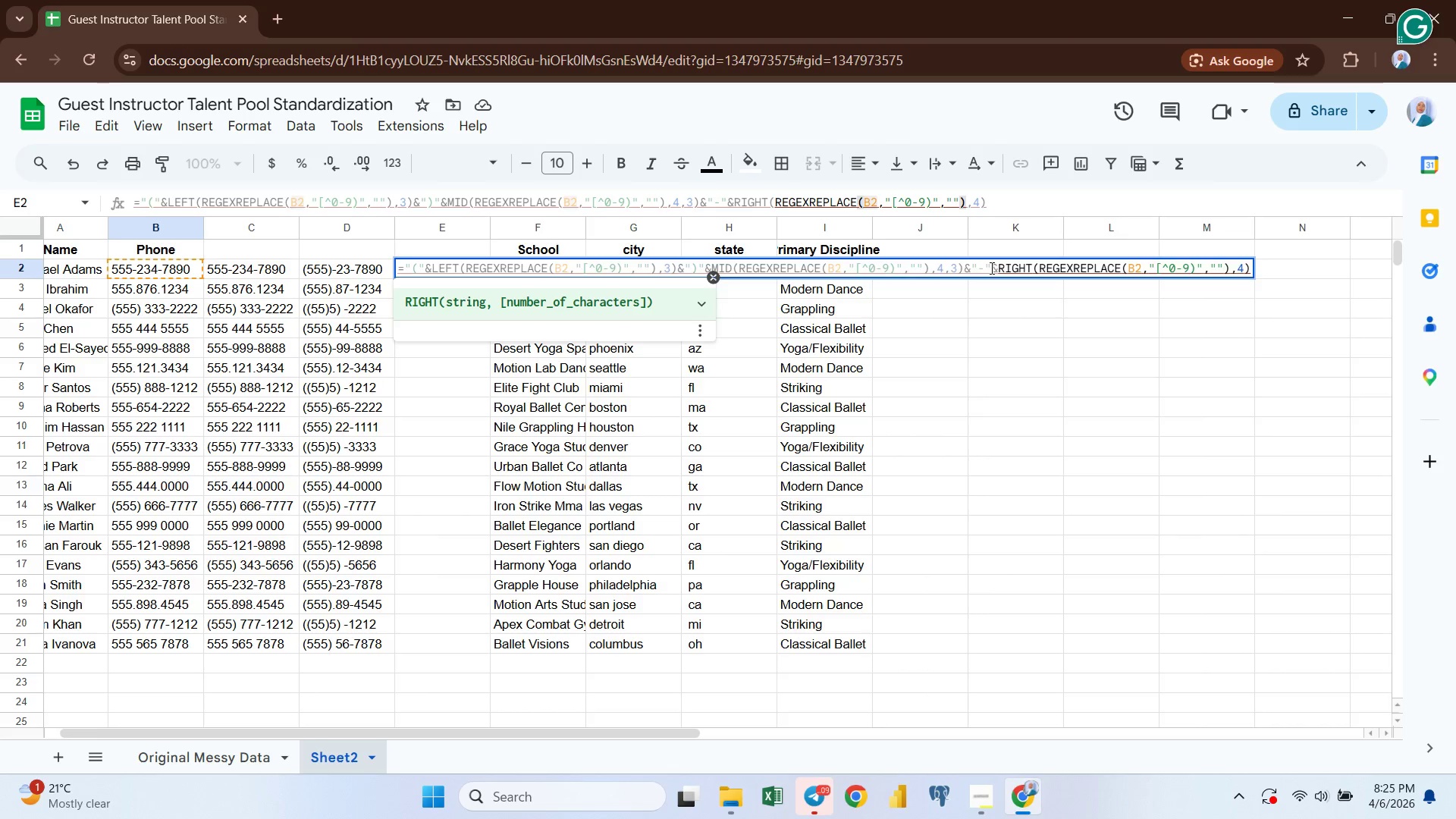 
left_click([990, 268])
 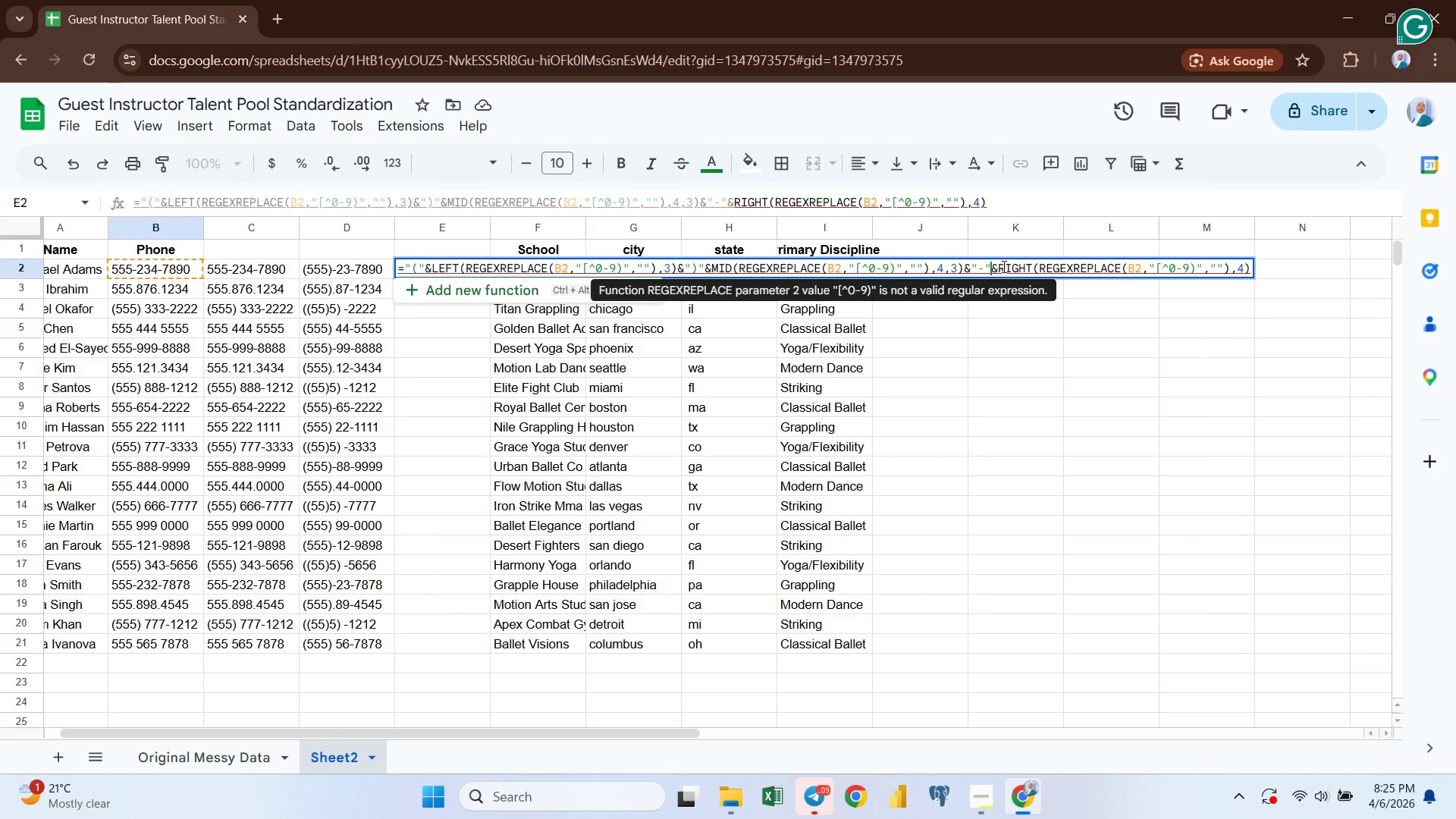 
left_click([1003, 266])
 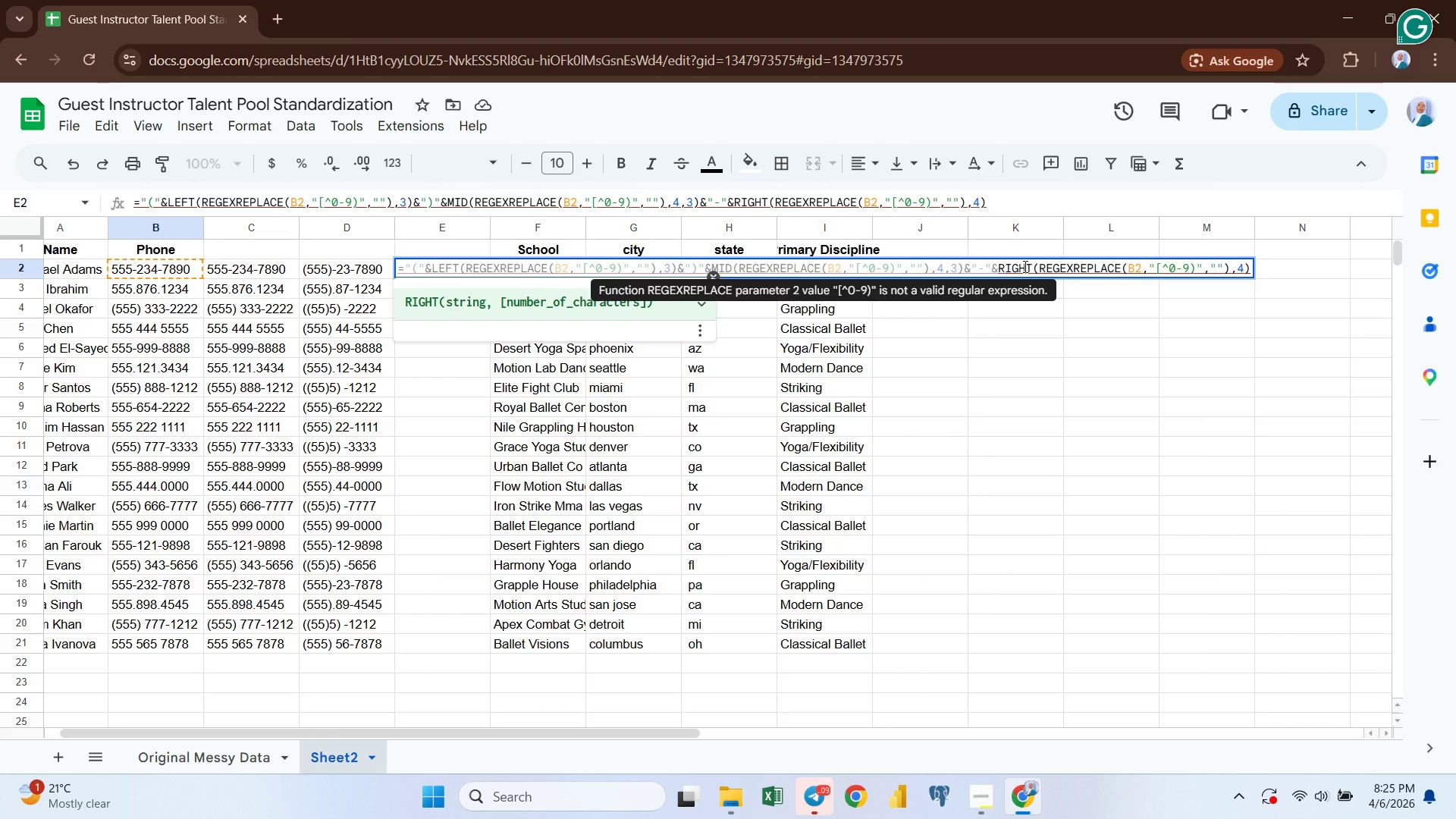 
left_click([1024, 266])
 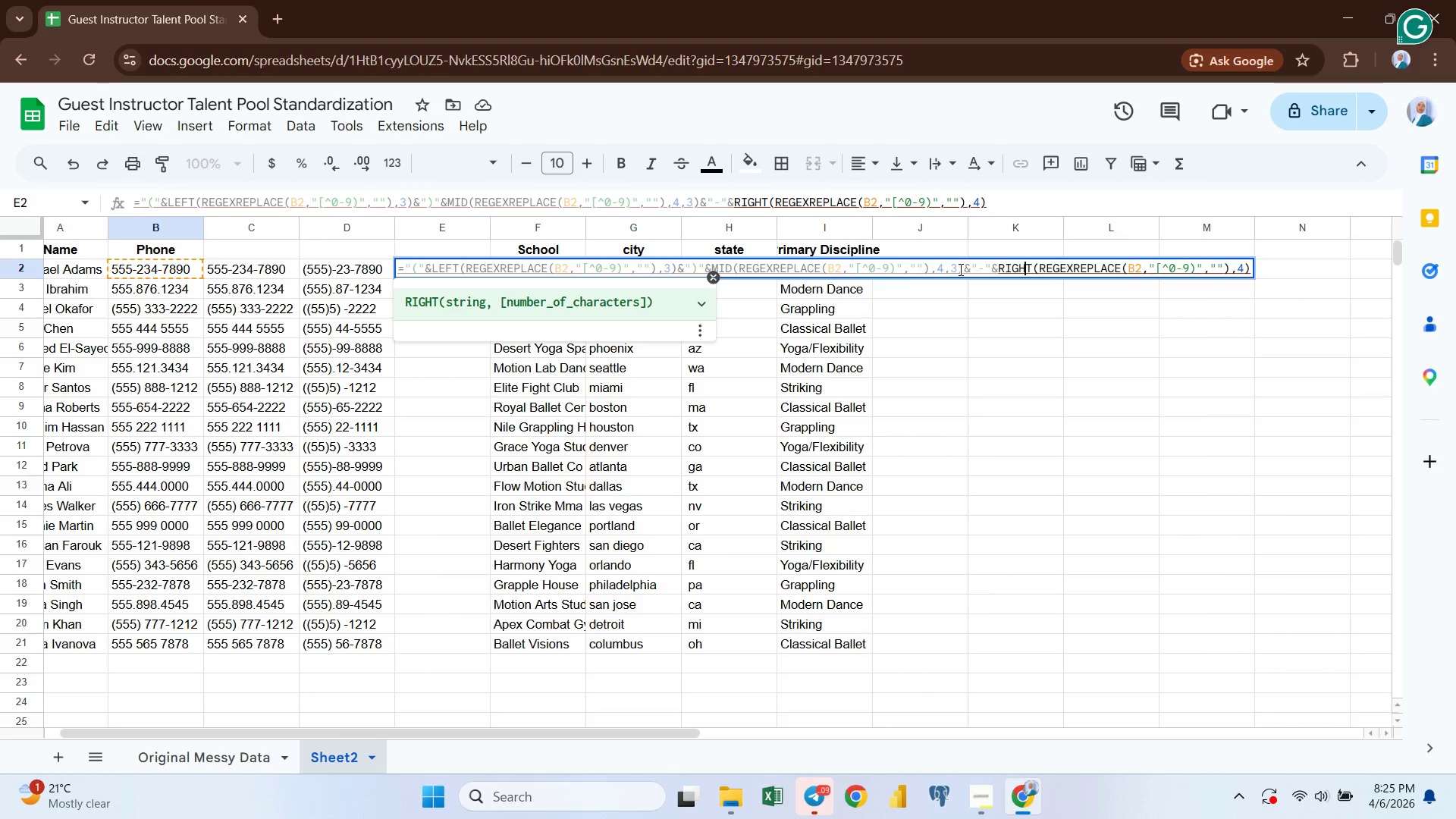 
left_click([959, 269])
 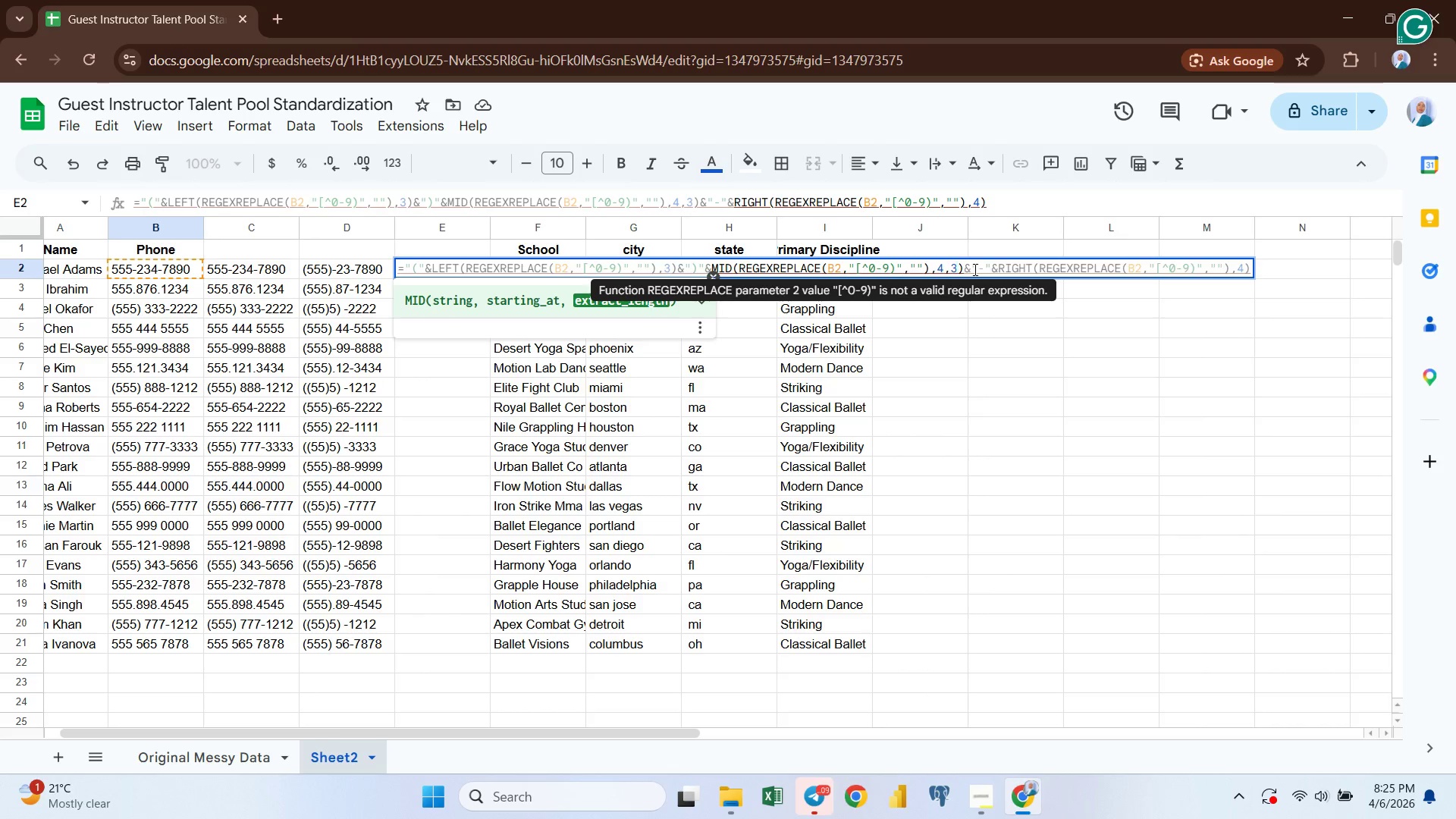 
left_click([974, 269])
 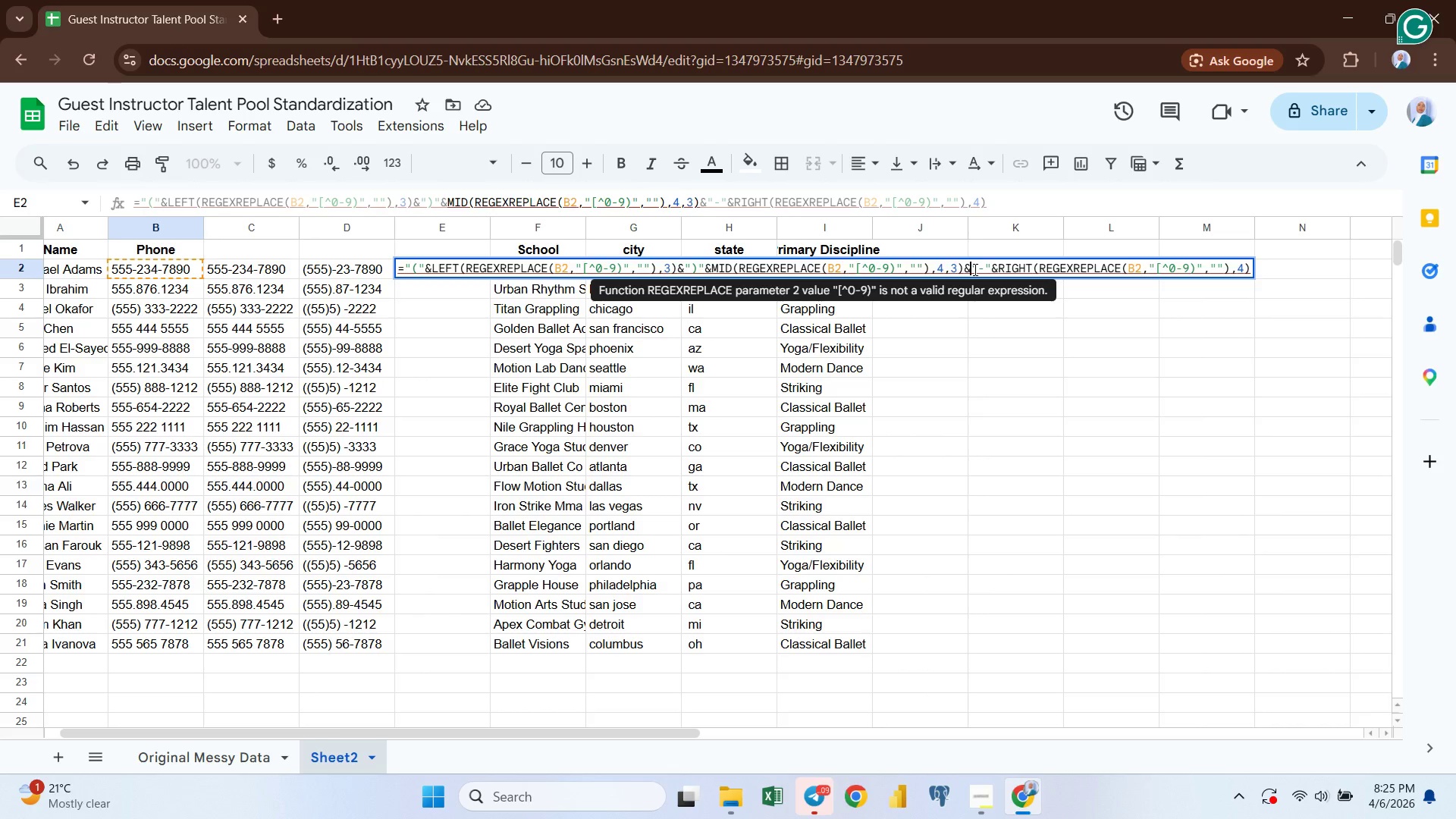 
key(Enter)
 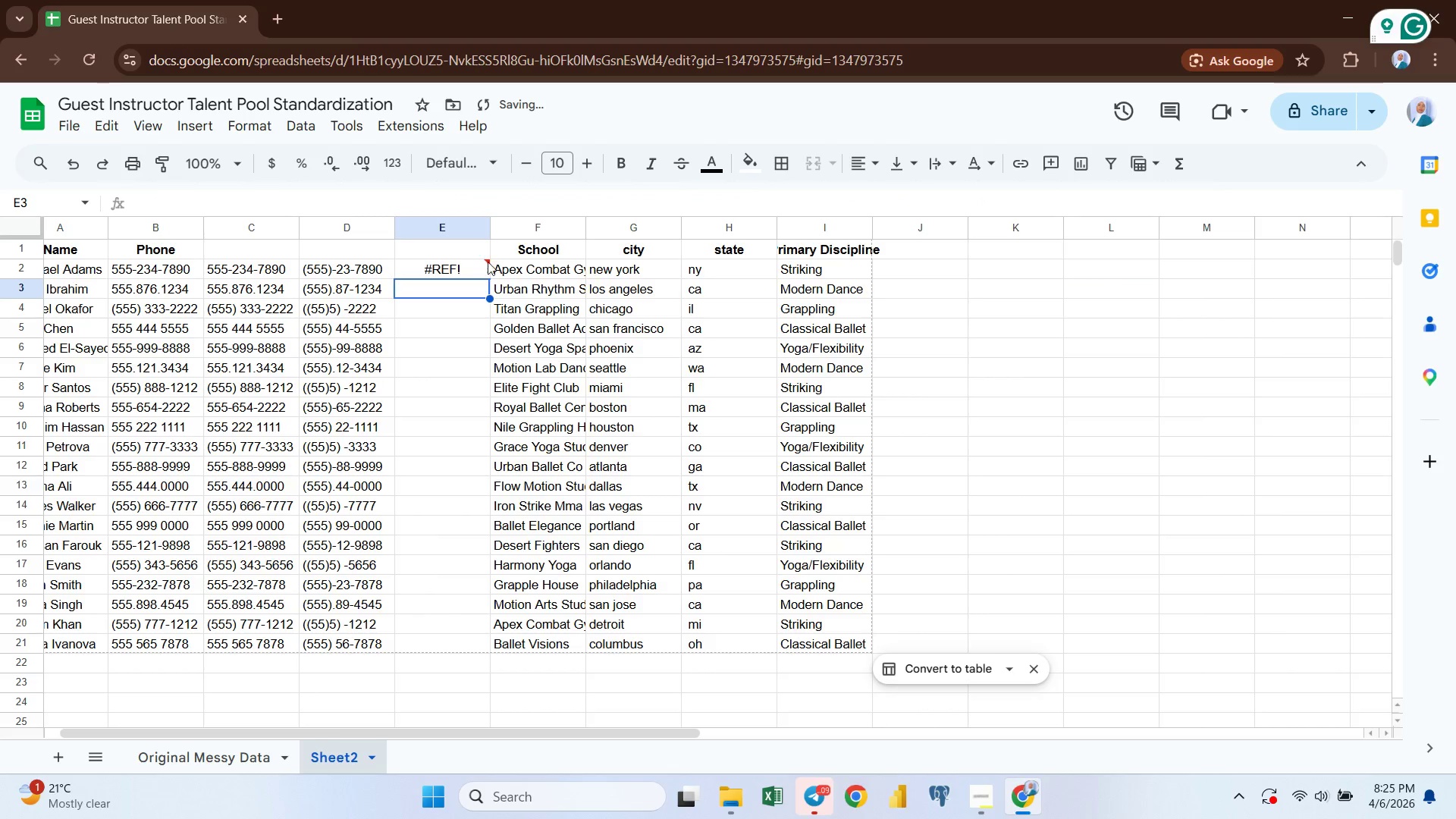 
left_click([488, 260])
 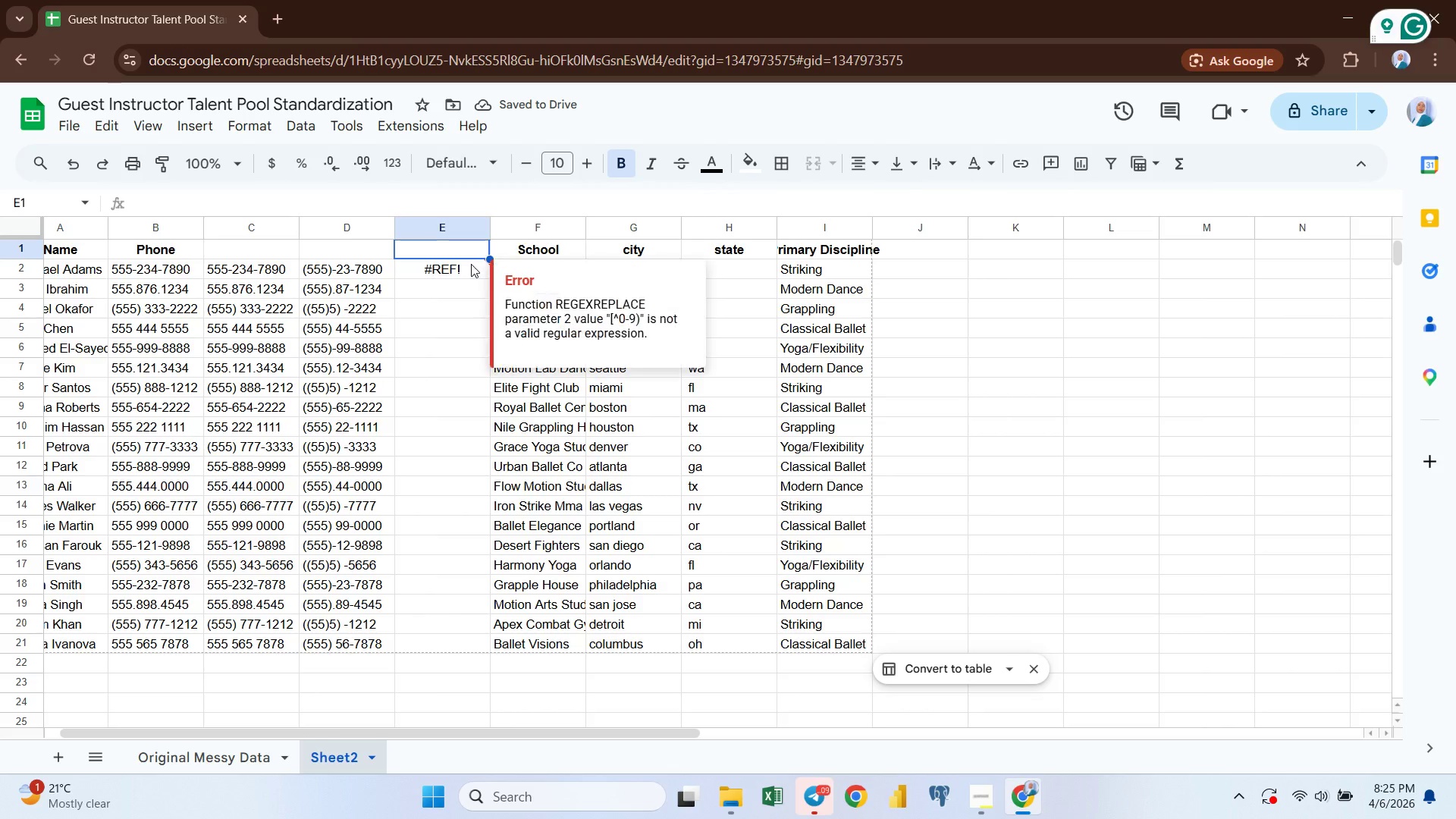 
left_click([471, 264])
 